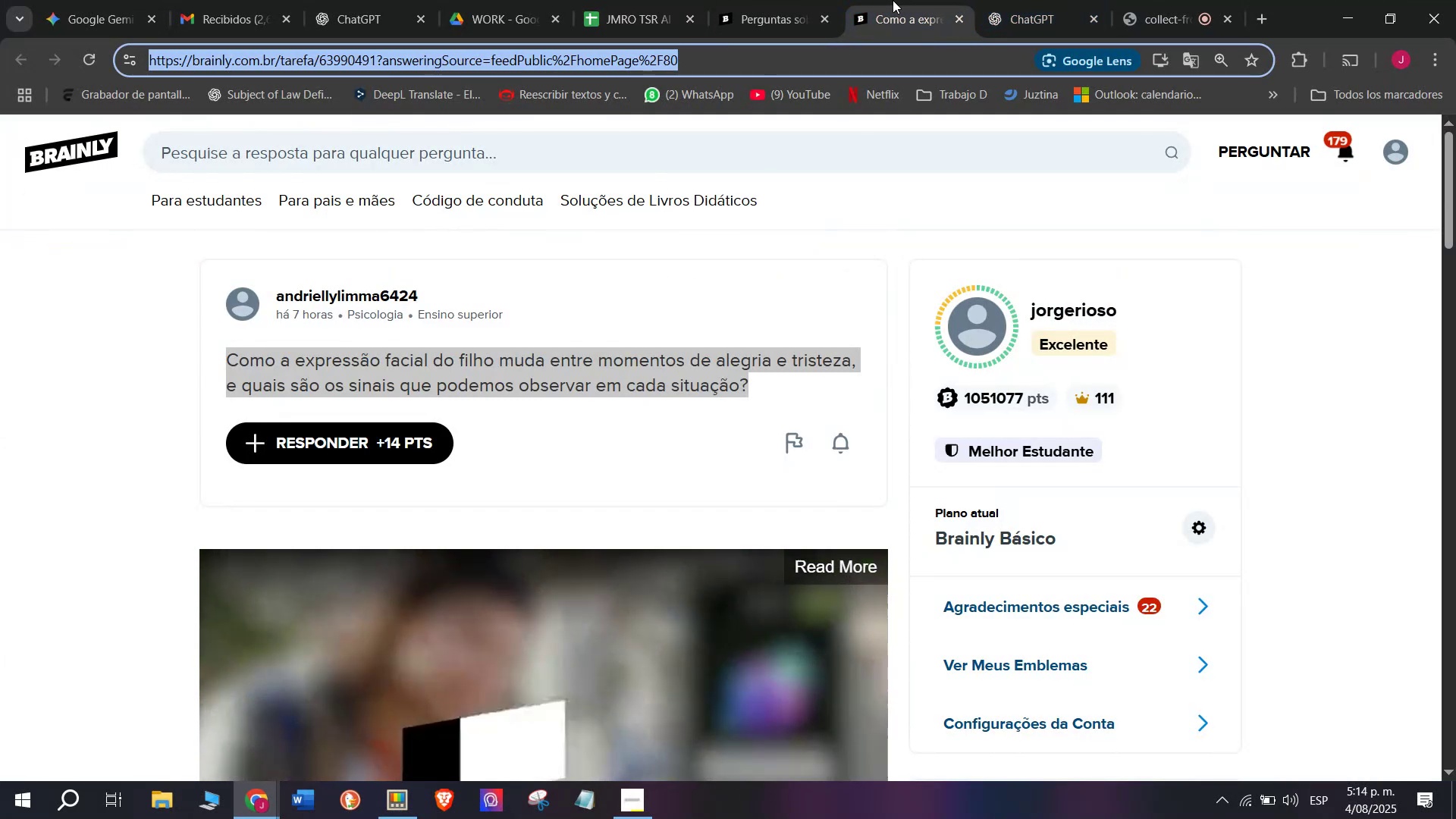 
wait(9.58)
 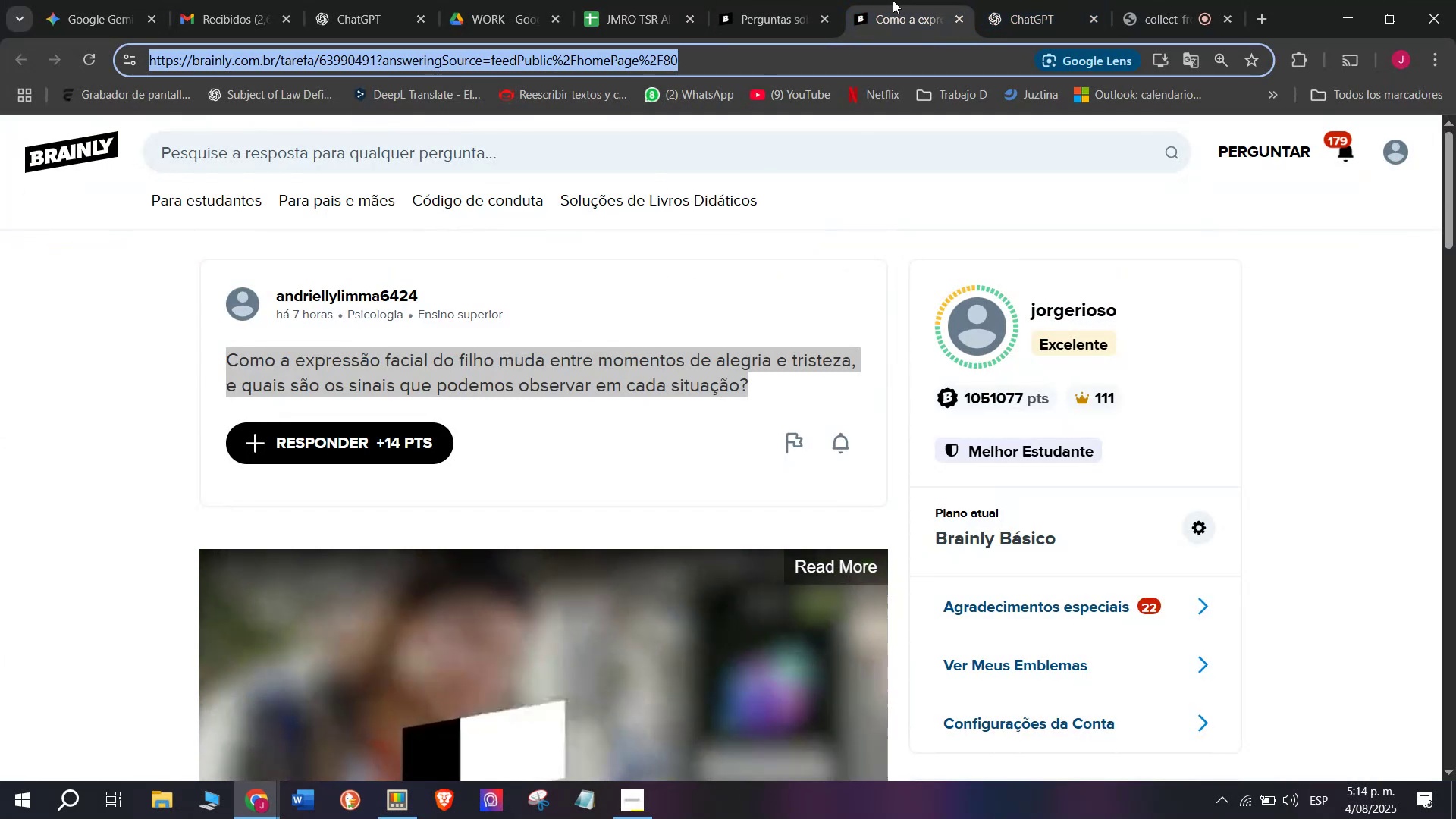 
left_click([907, 0])
 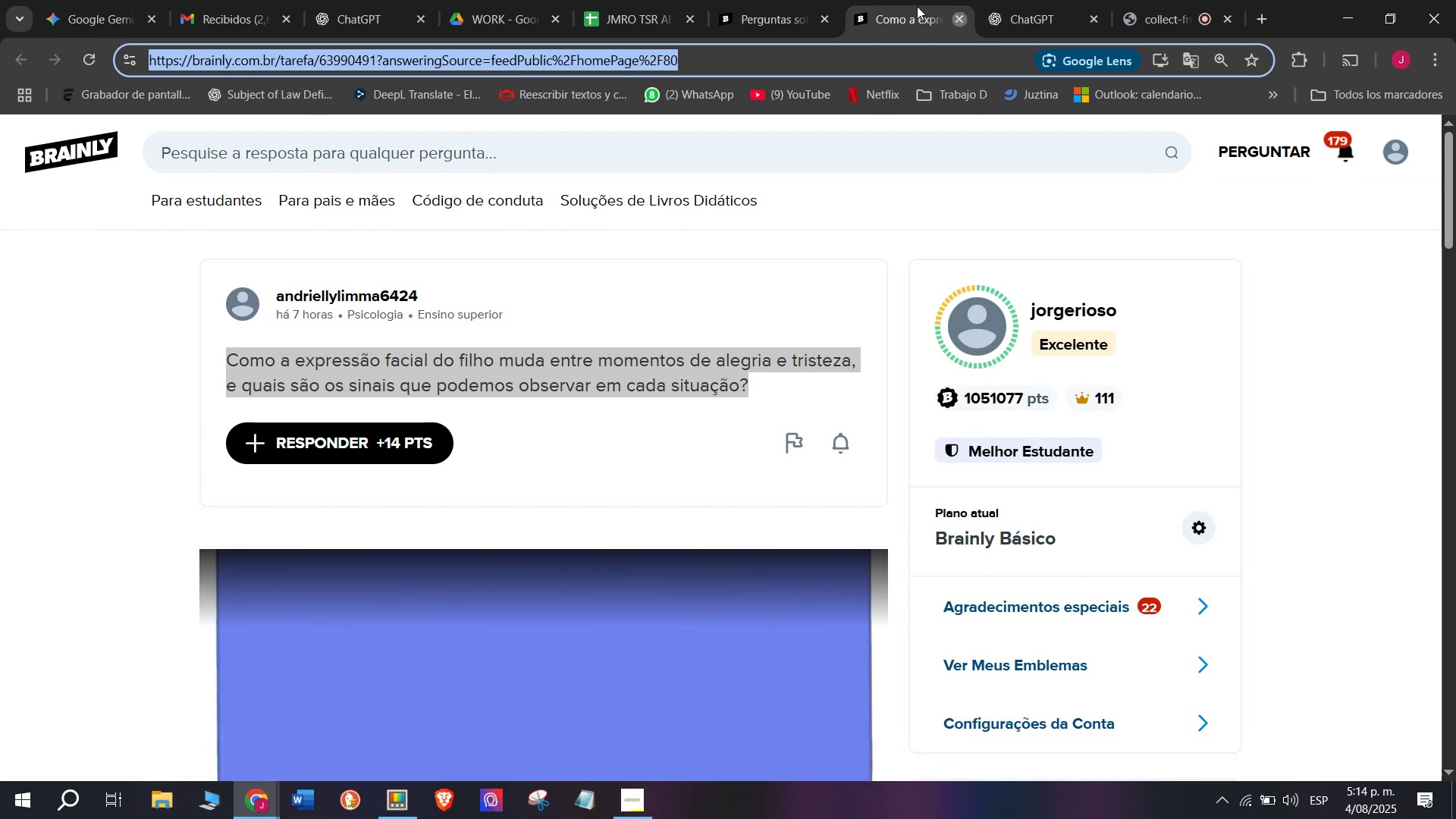 
double_click([803, 0])
 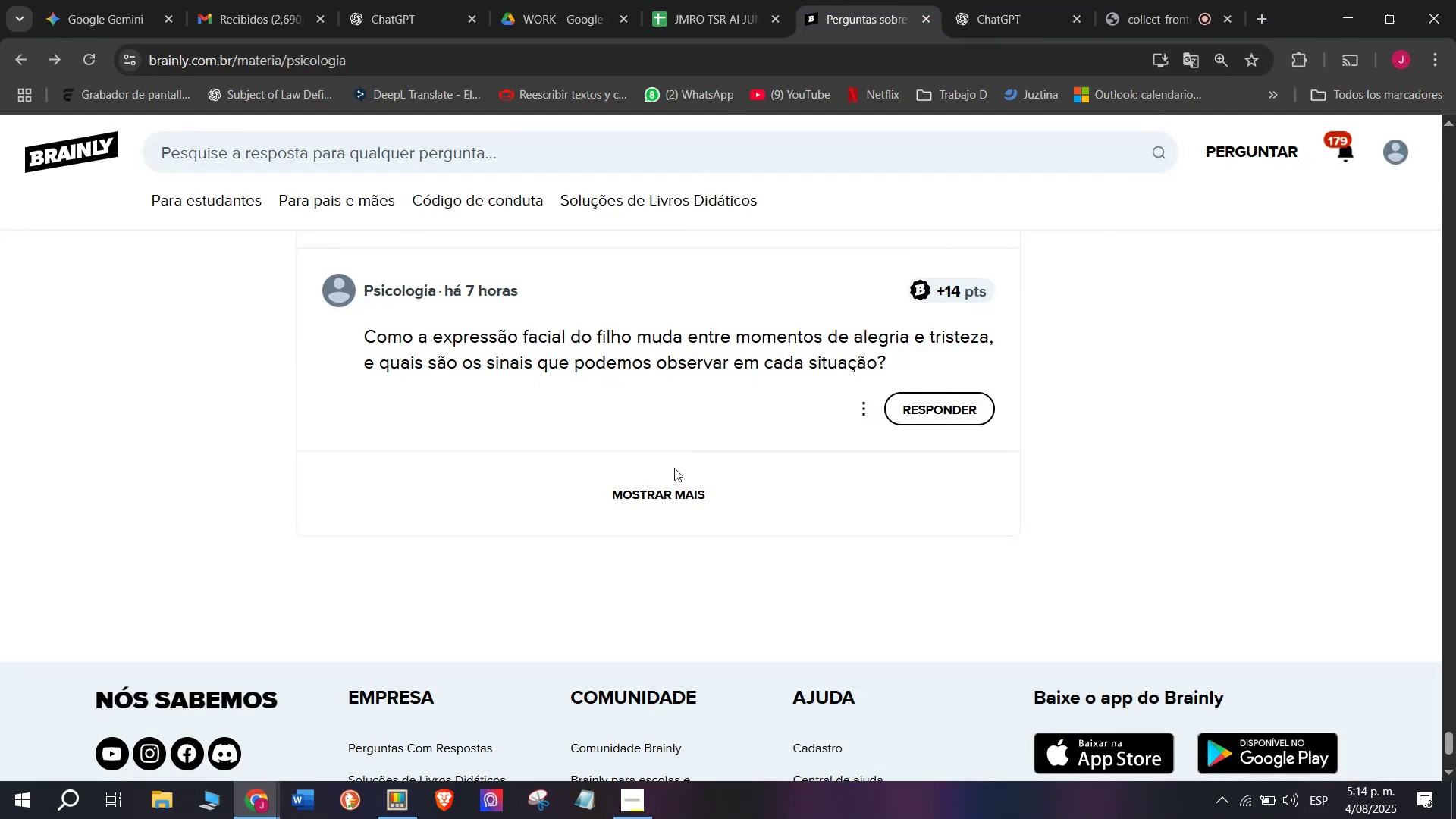 
left_click([667, 487])
 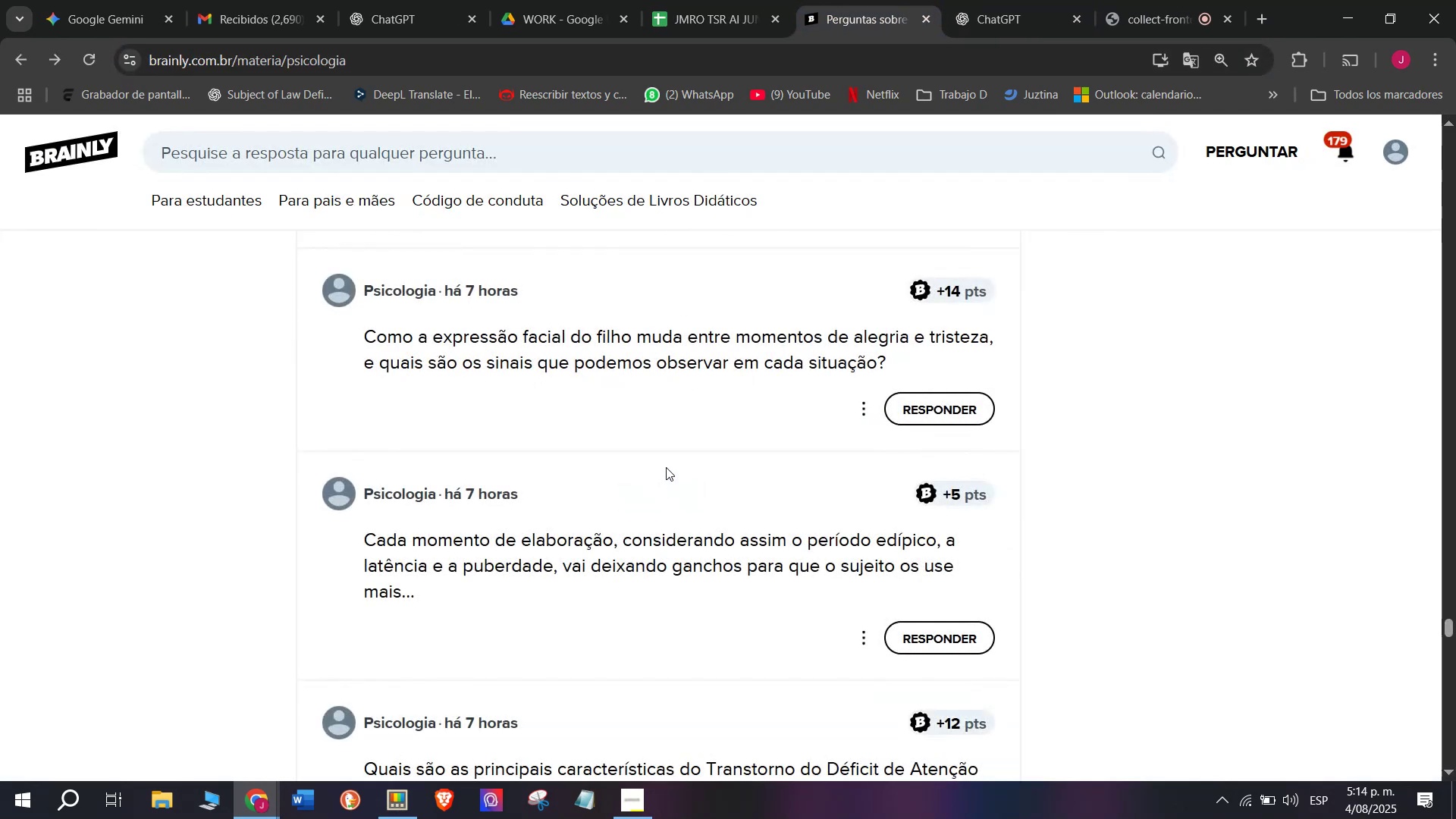 
scroll: coordinate [666, 467], scroll_direction: down, amount: 1.0
 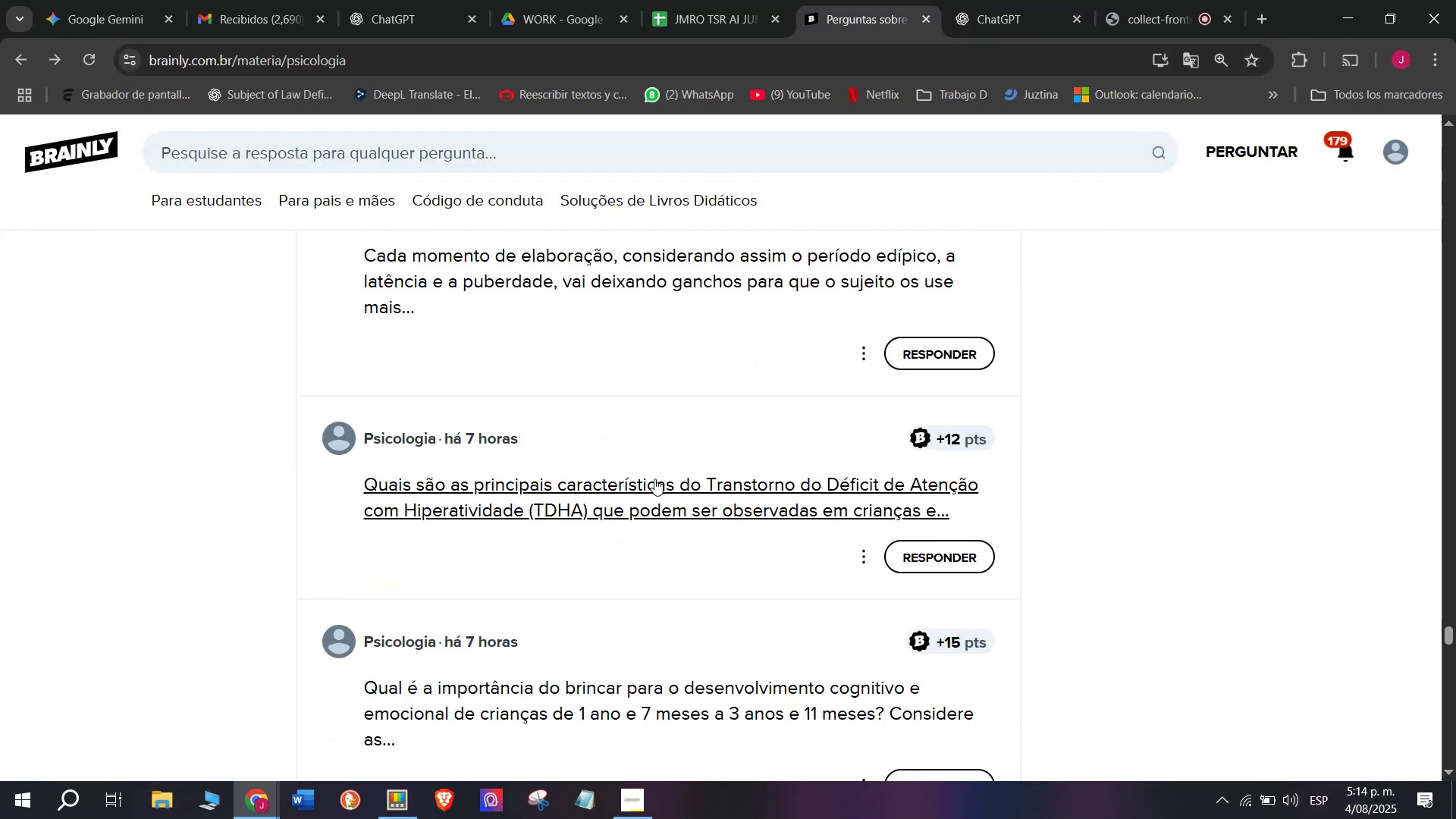 
right_click([651, 482])
 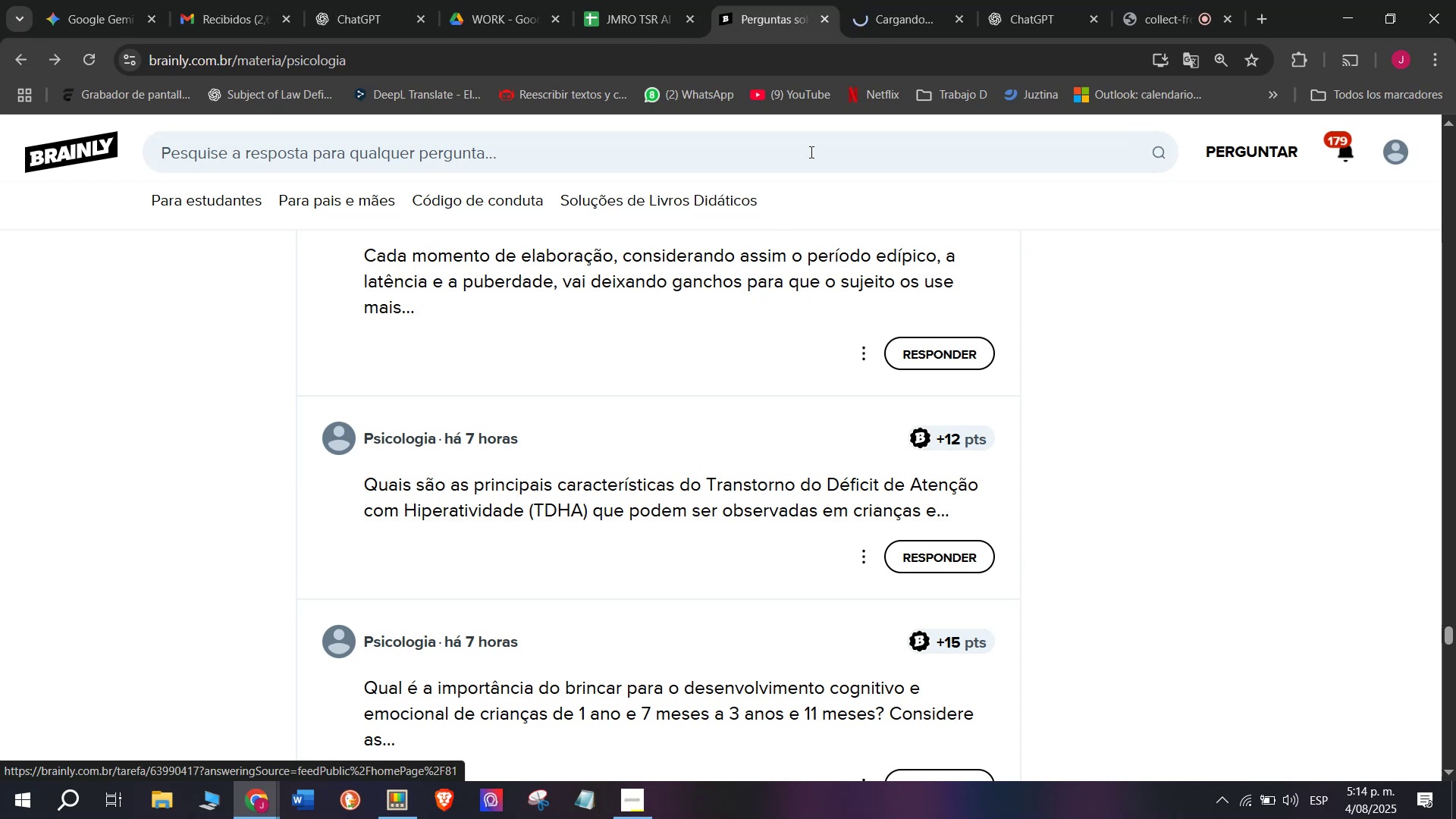 
left_click([893, 0])
 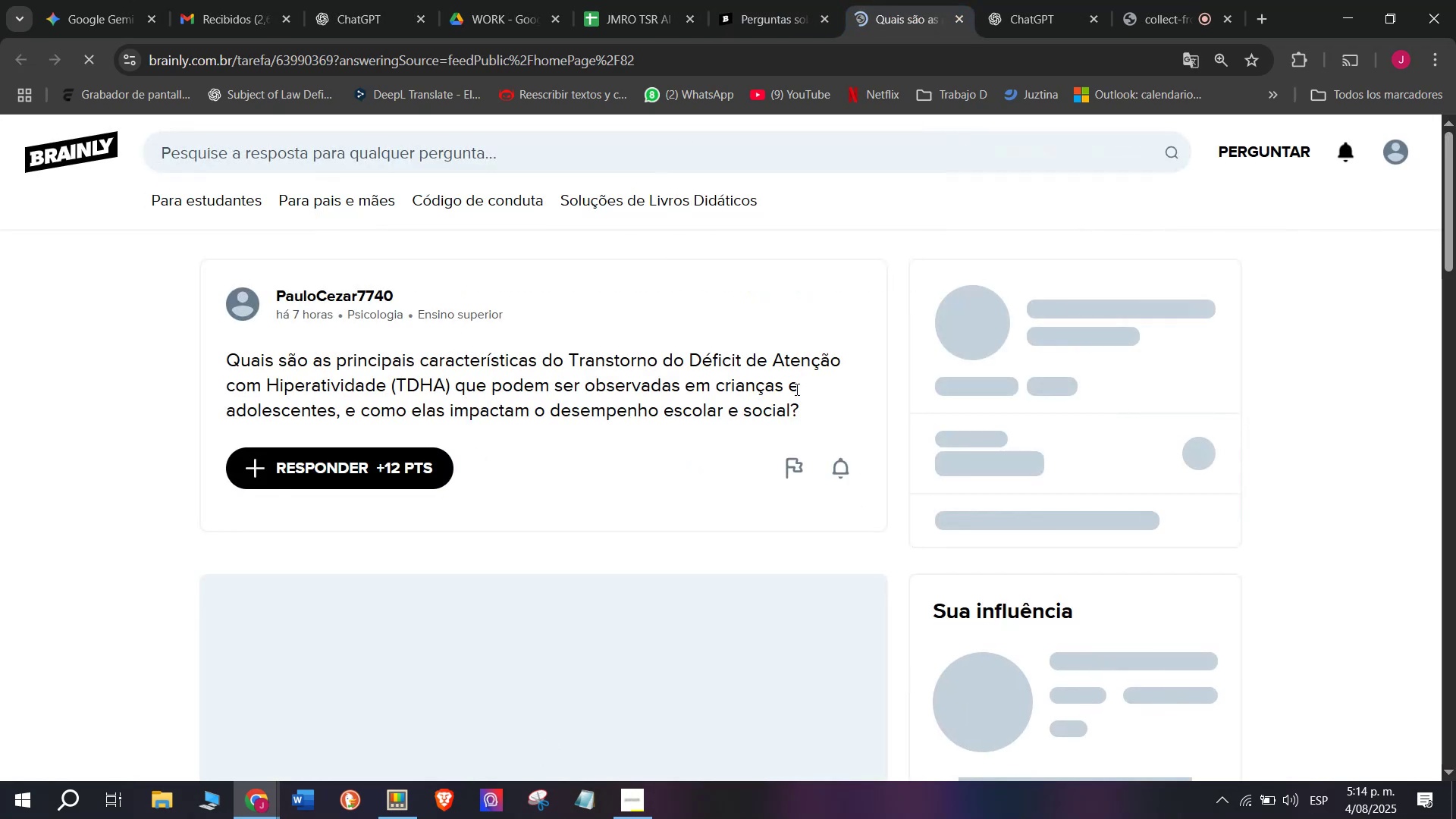 
left_click_drag(start_coordinate=[802, 406], to_coordinate=[221, 362])
 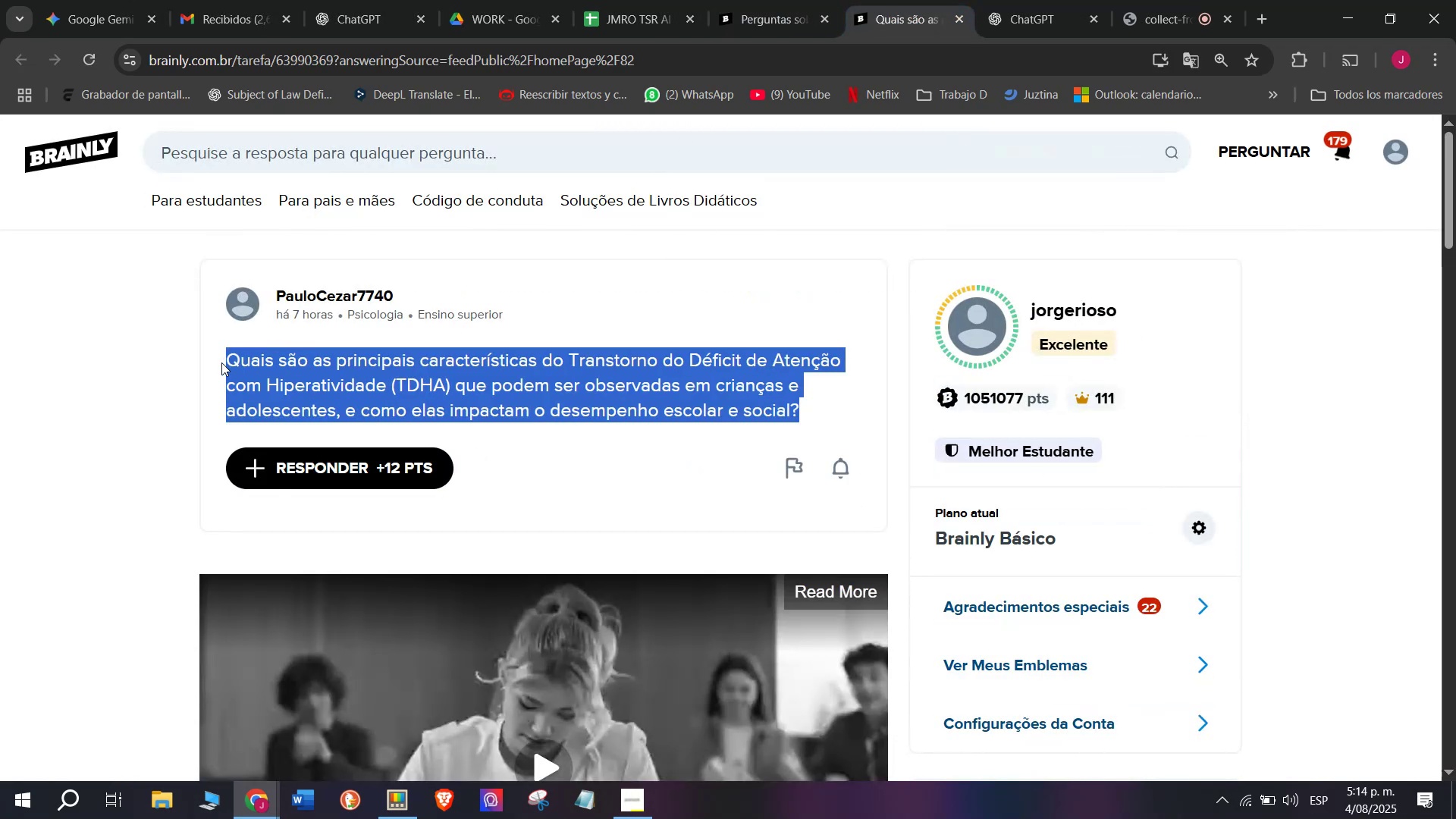 
key(Control+C)
 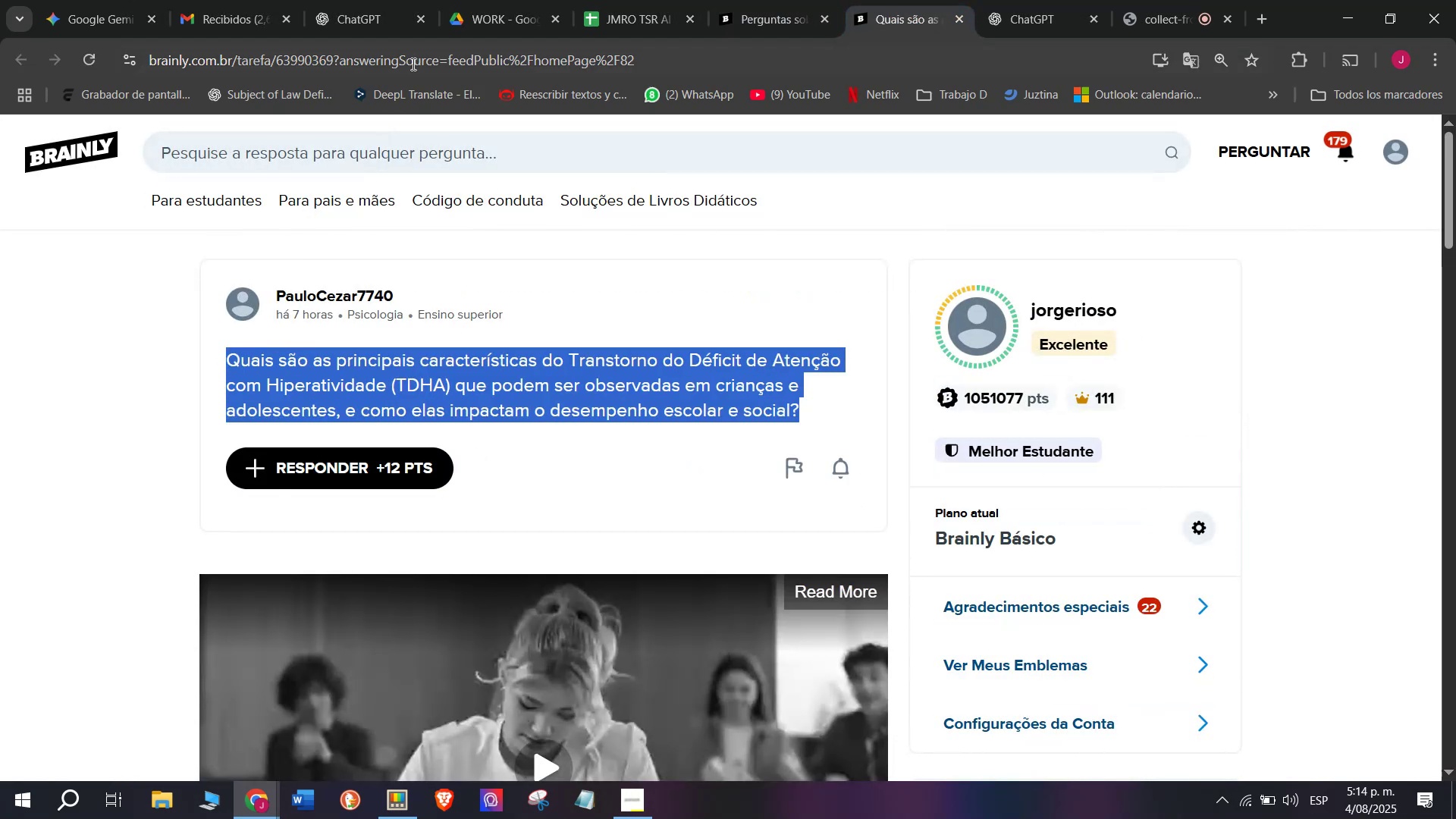 
double_click([412, 61])
 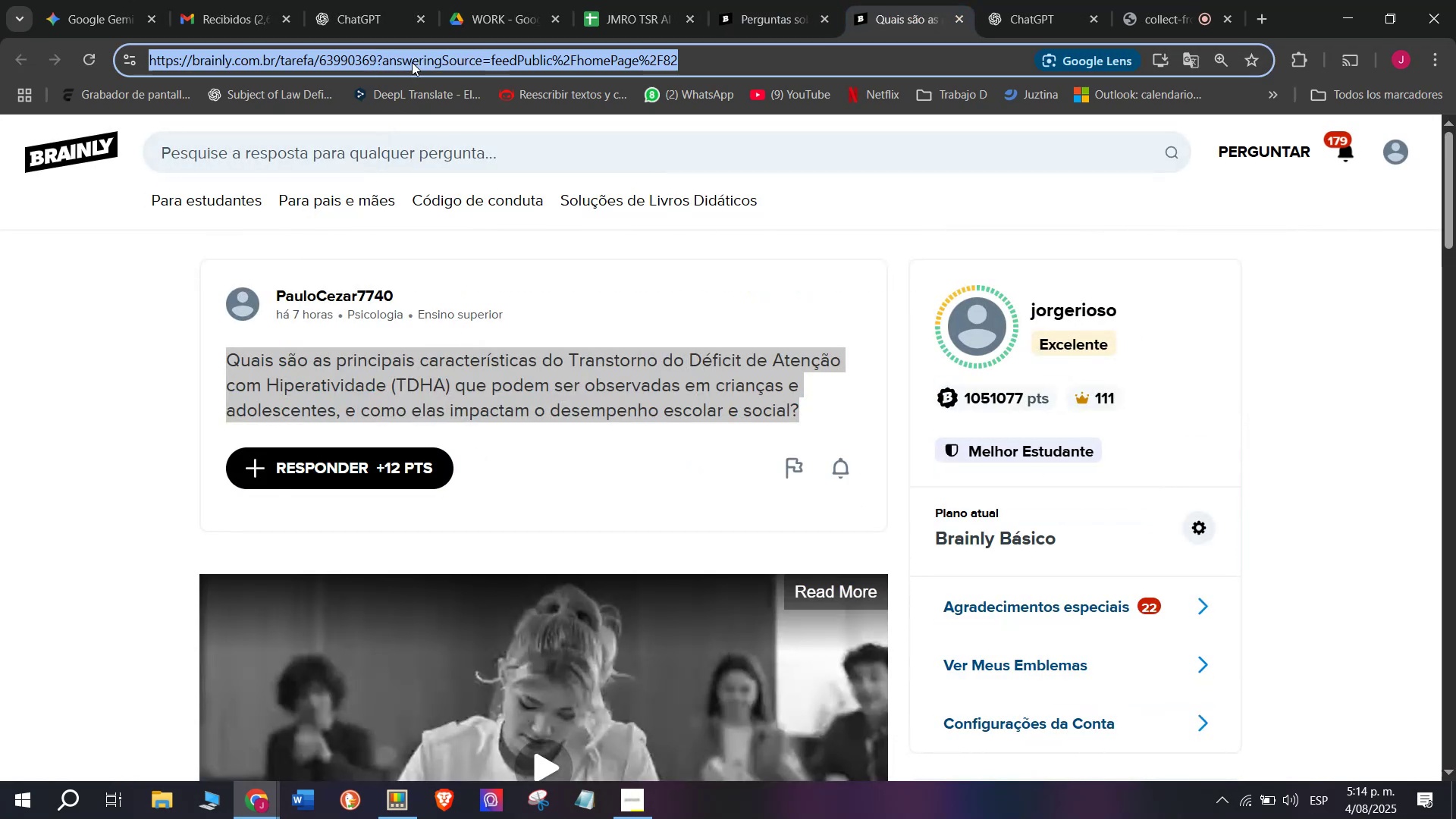 
triple_click([412, 62])
 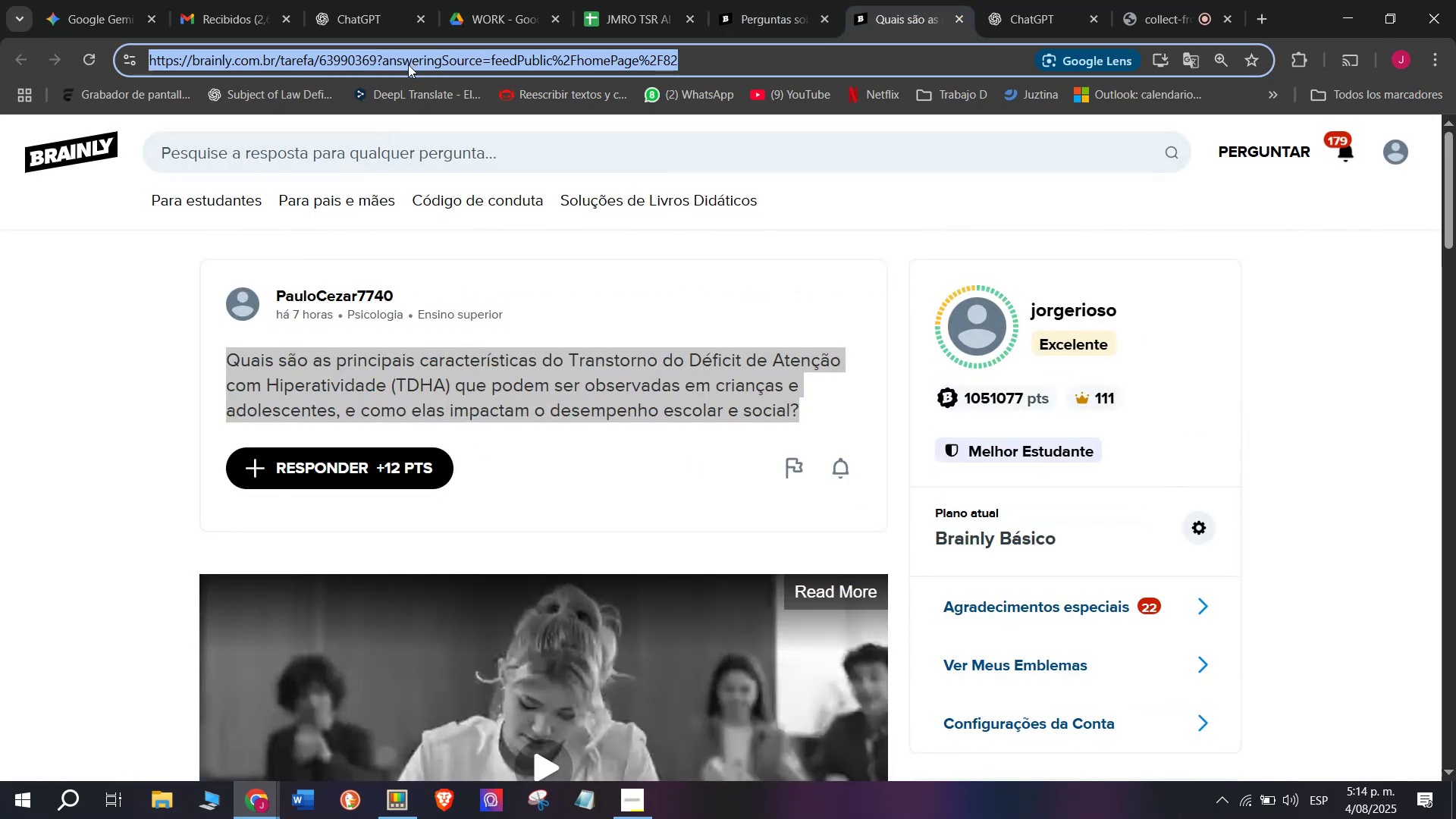 
key(Control+C)
 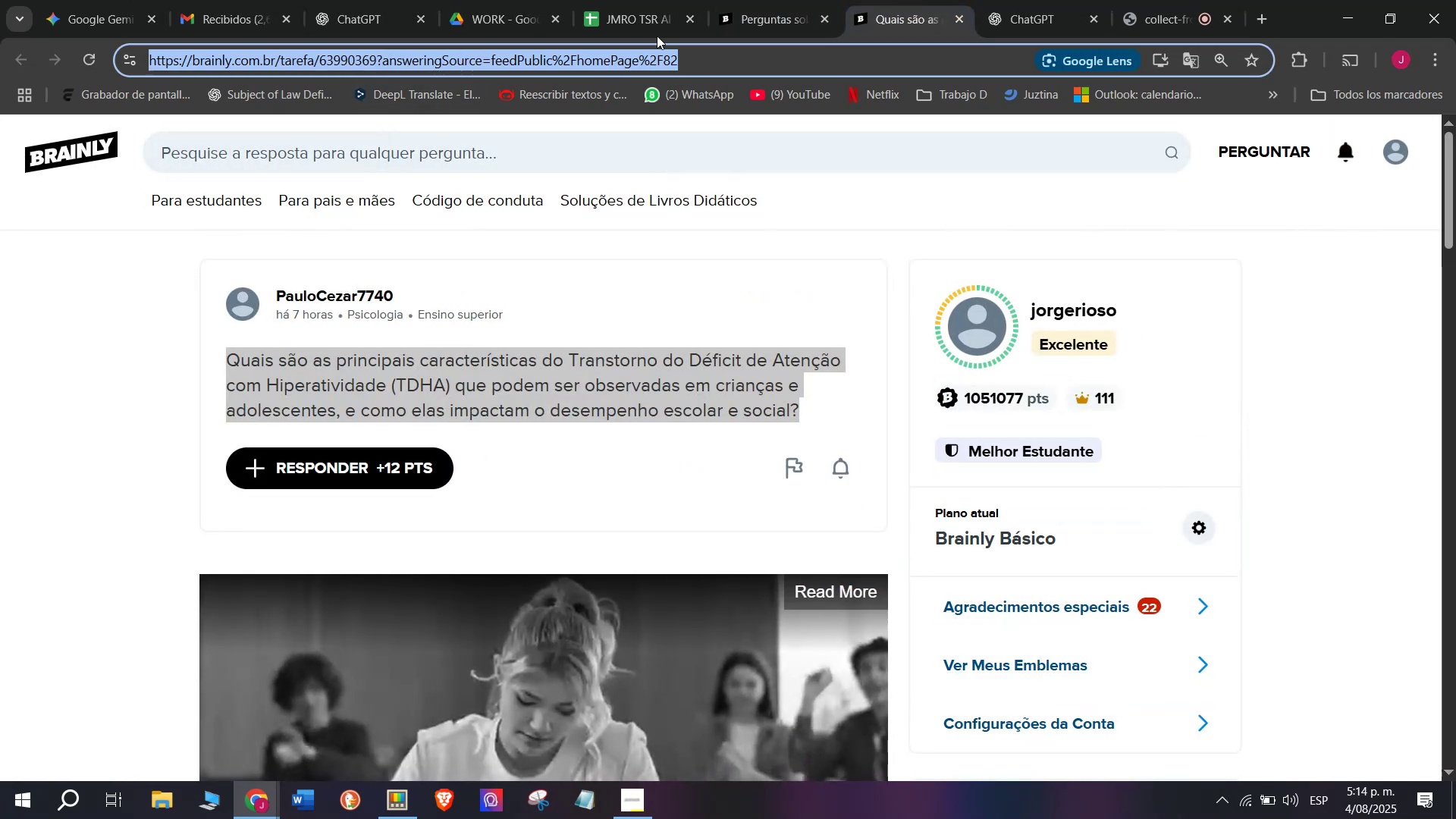 
left_click_drag(start_coordinate=[721, 0], to_coordinate=[738, 0])
 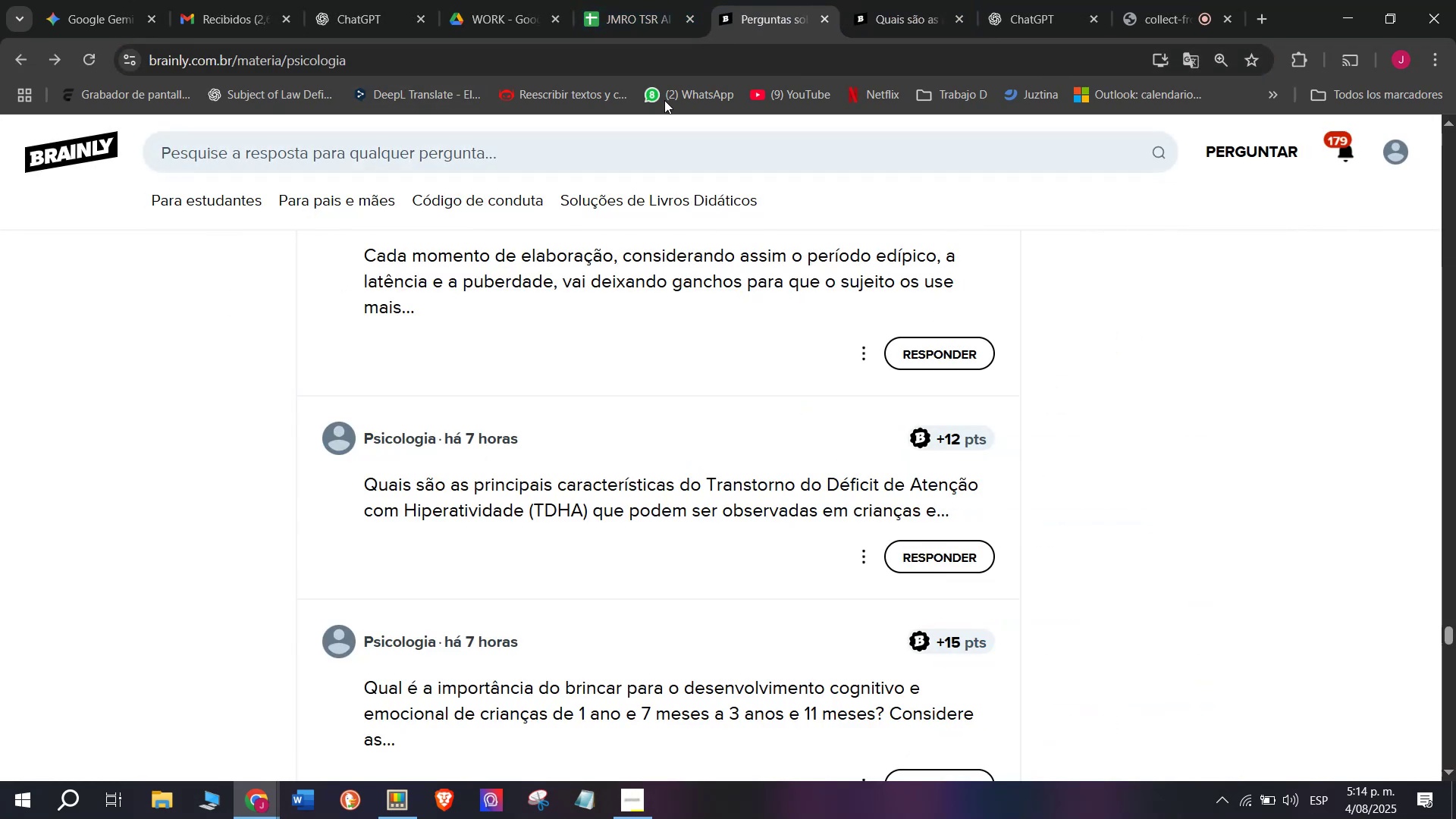 
left_click([759, 0])
 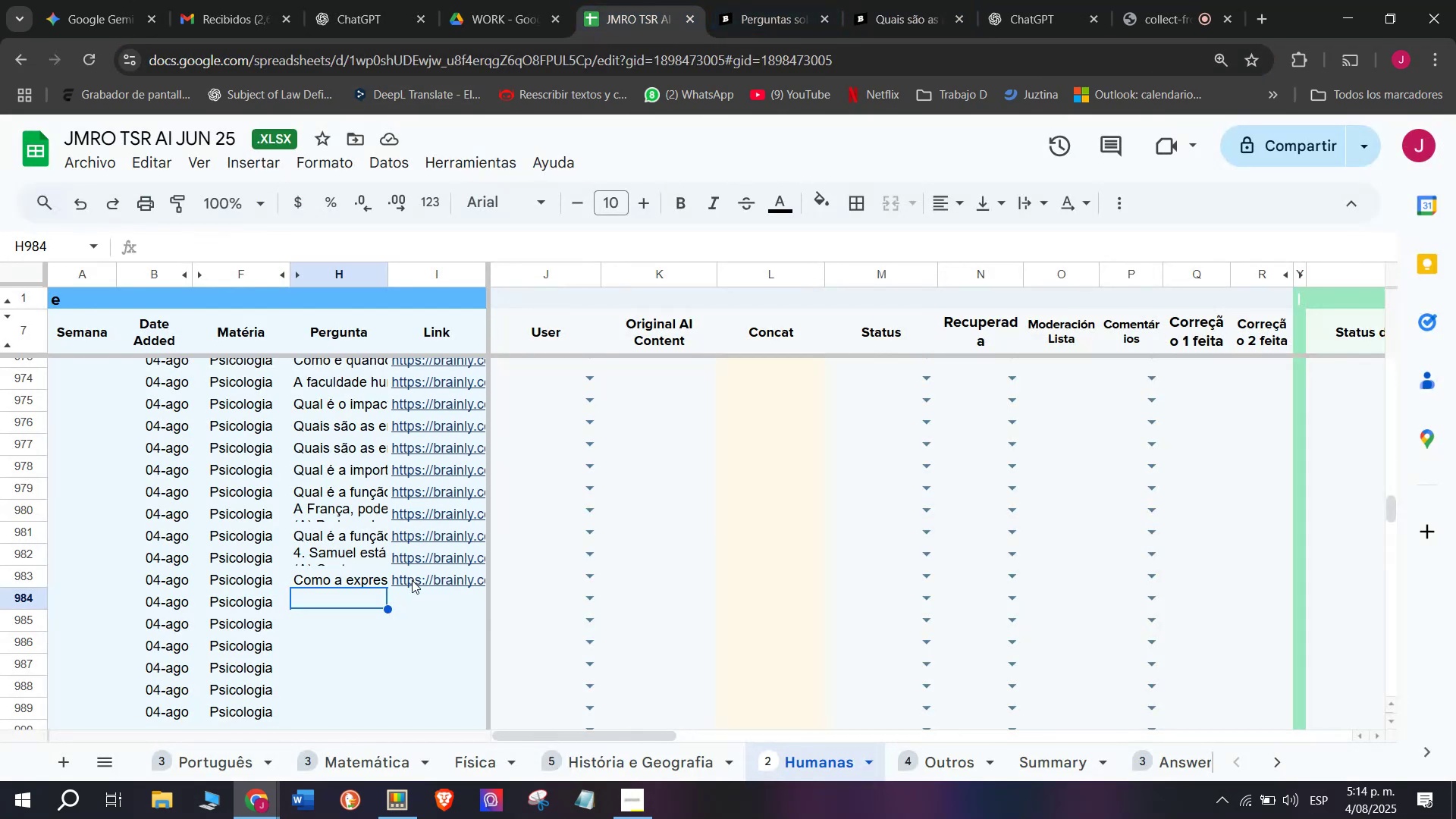 
double_click([416, 598])
 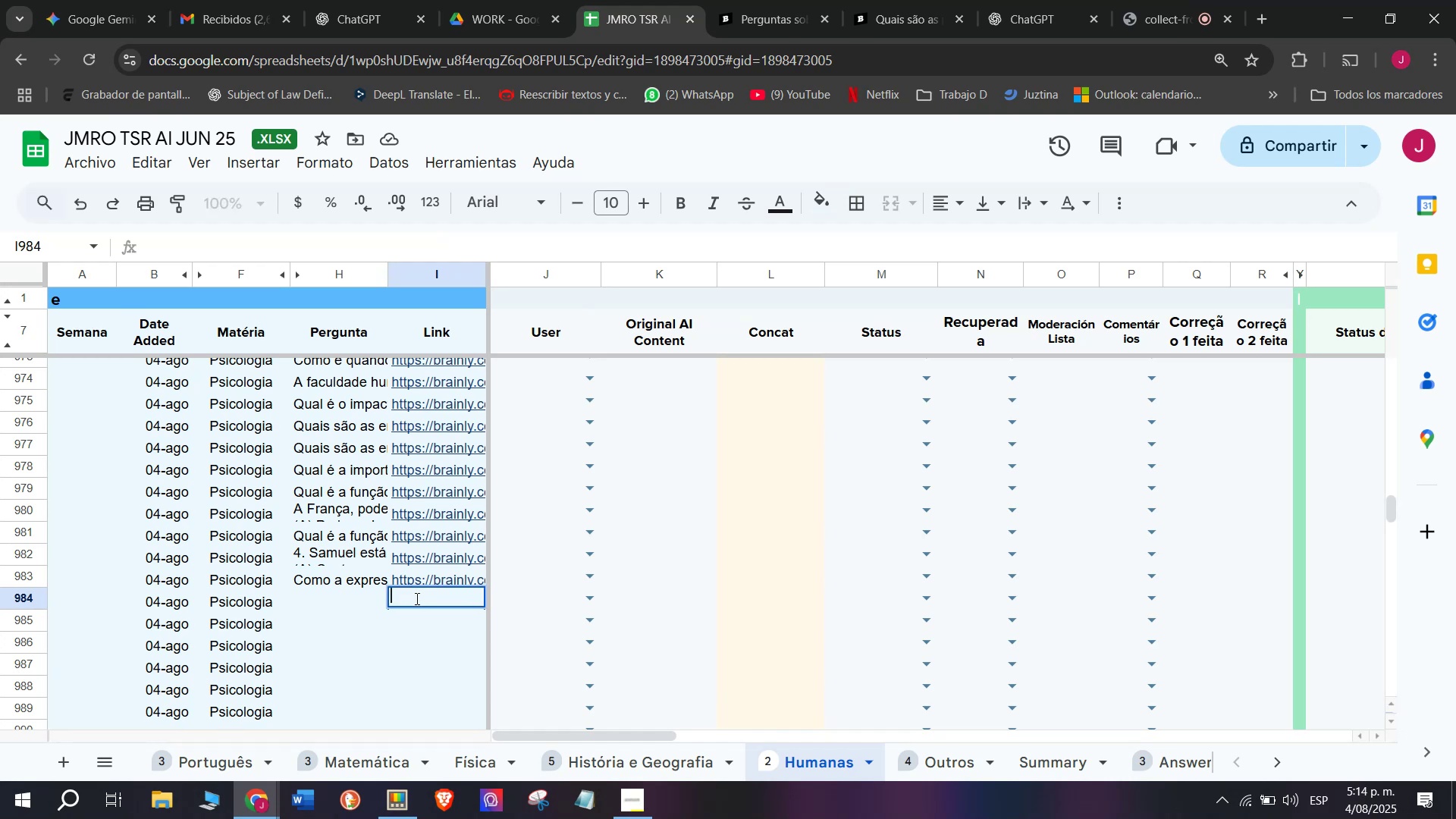 
key(Control+V)
 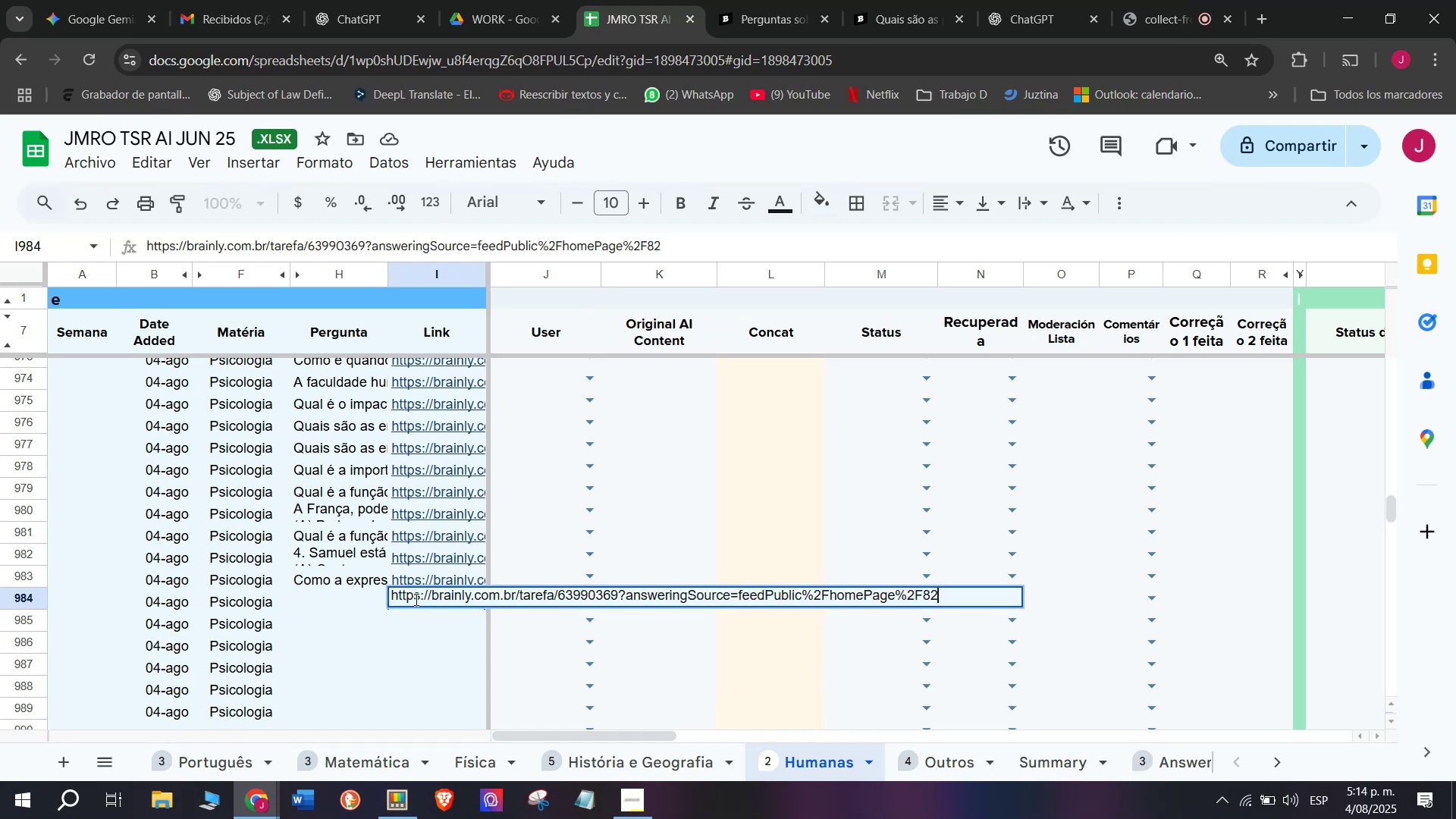 
key(Enter)
 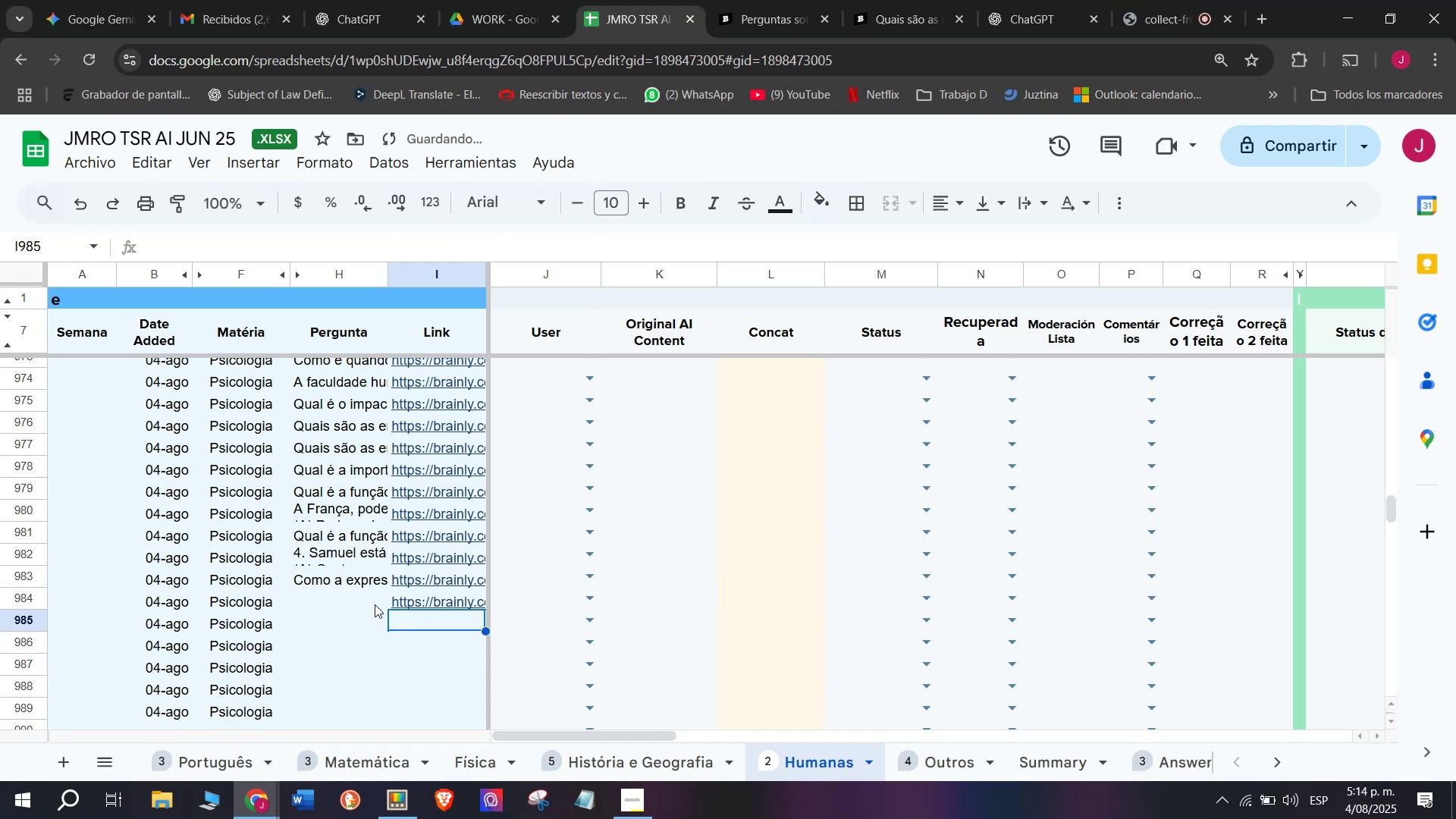 
left_click([373, 604])
 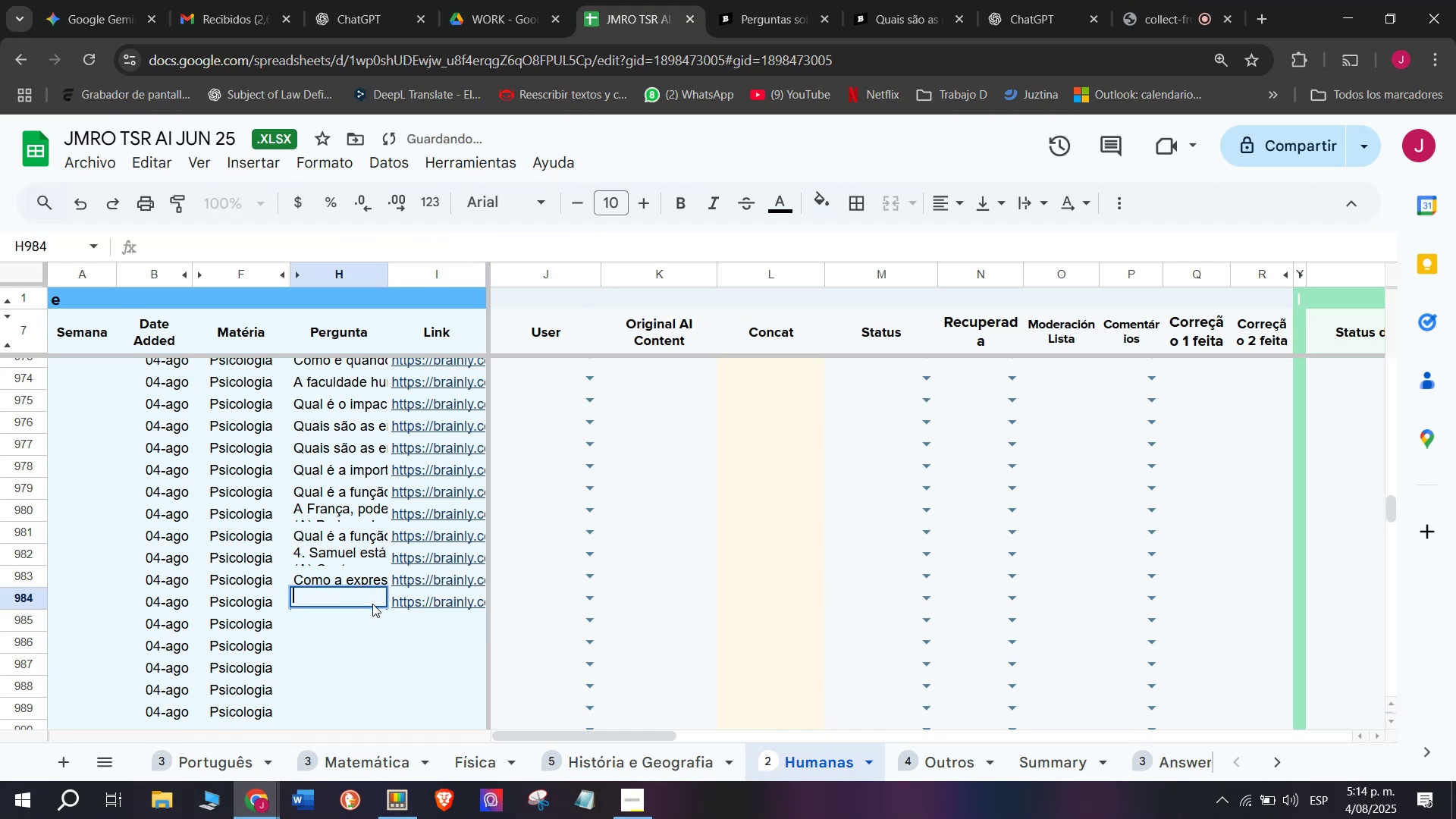 
key(Meta+MetaLeft)
 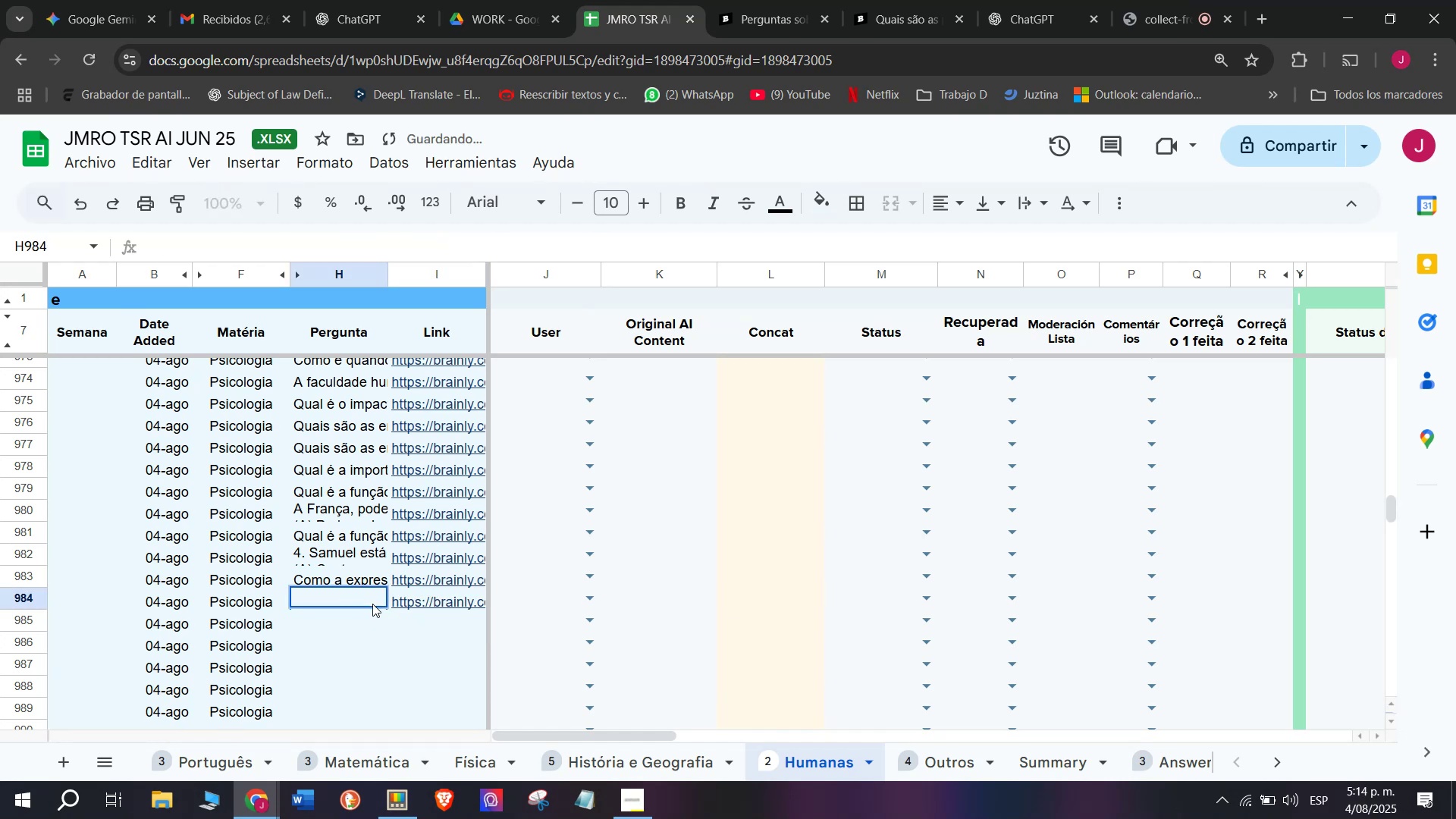 
key(Meta+V)
 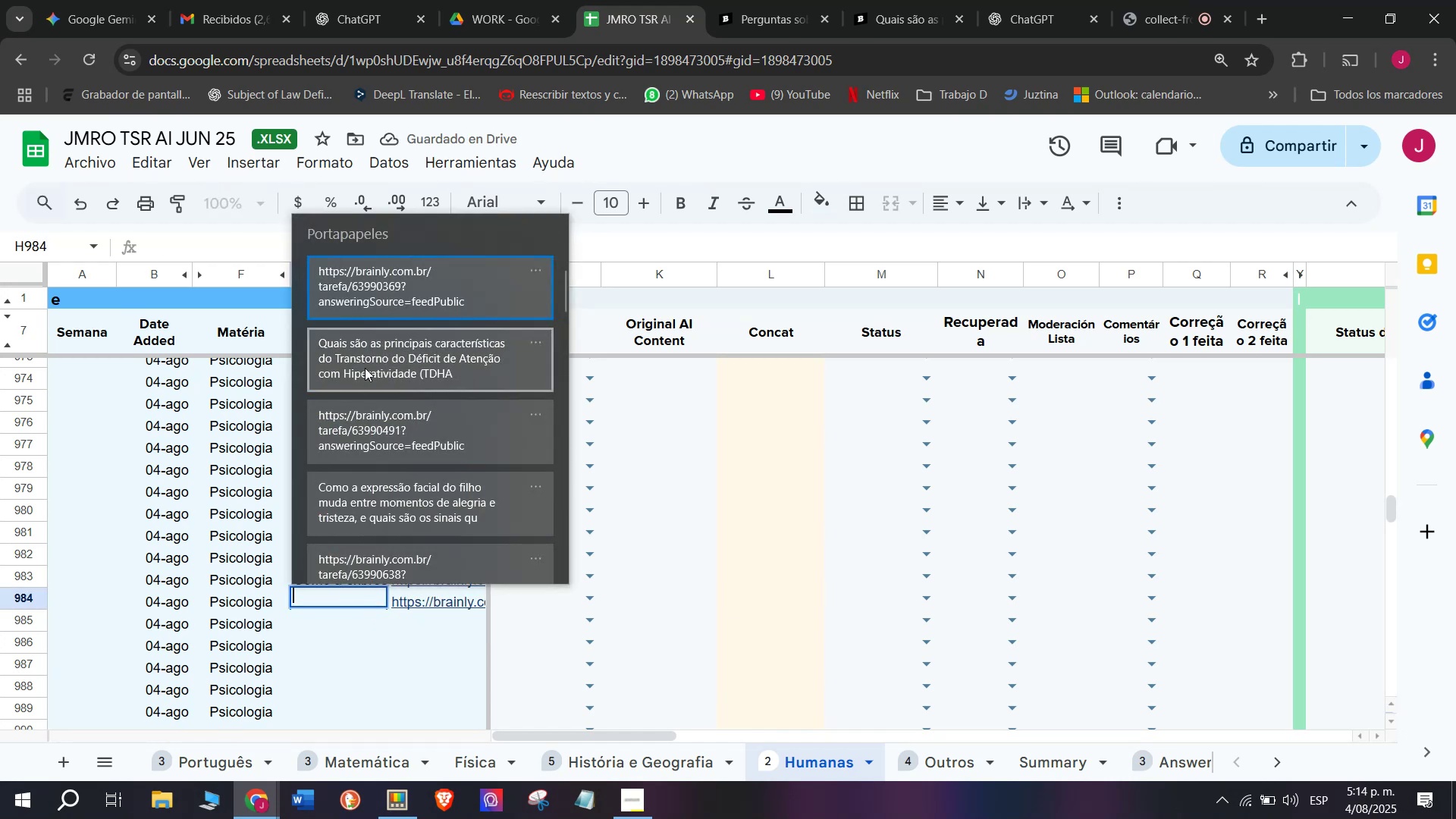 
left_click([365, 366])
 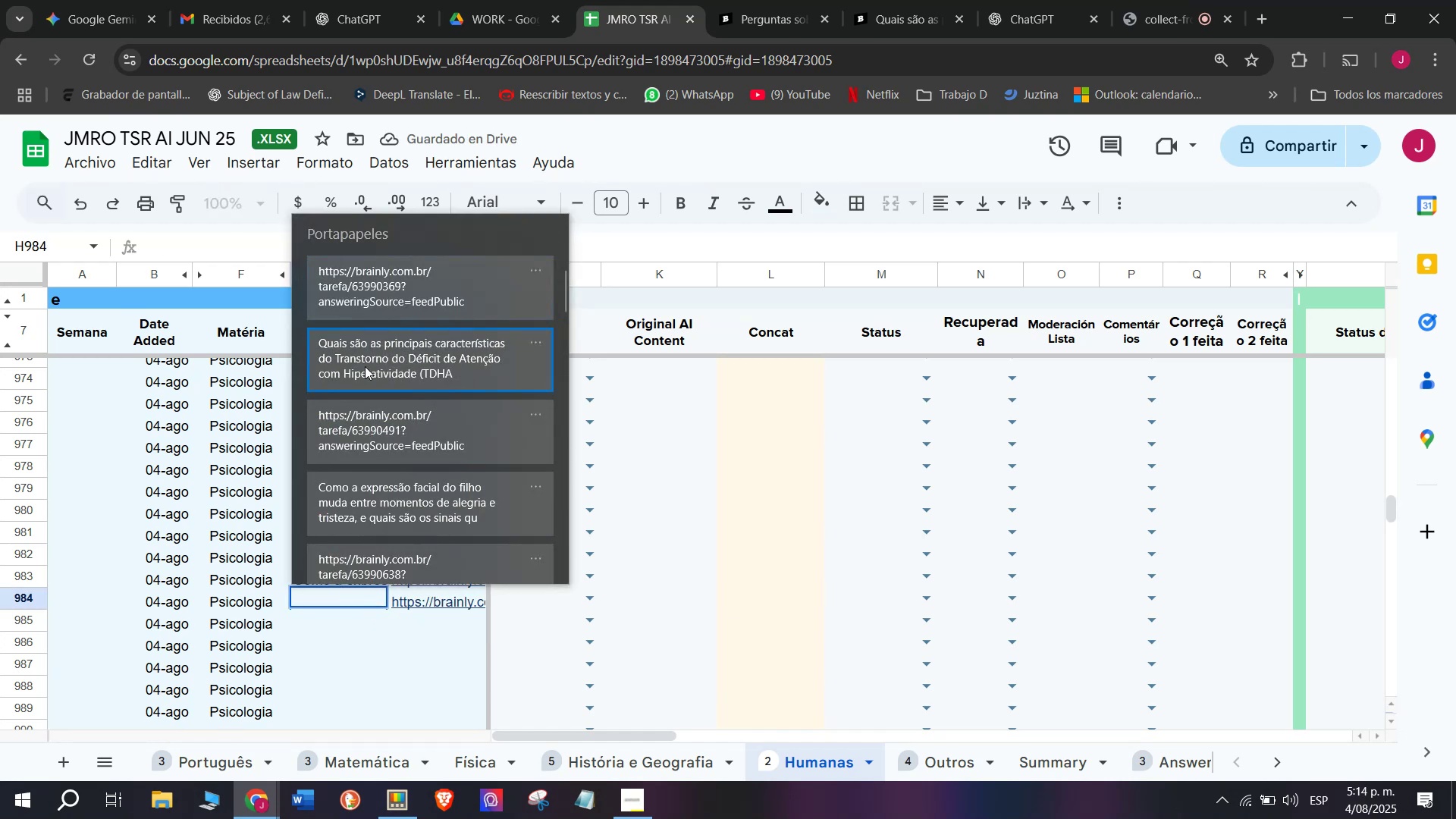 
key(Control+ControlLeft)
 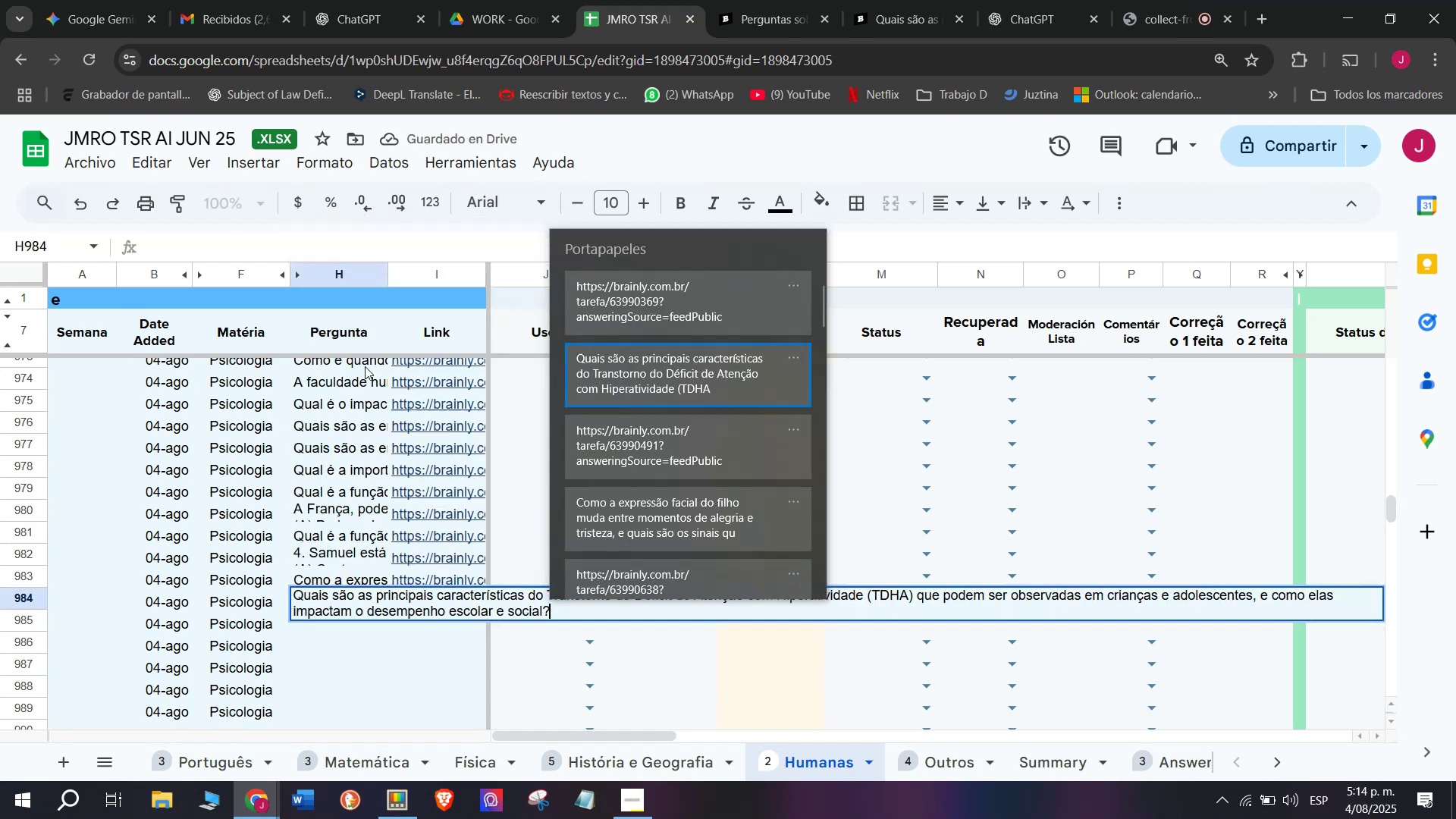 
key(Control+V)
 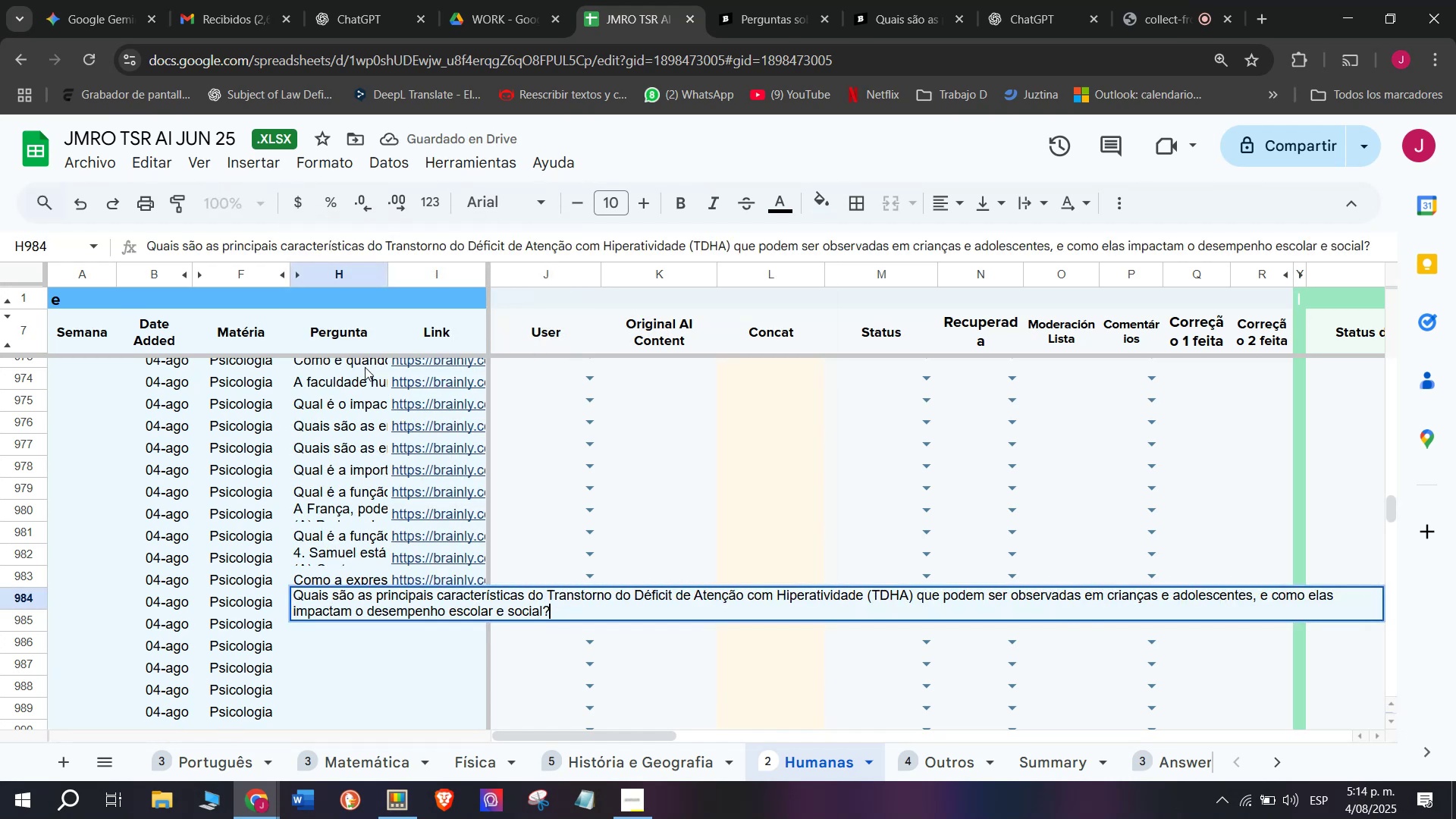 
key(Enter)
 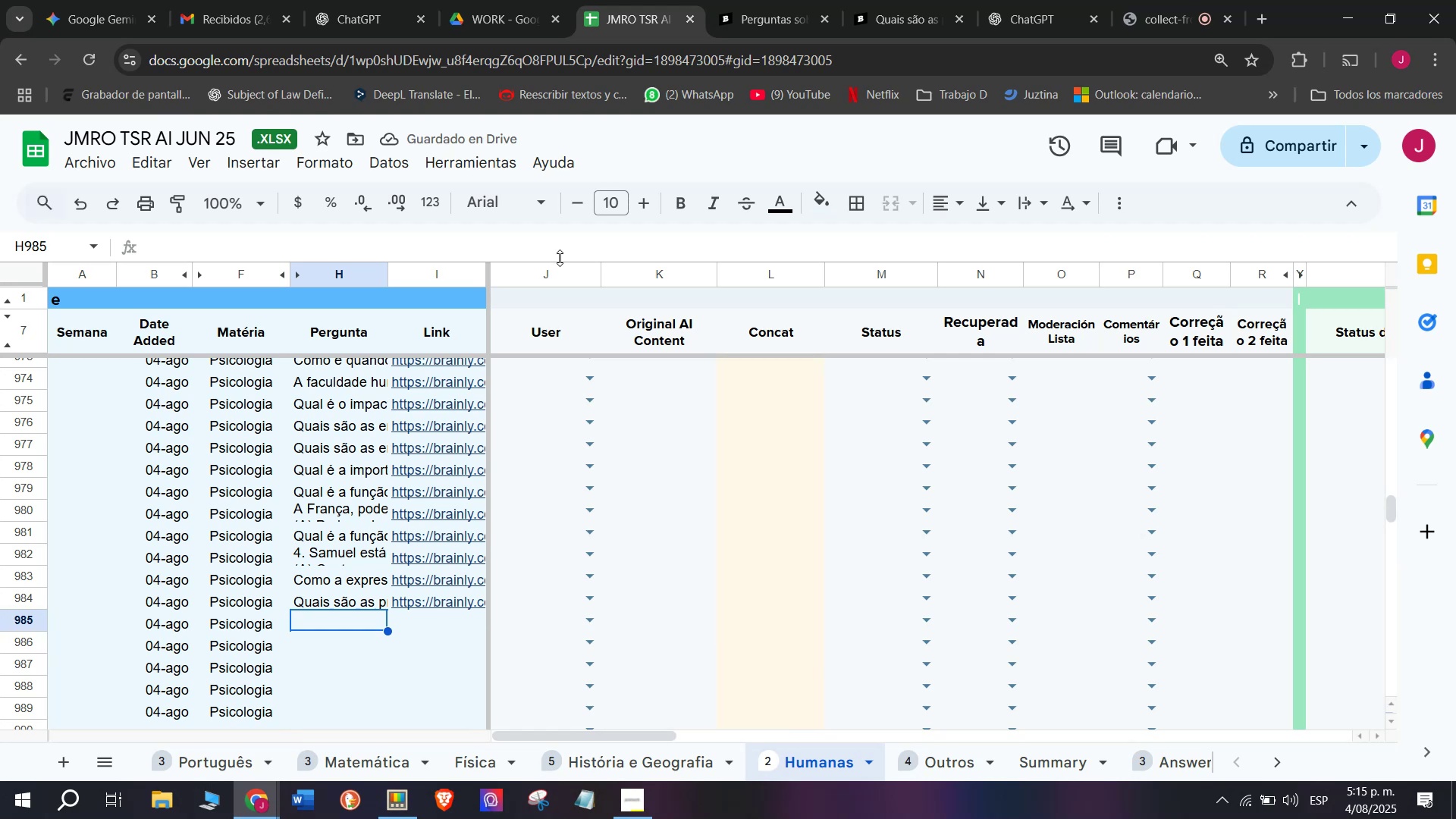 
wait(6.45)
 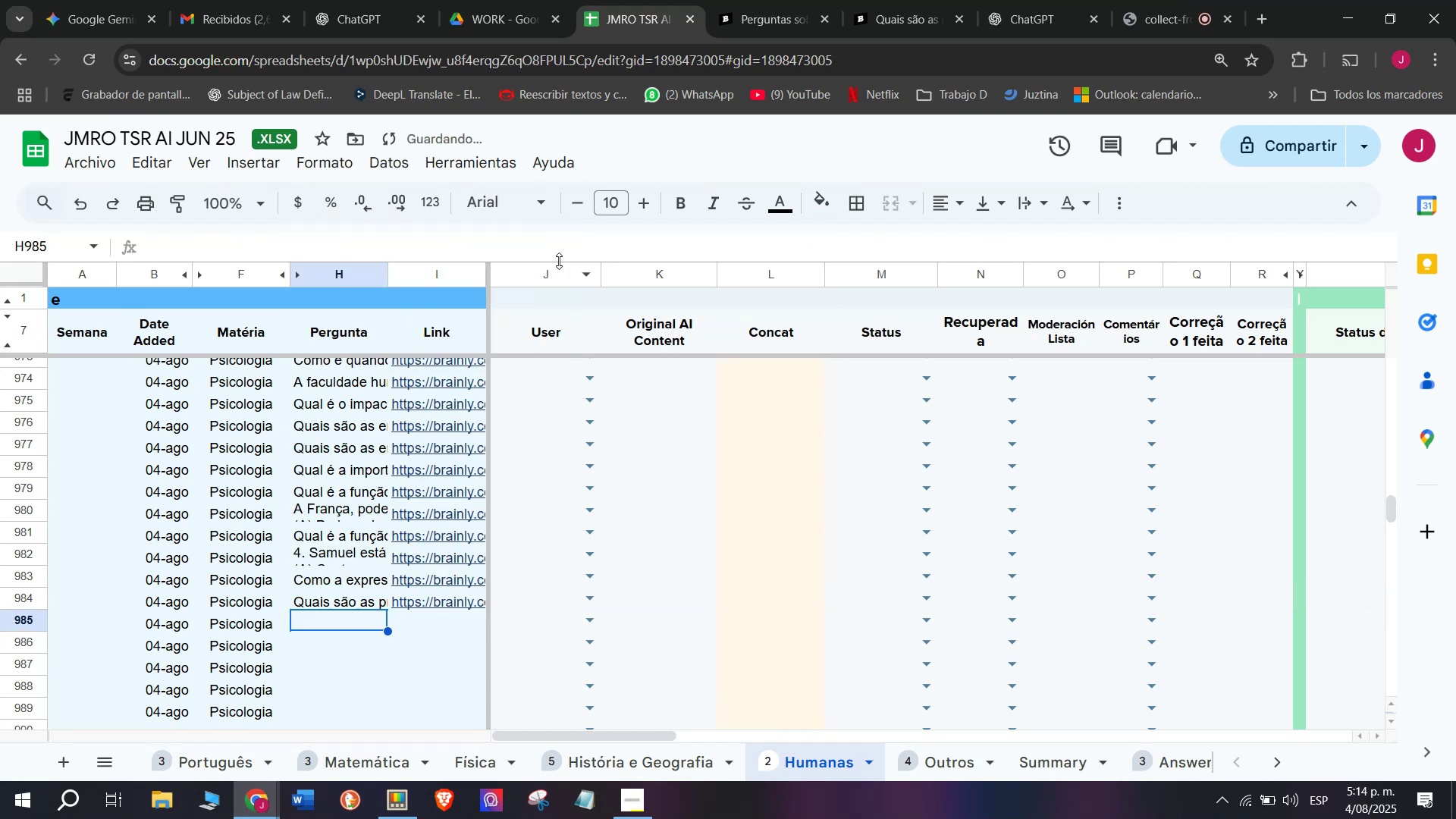 
left_click([903, 0])
 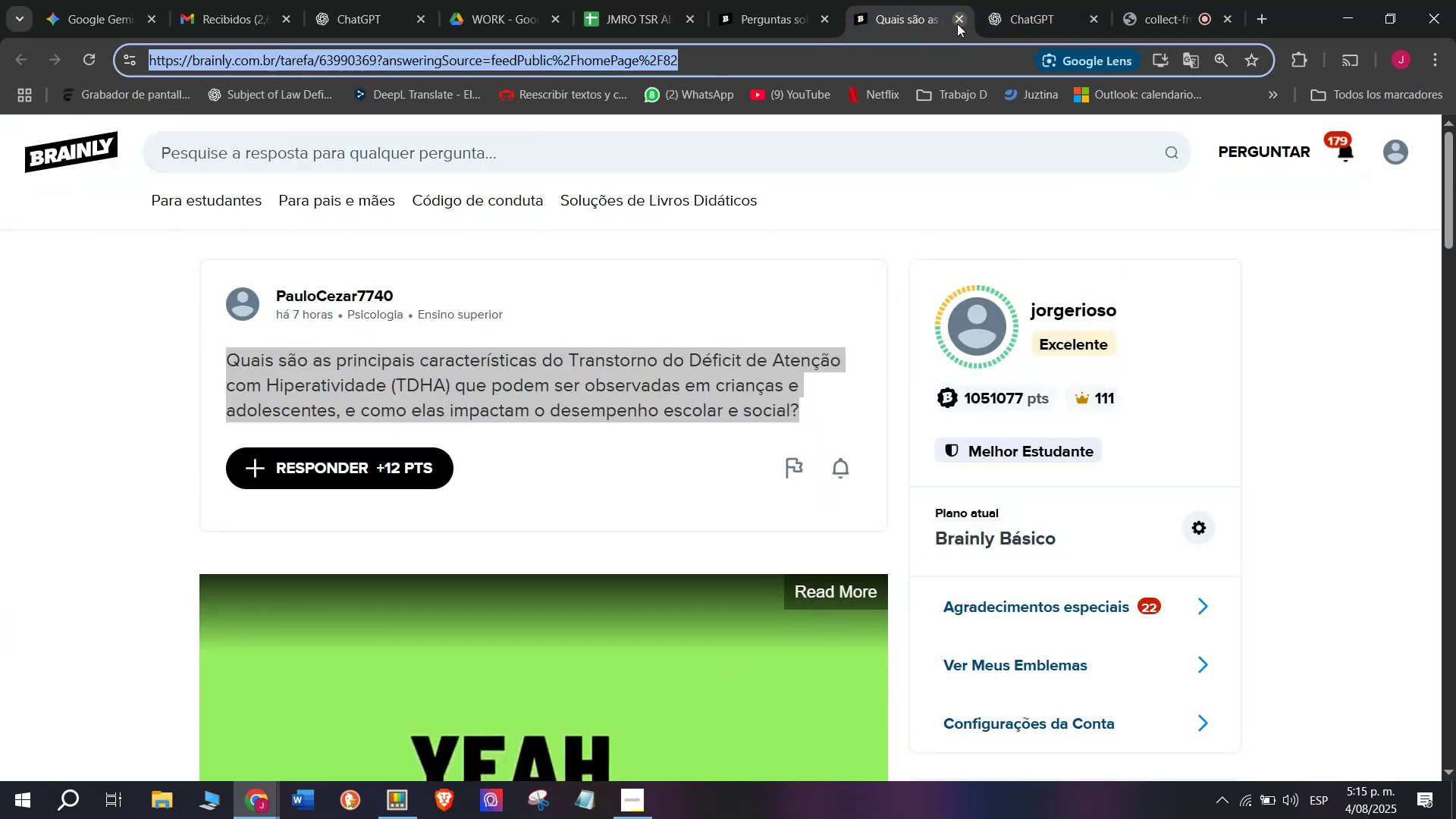 
left_click([957, 22])
 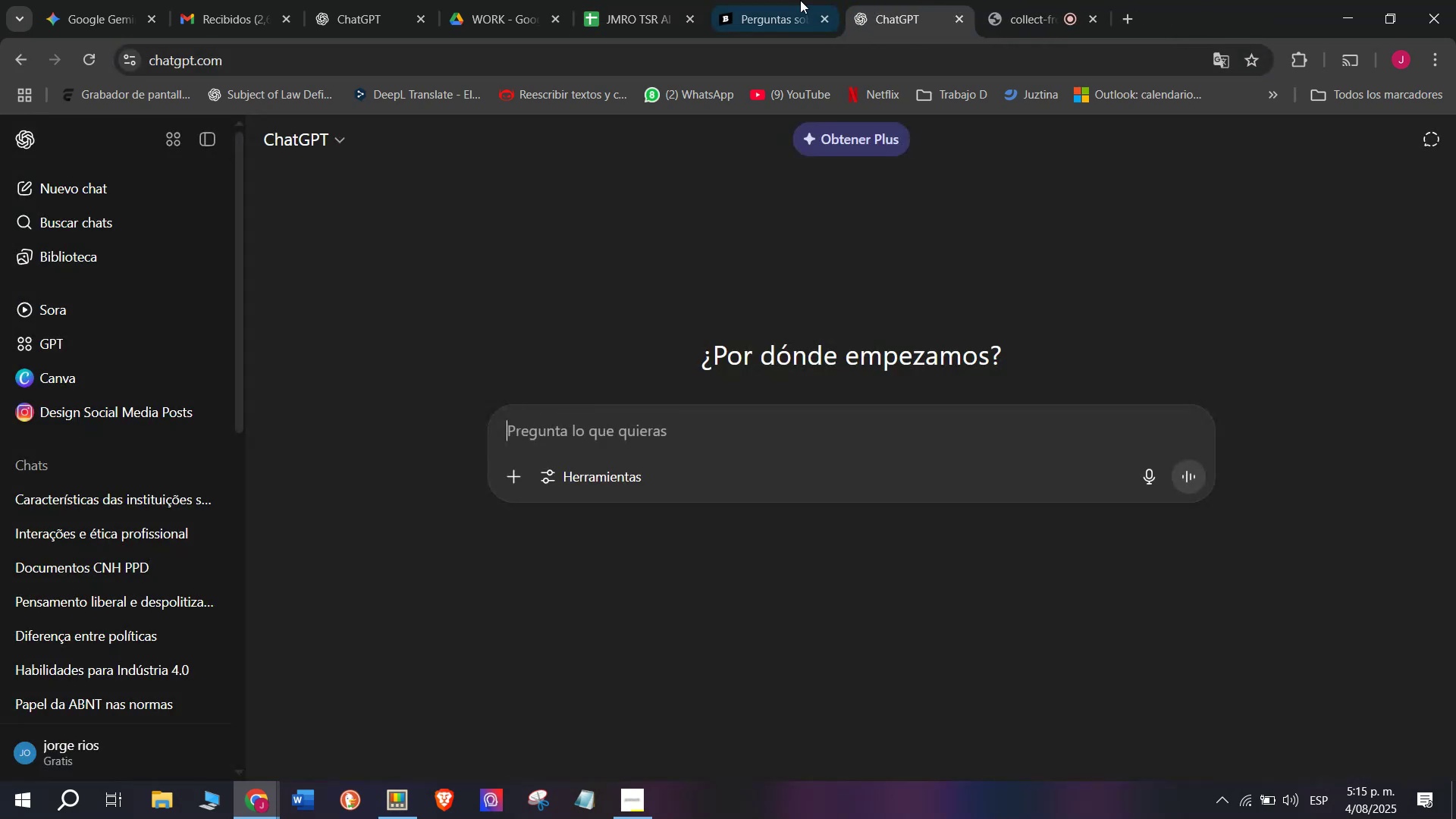 
left_click([792, 0])
 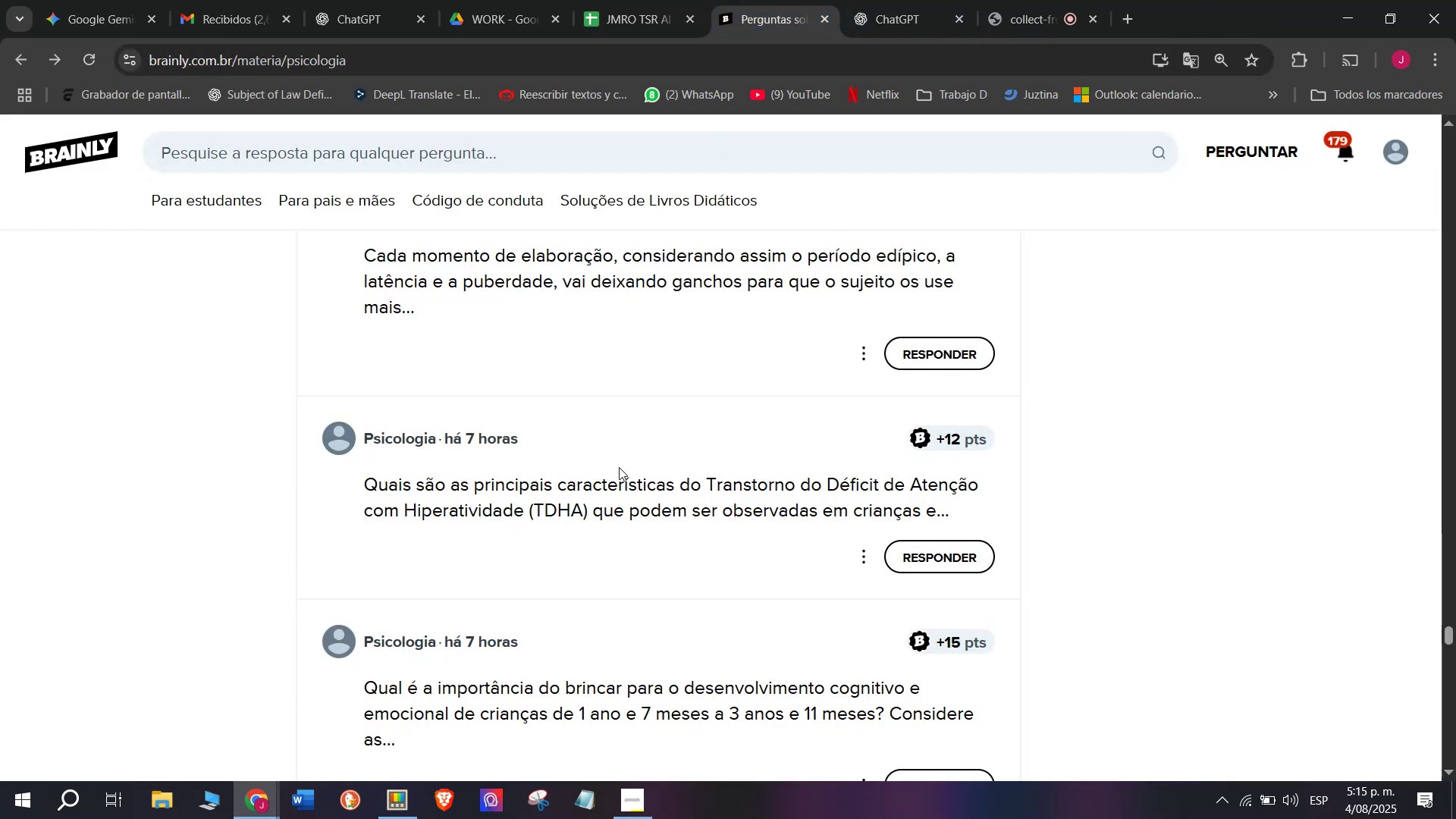 
scroll: coordinate [619, 469], scroll_direction: down, amount: 1.0
 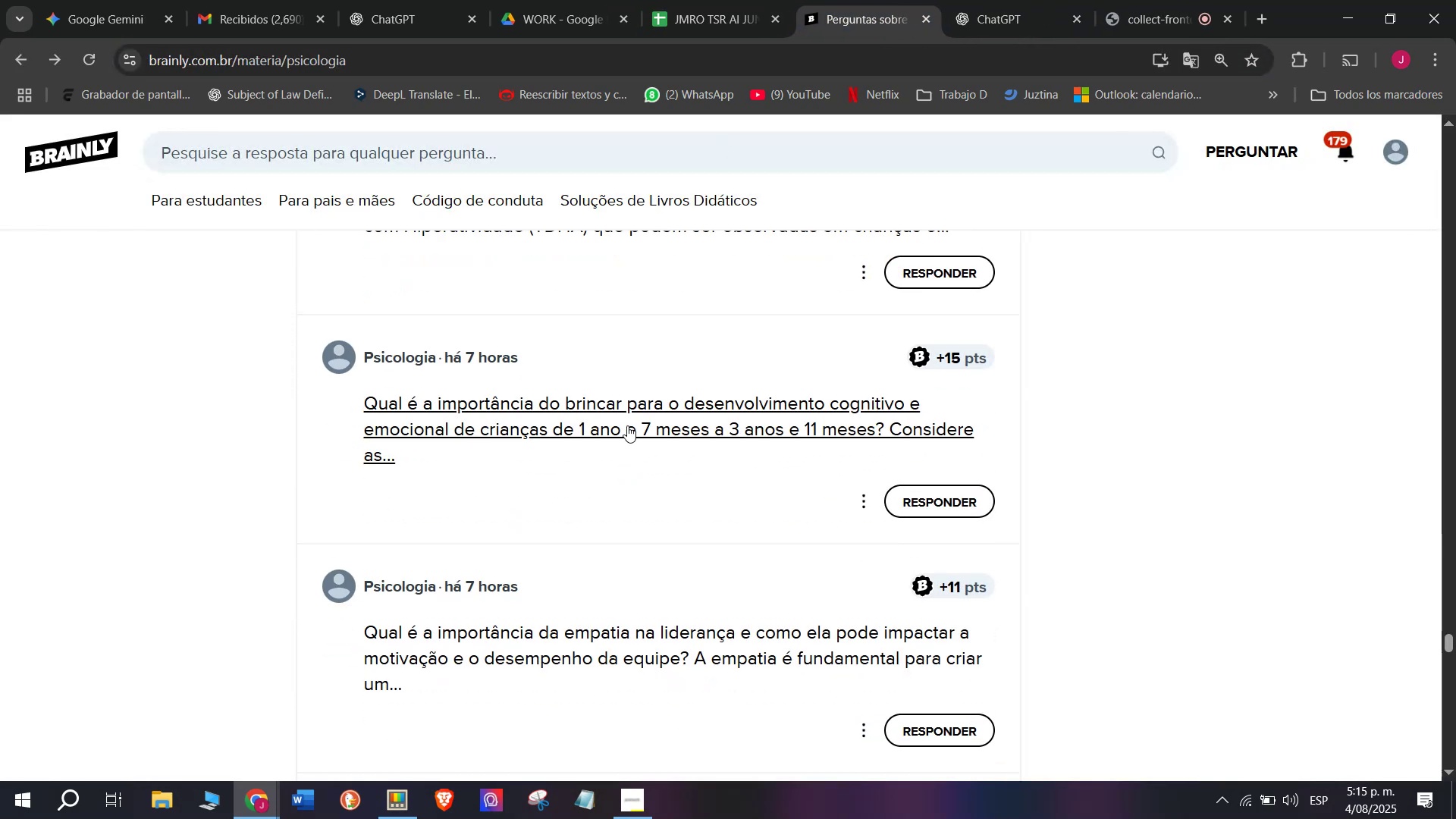 
right_click([627, 420])
 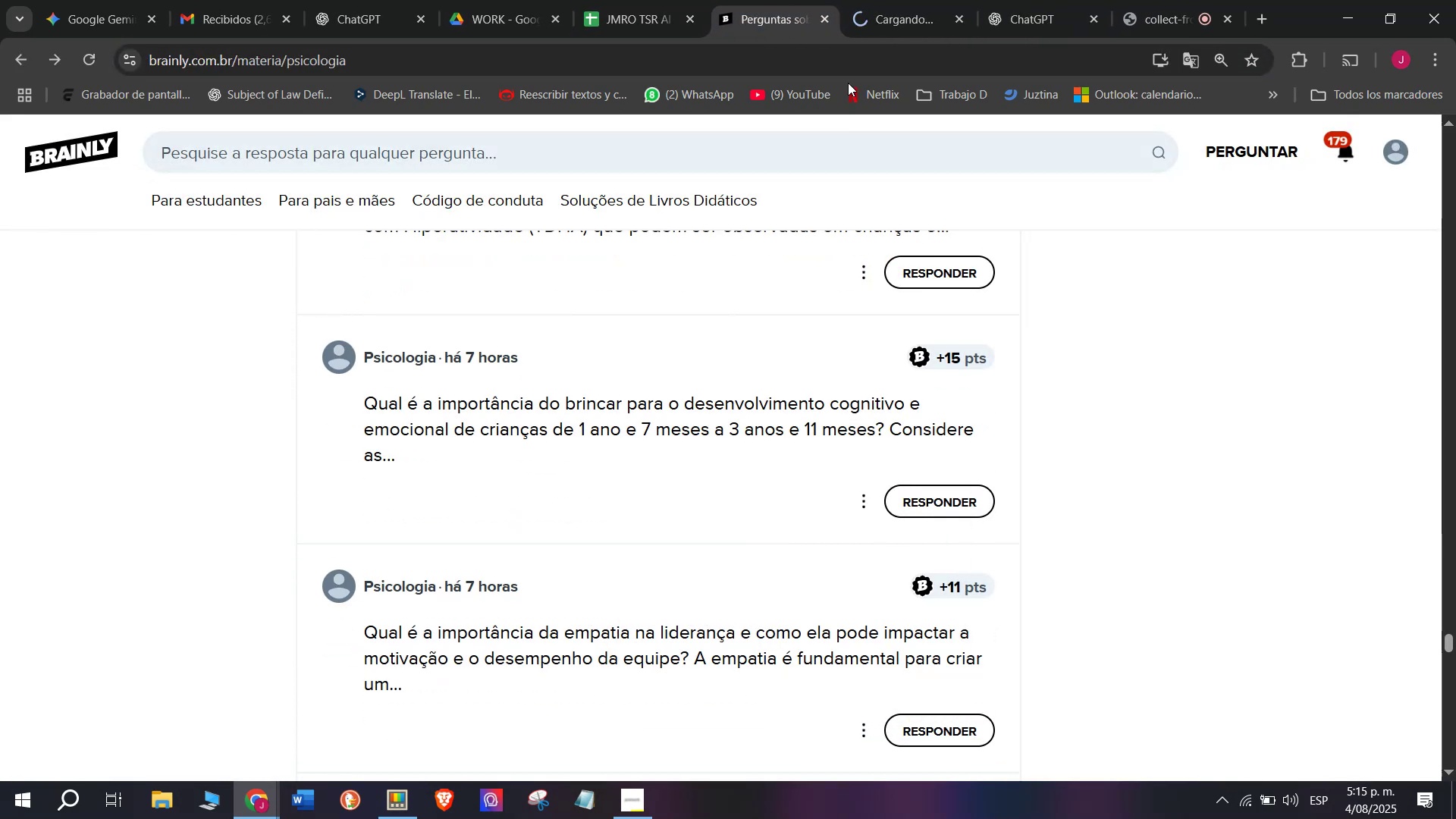 
left_click([936, 0])
 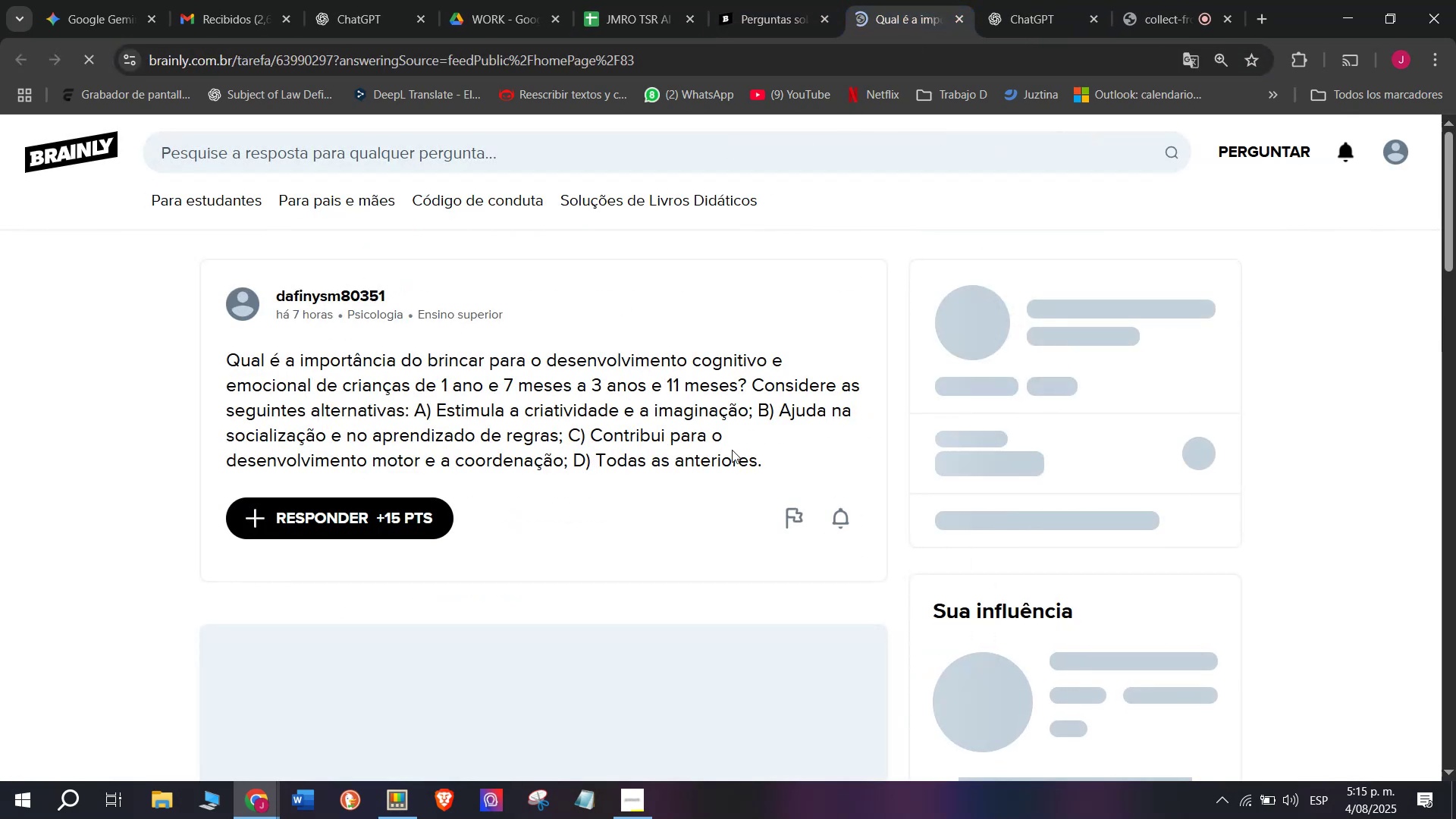 
left_click_drag(start_coordinate=[778, 466], to_coordinate=[158, 362])
 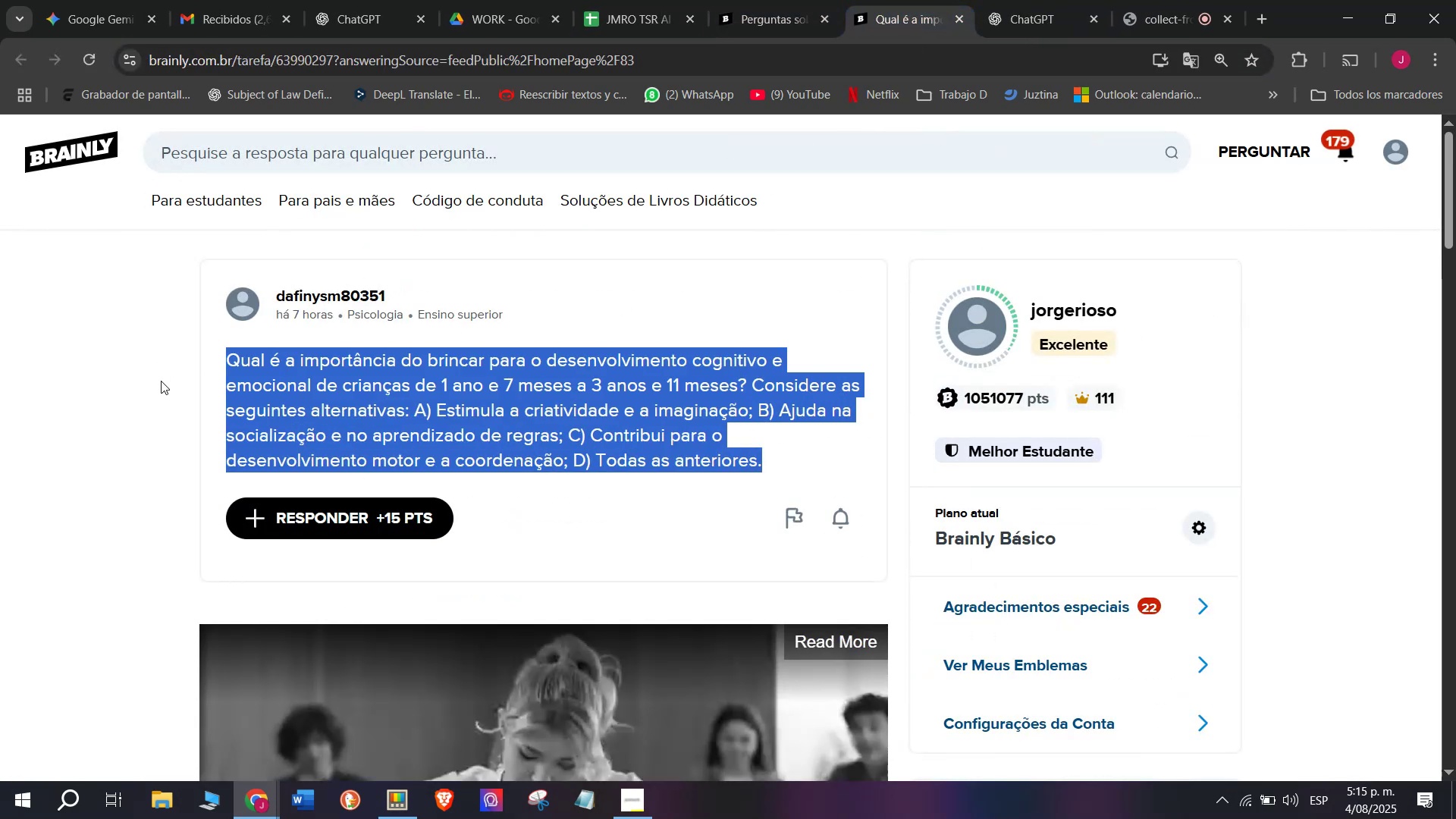 
key(Control+C)
 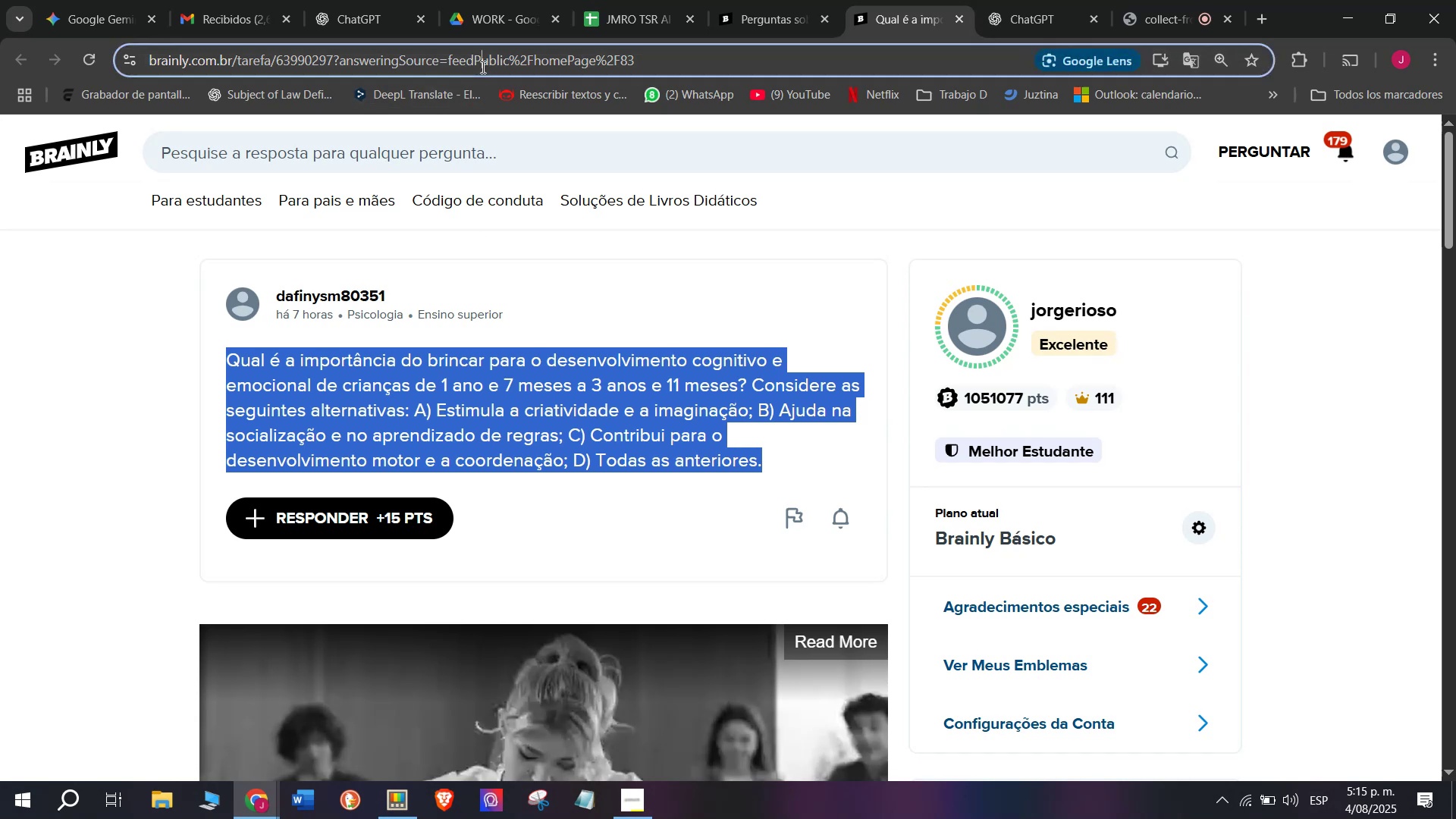 
triple_click([482, 66])
 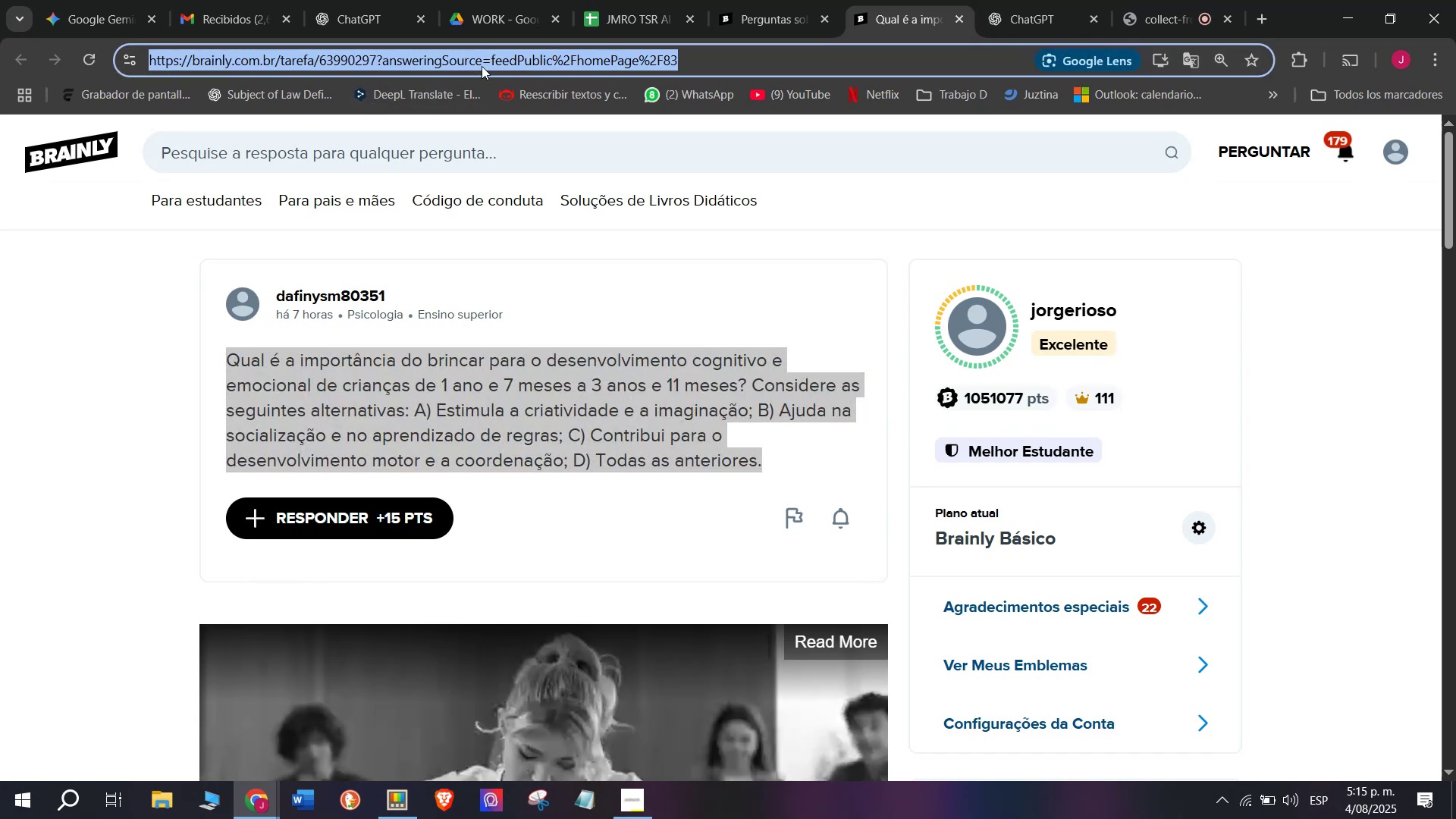 
key(Control+C)
 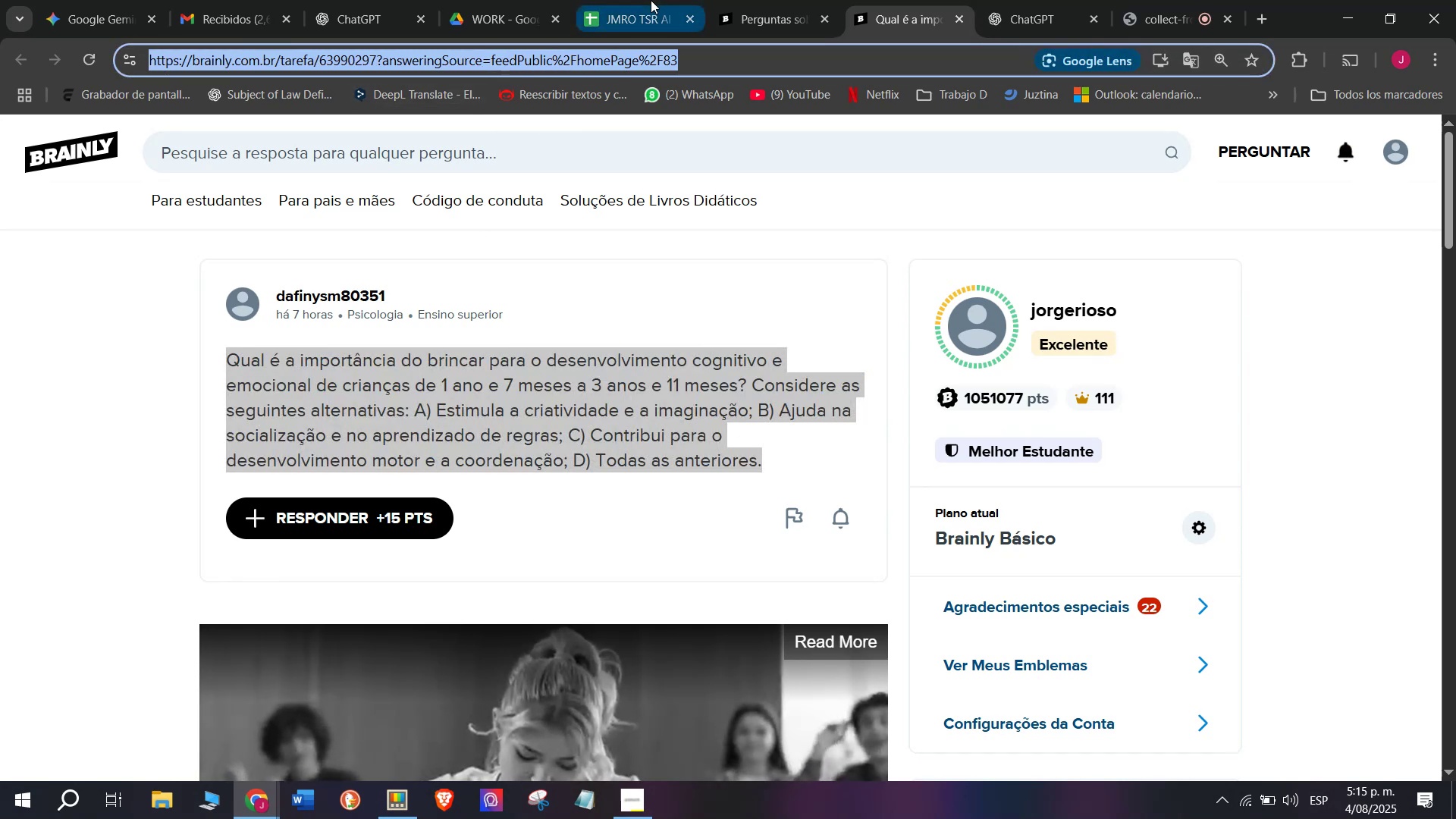 
left_click([646, 0])
 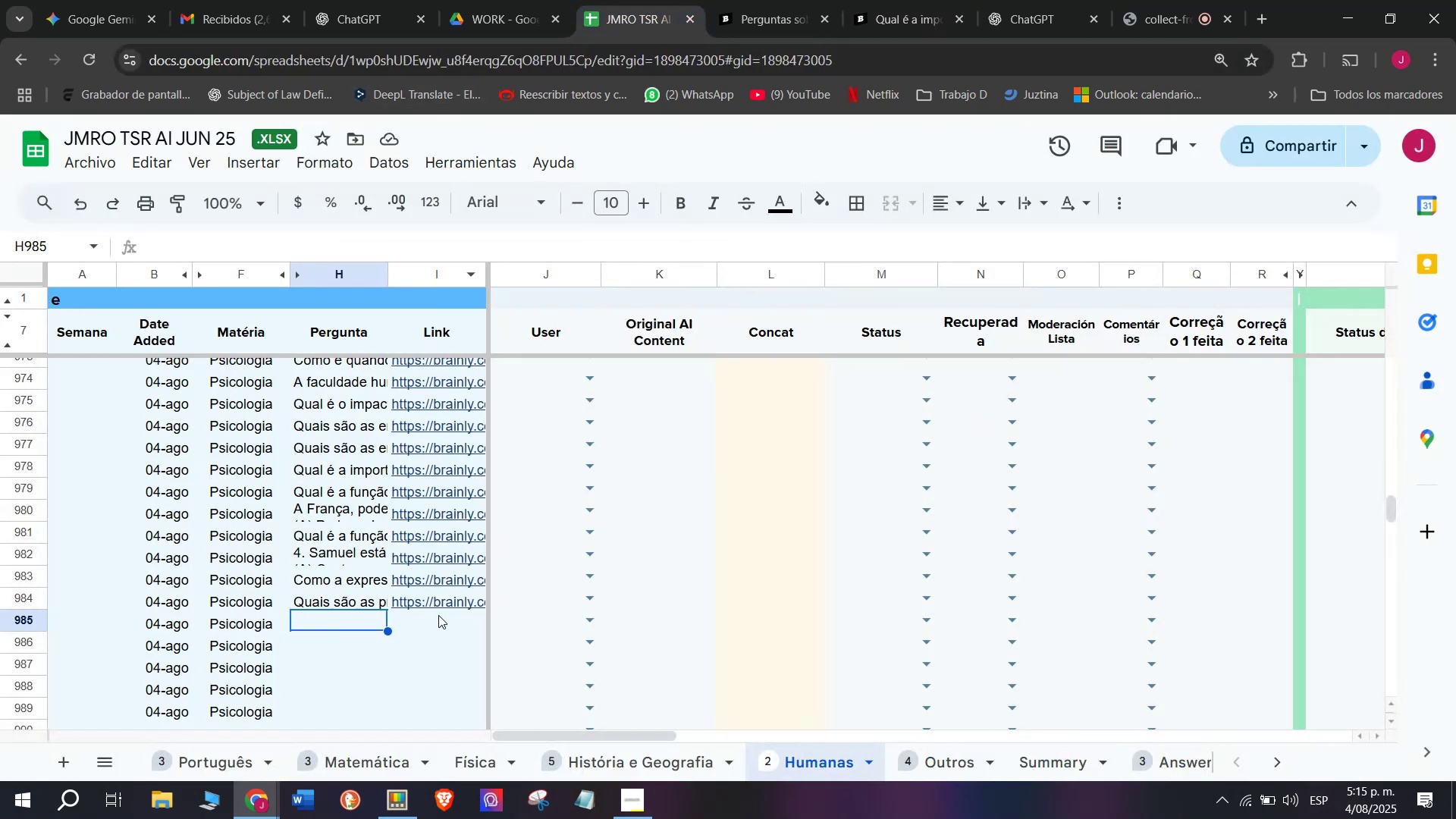 
double_click([438, 621])
 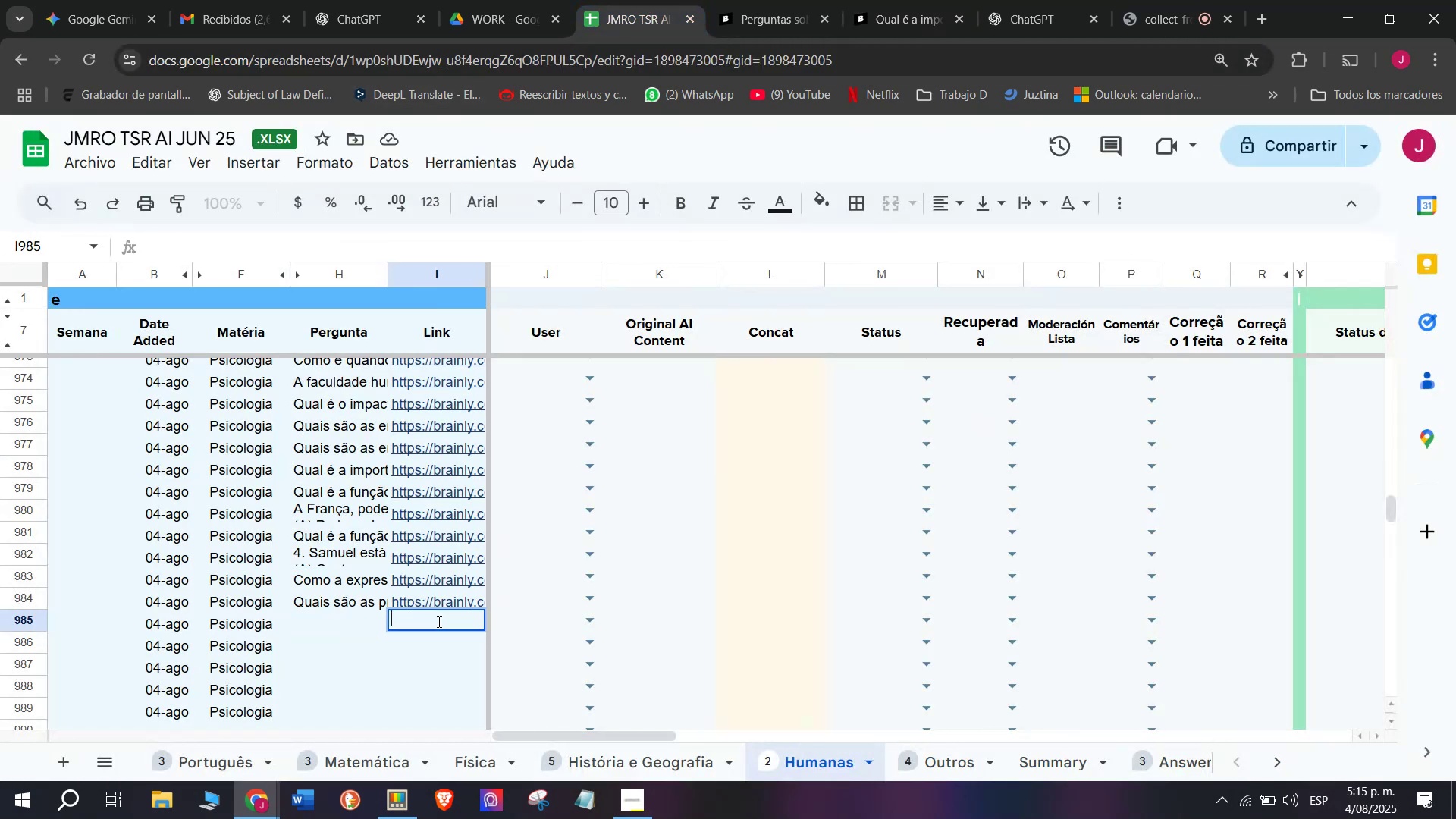 
key(Control+V)
 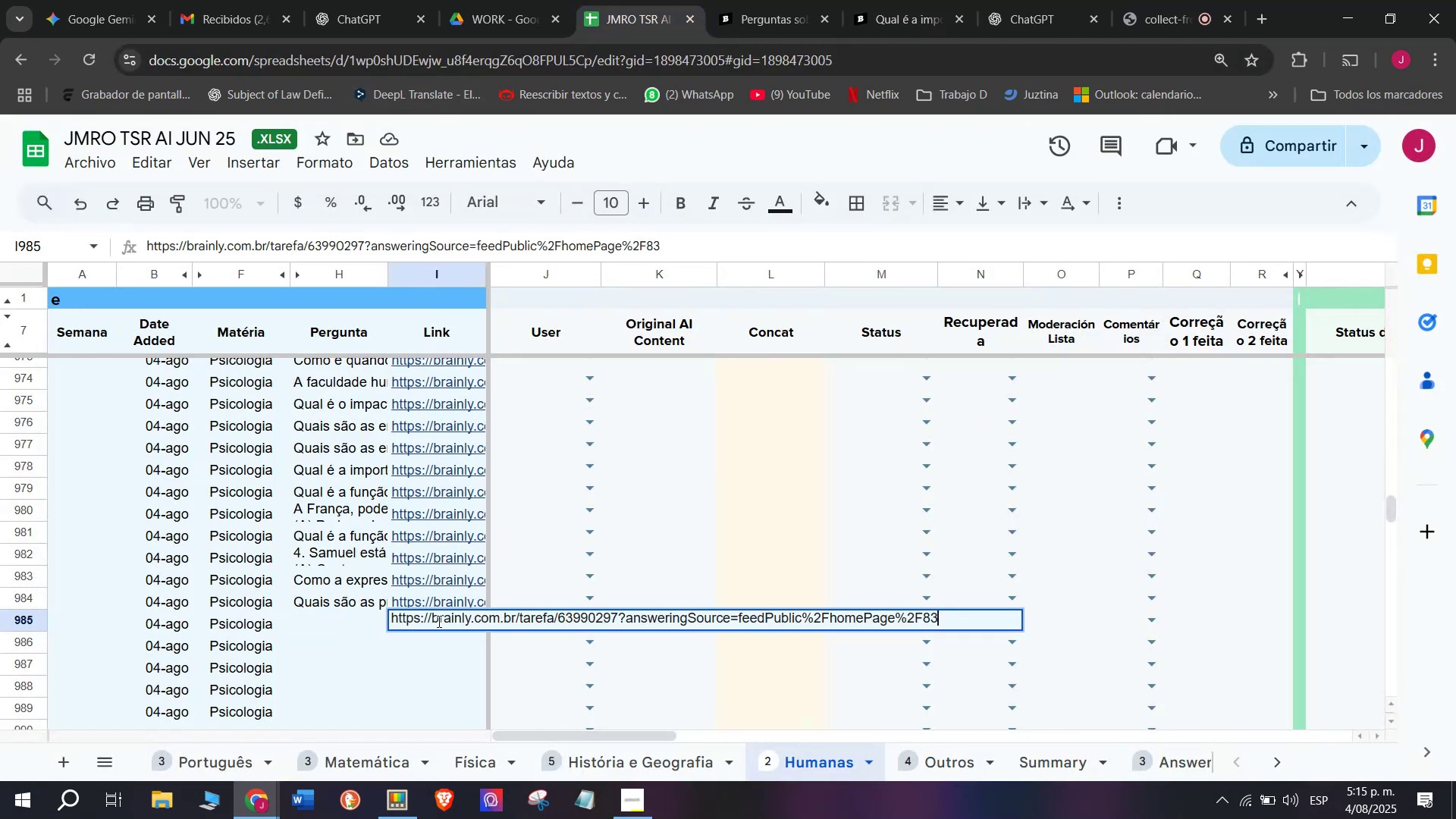 
key(Enter)
 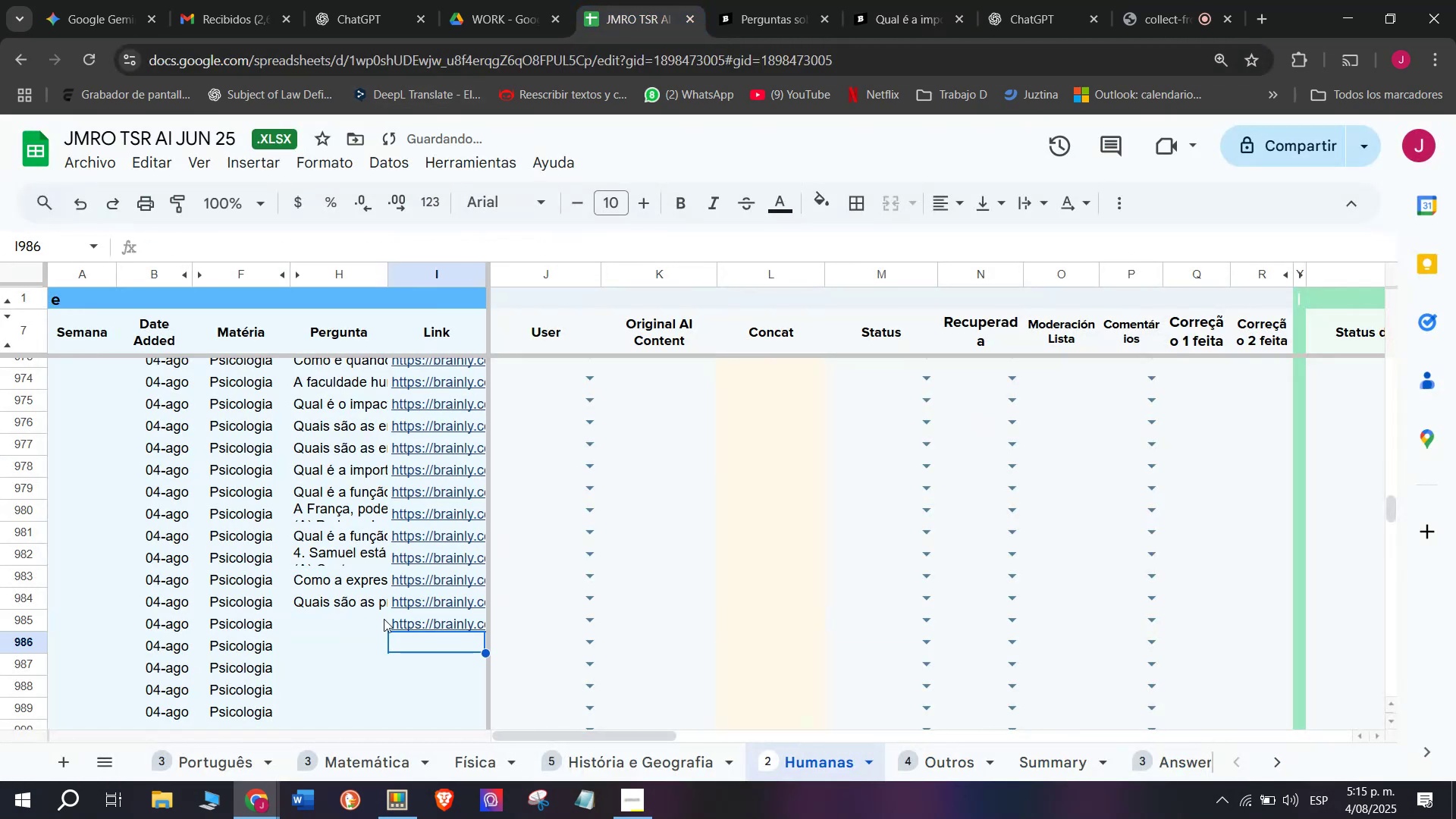 
double_click([371, 620])
 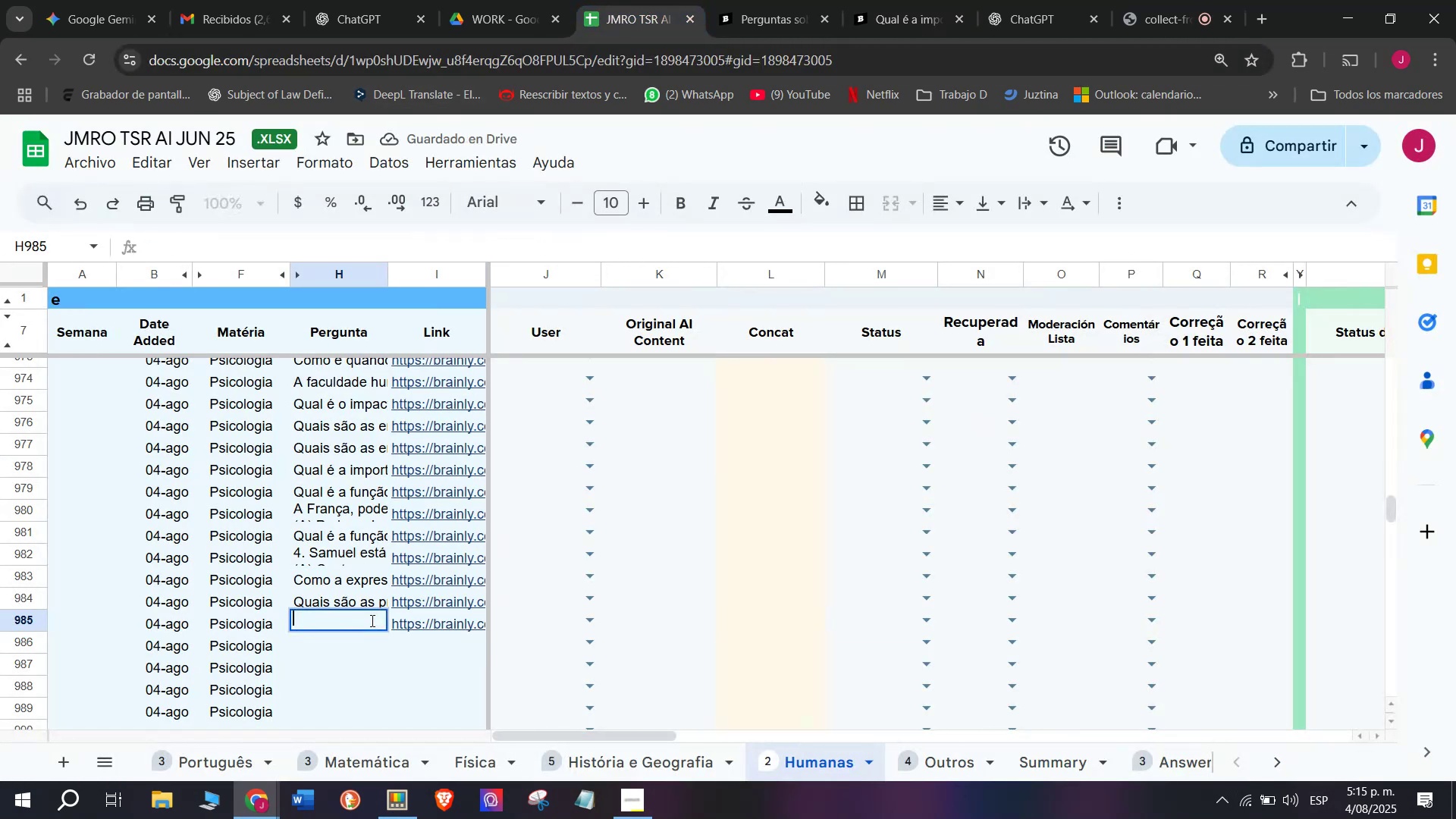 
key(Meta+MetaLeft)
 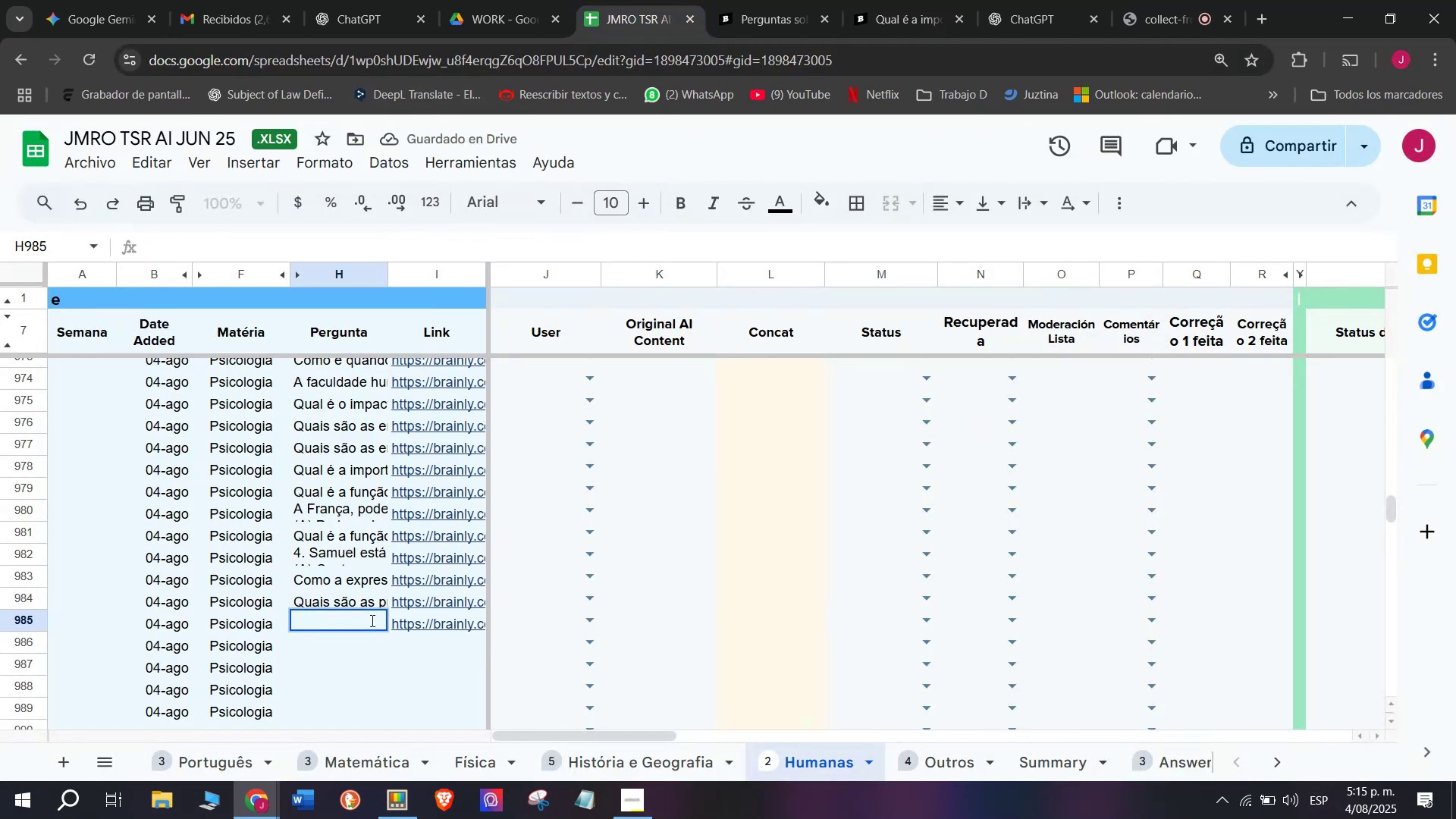 
key(Meta+V)
 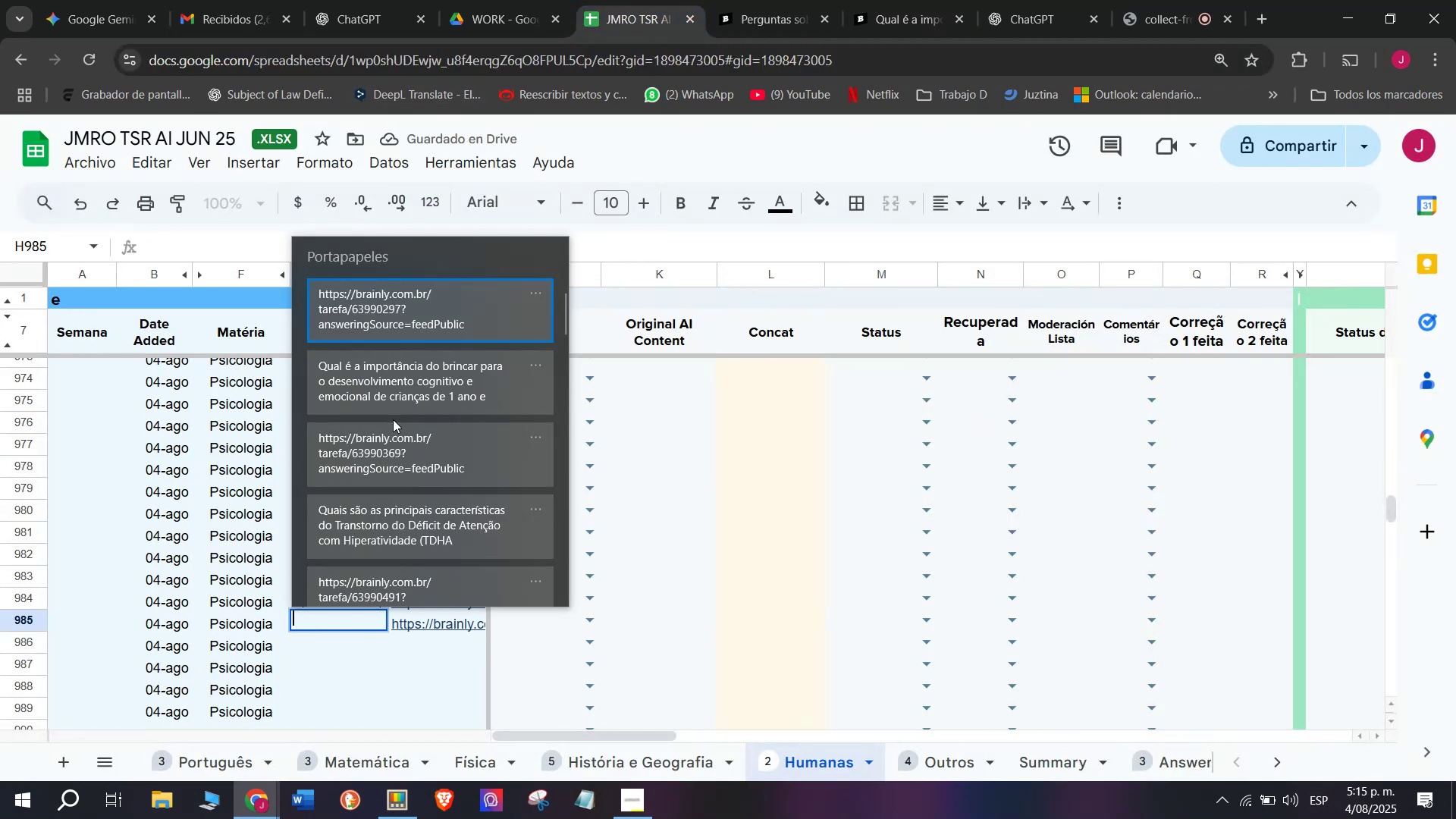 
left_click([392, 409])
 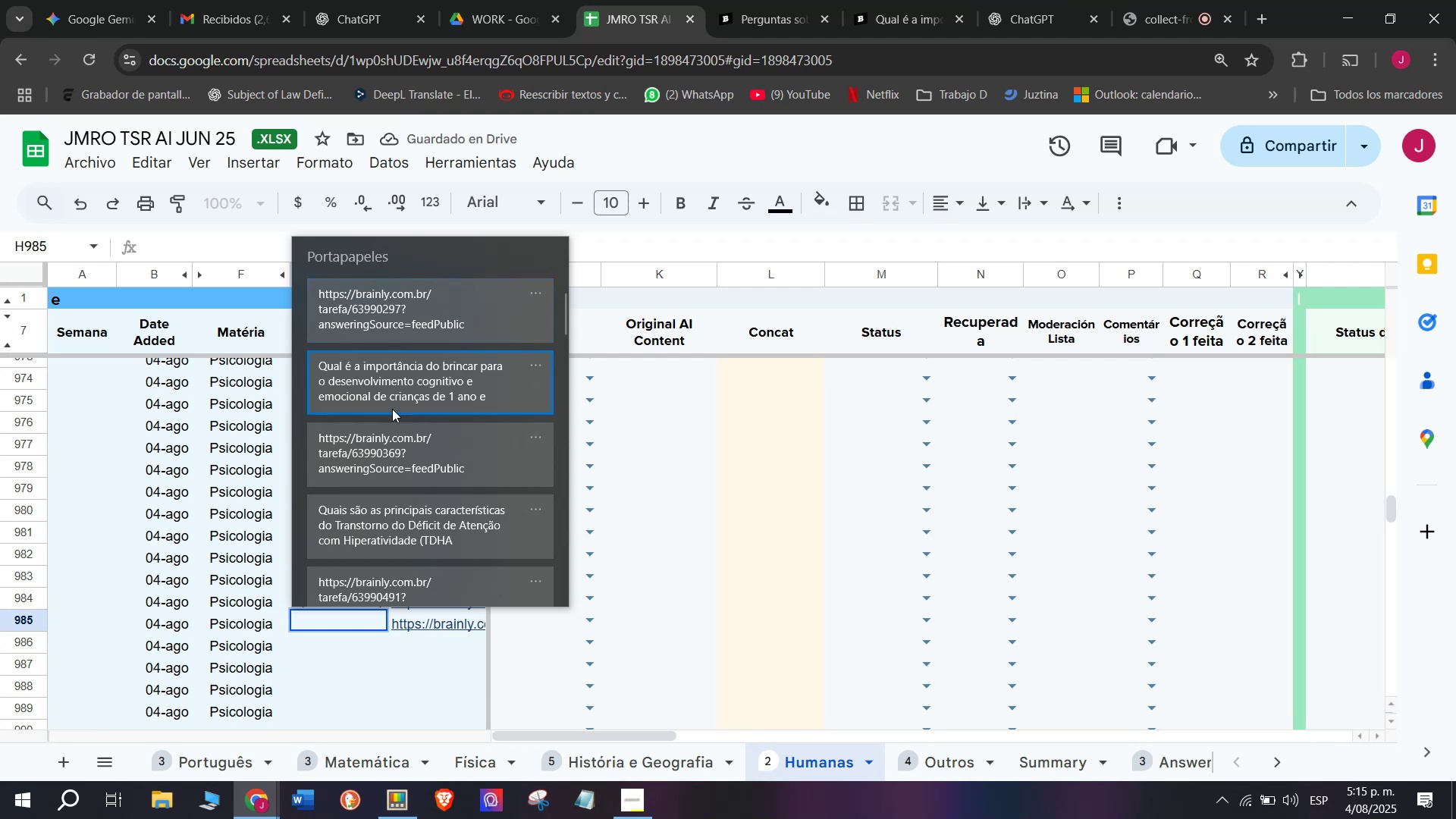 
key(Control+ControlLeft)
 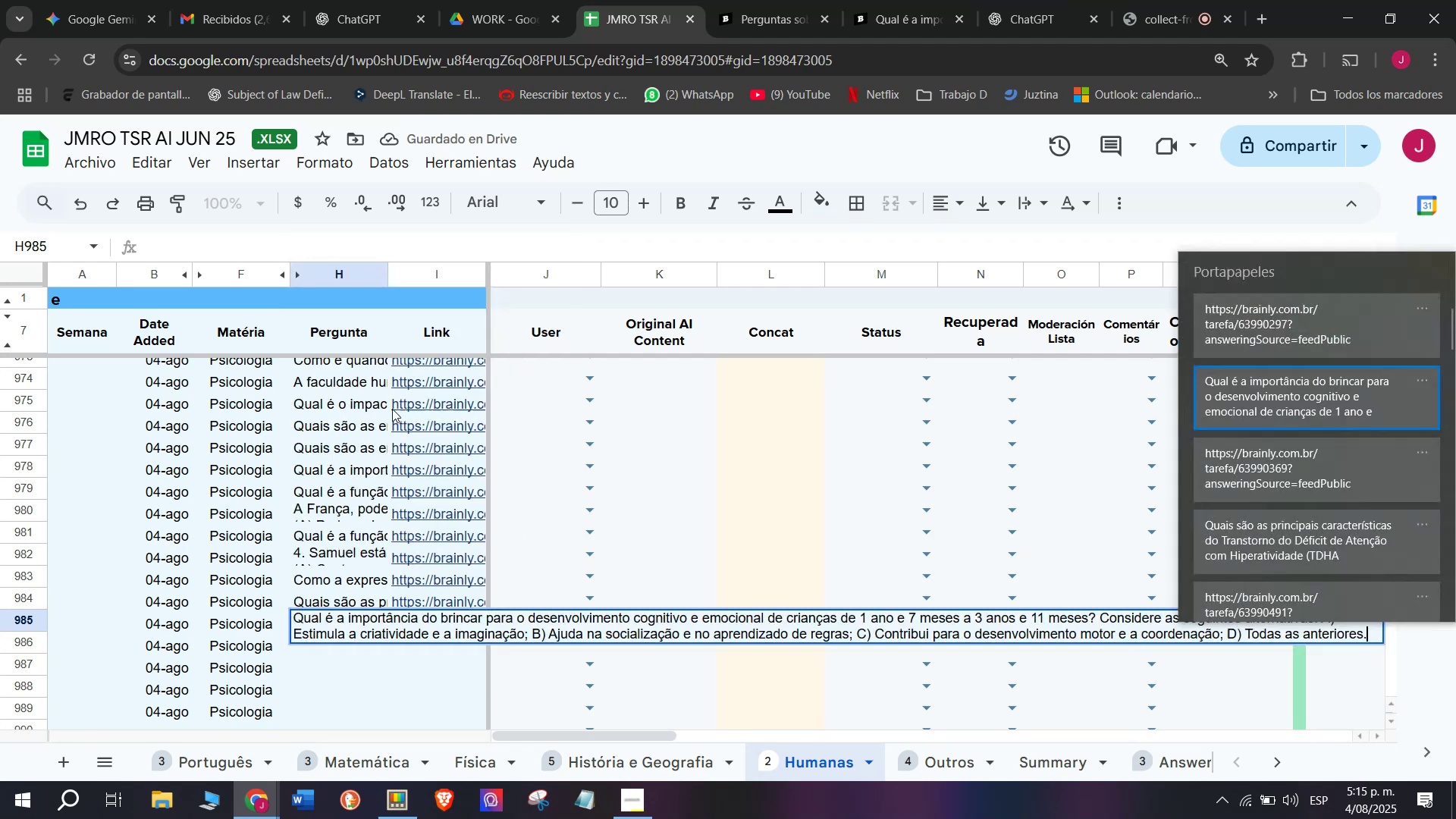 
key(Control+V)
 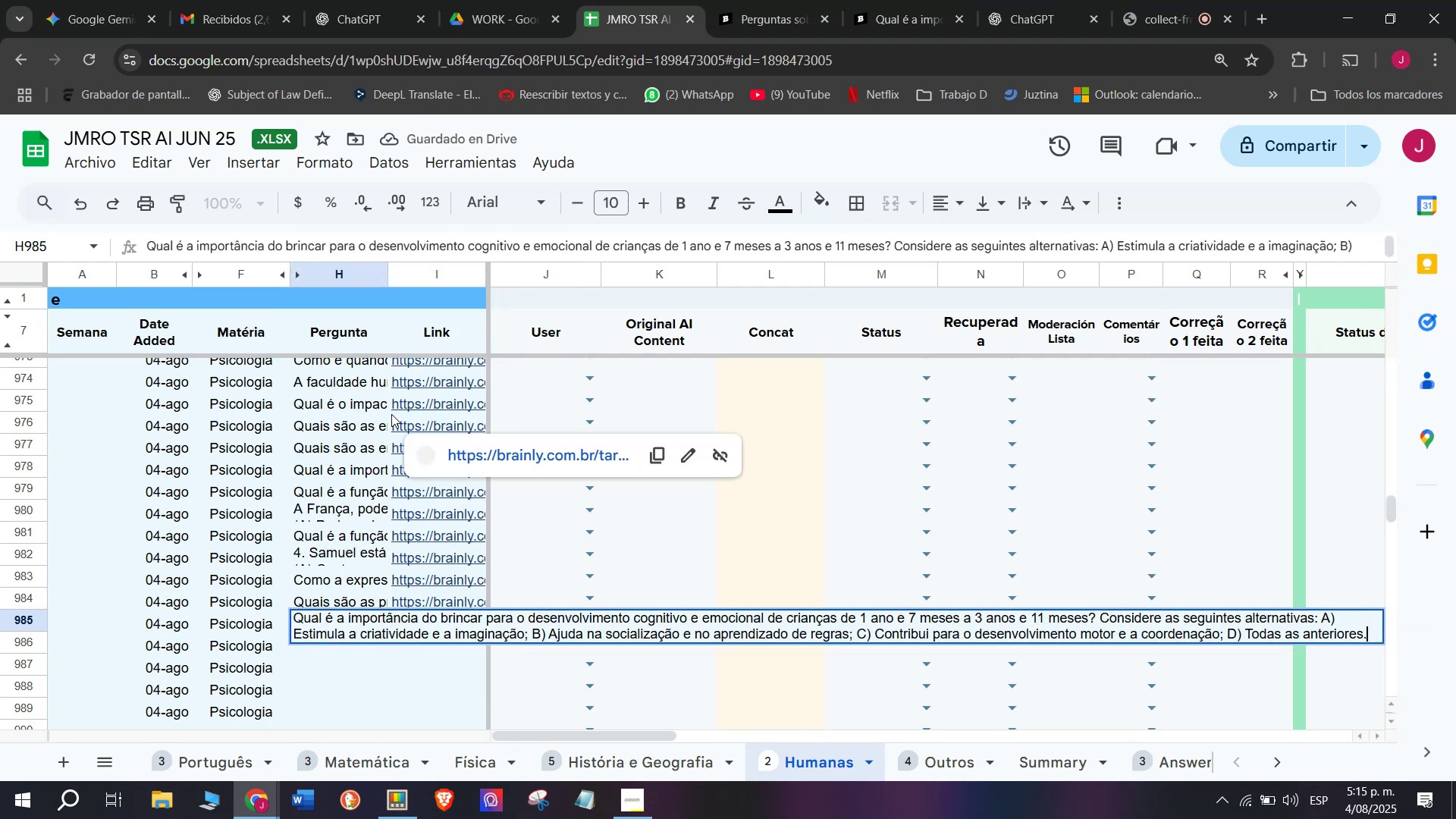 
key(Enter)
 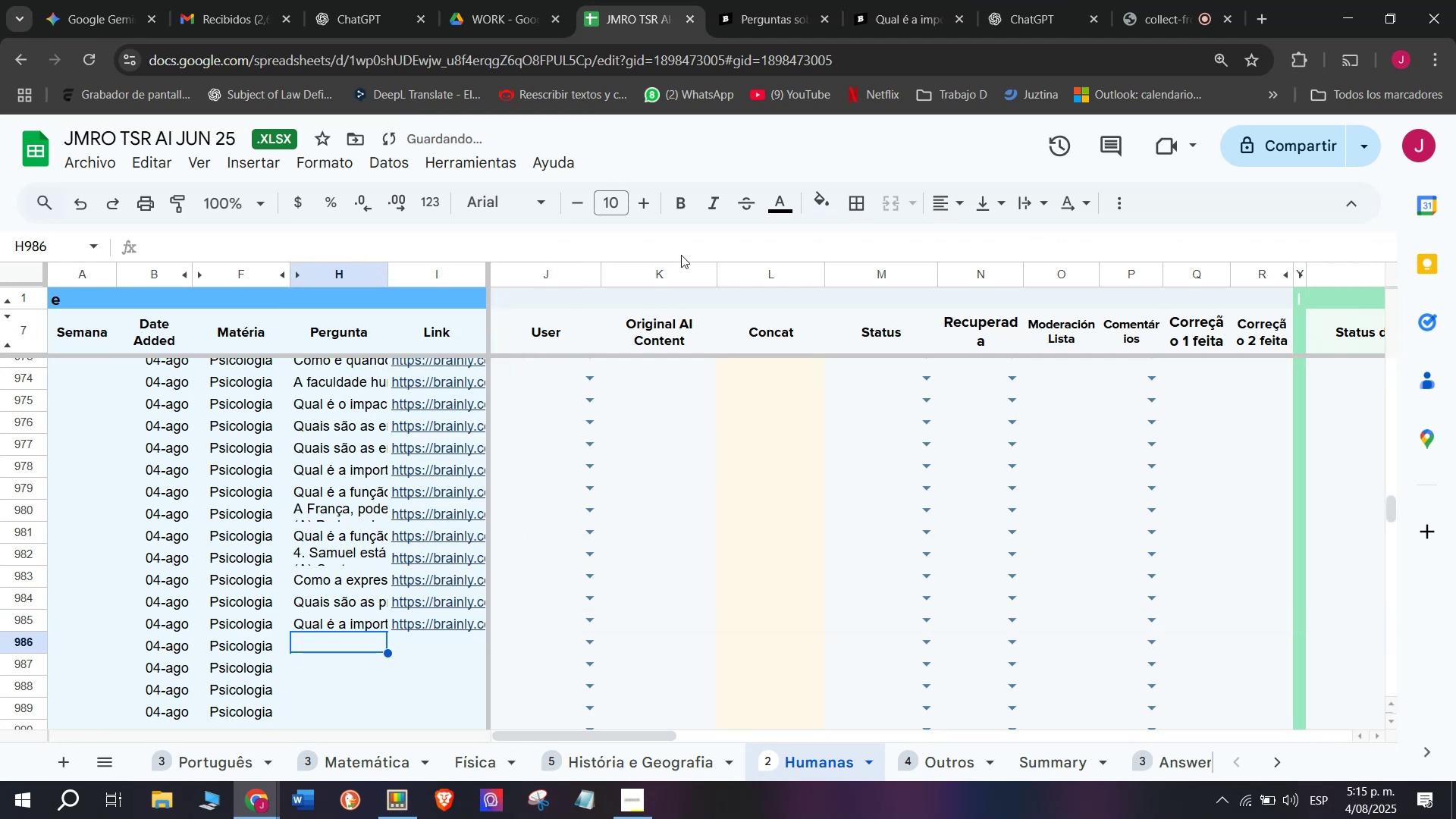 
left_click([888, 0])
 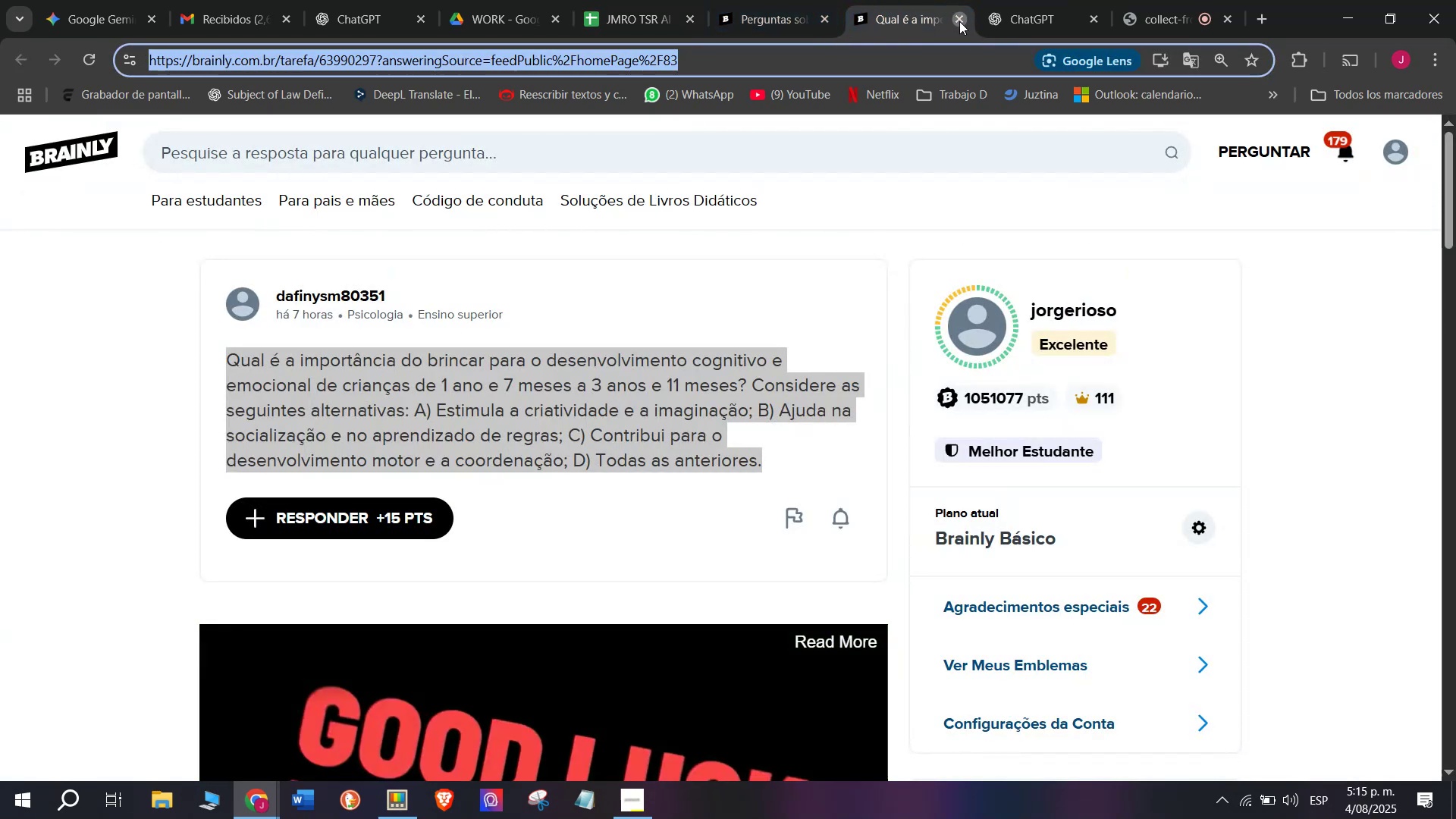 
double_click([792, 0])
 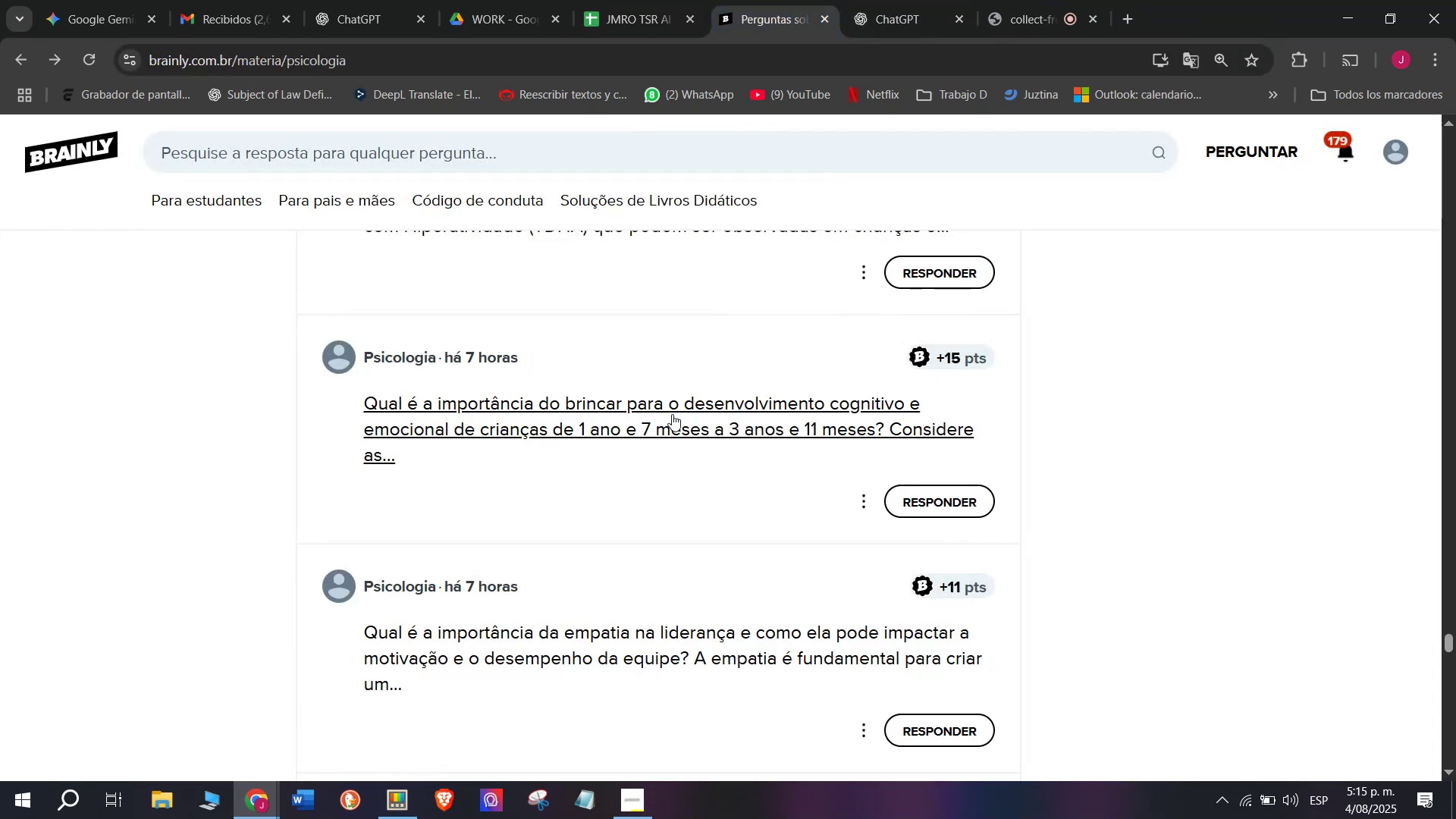 
scroll: coordinate [672, 416], scroll_direction: down, amount: 1.0
 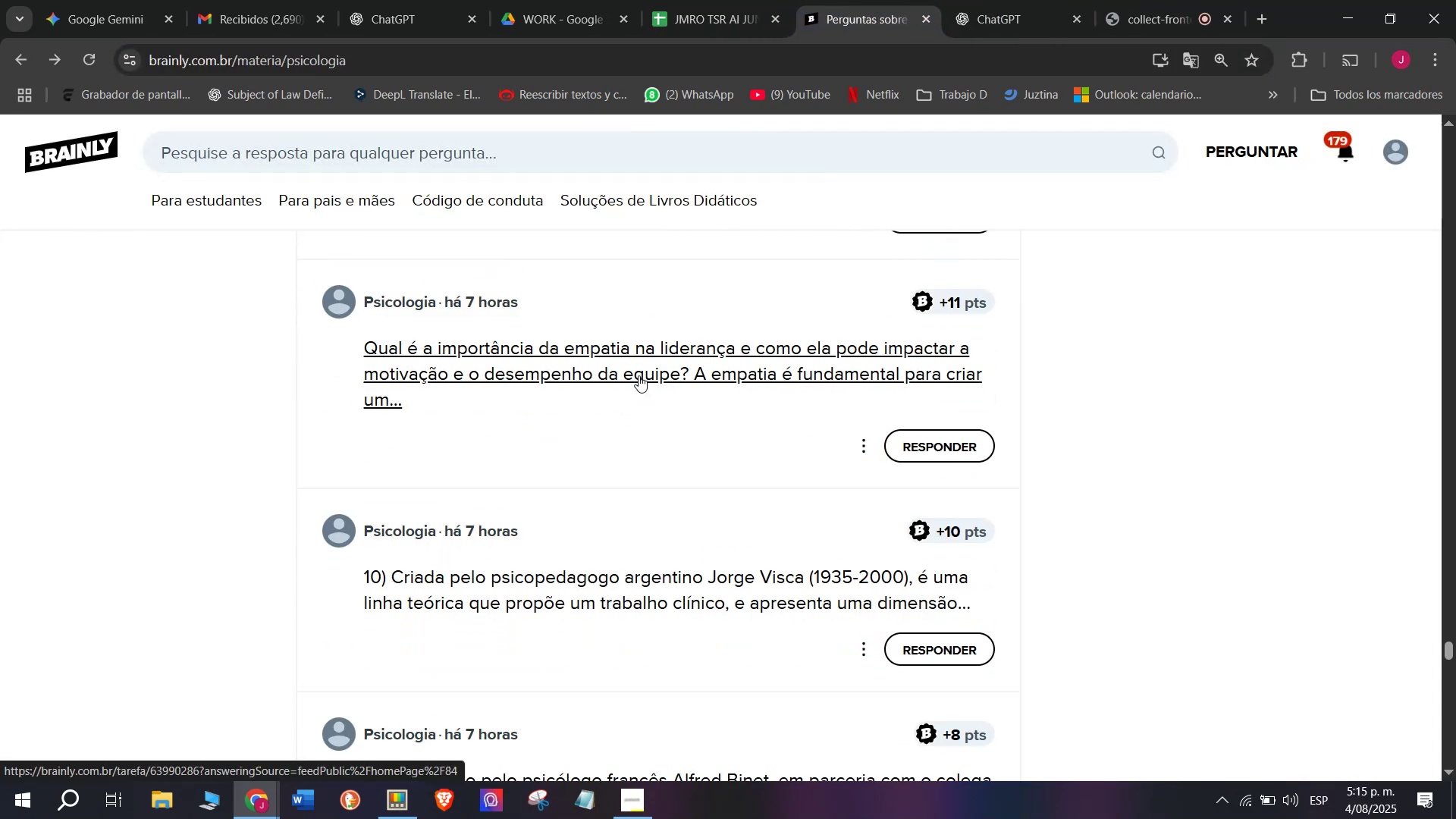 
right_click([639, 373])
 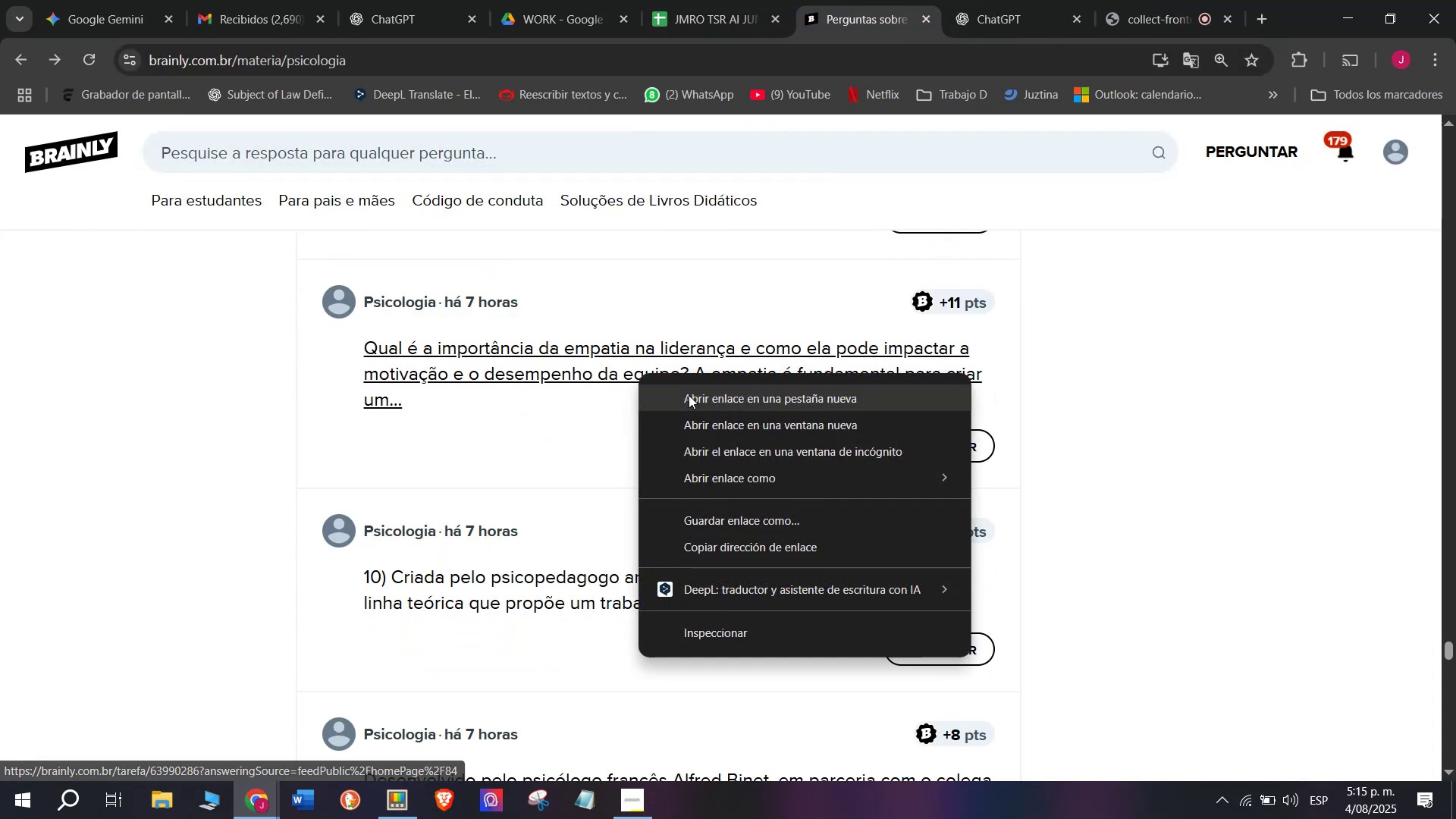 
left_click([689, 395])
 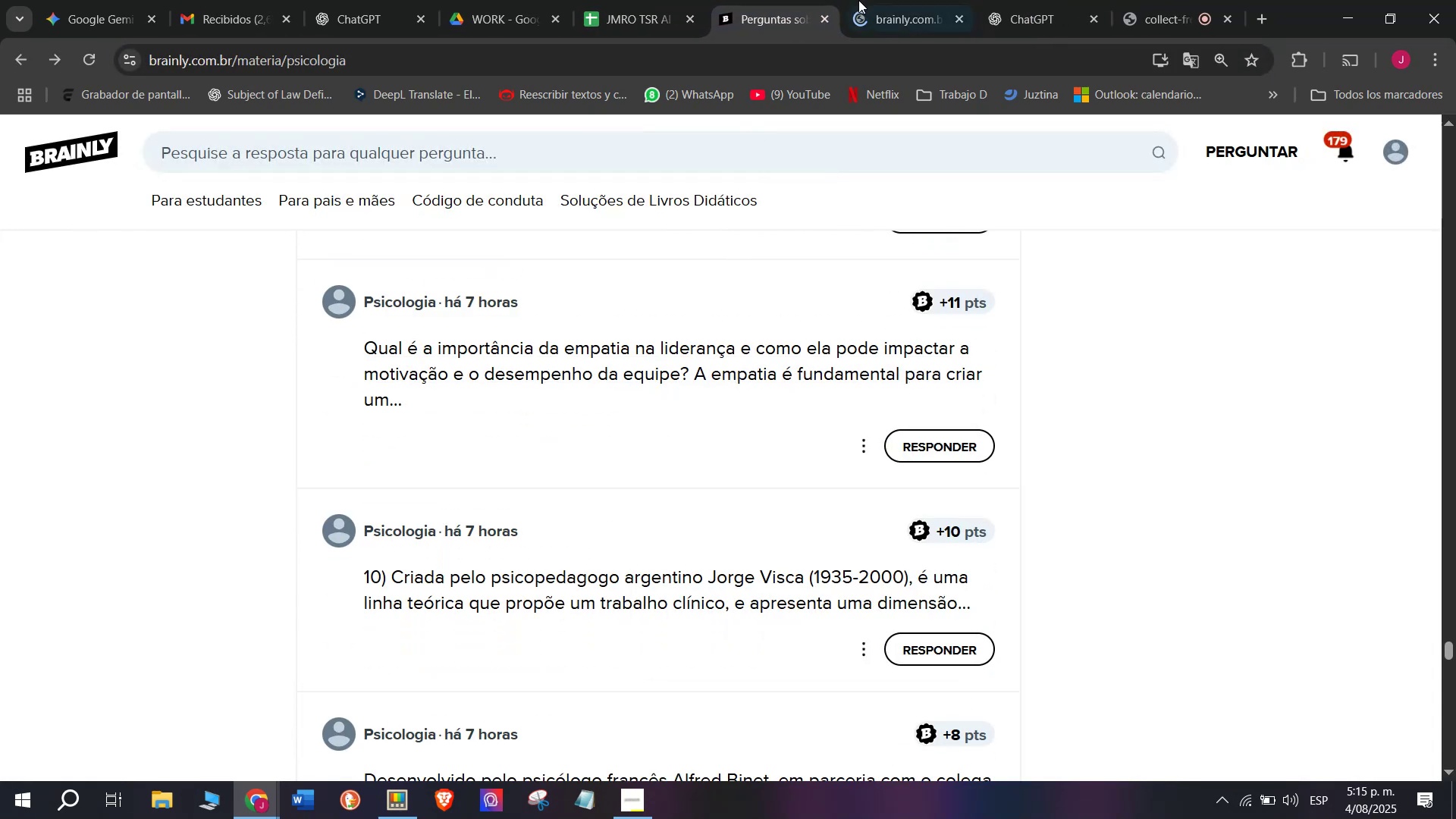 
left_click([893, 0])
 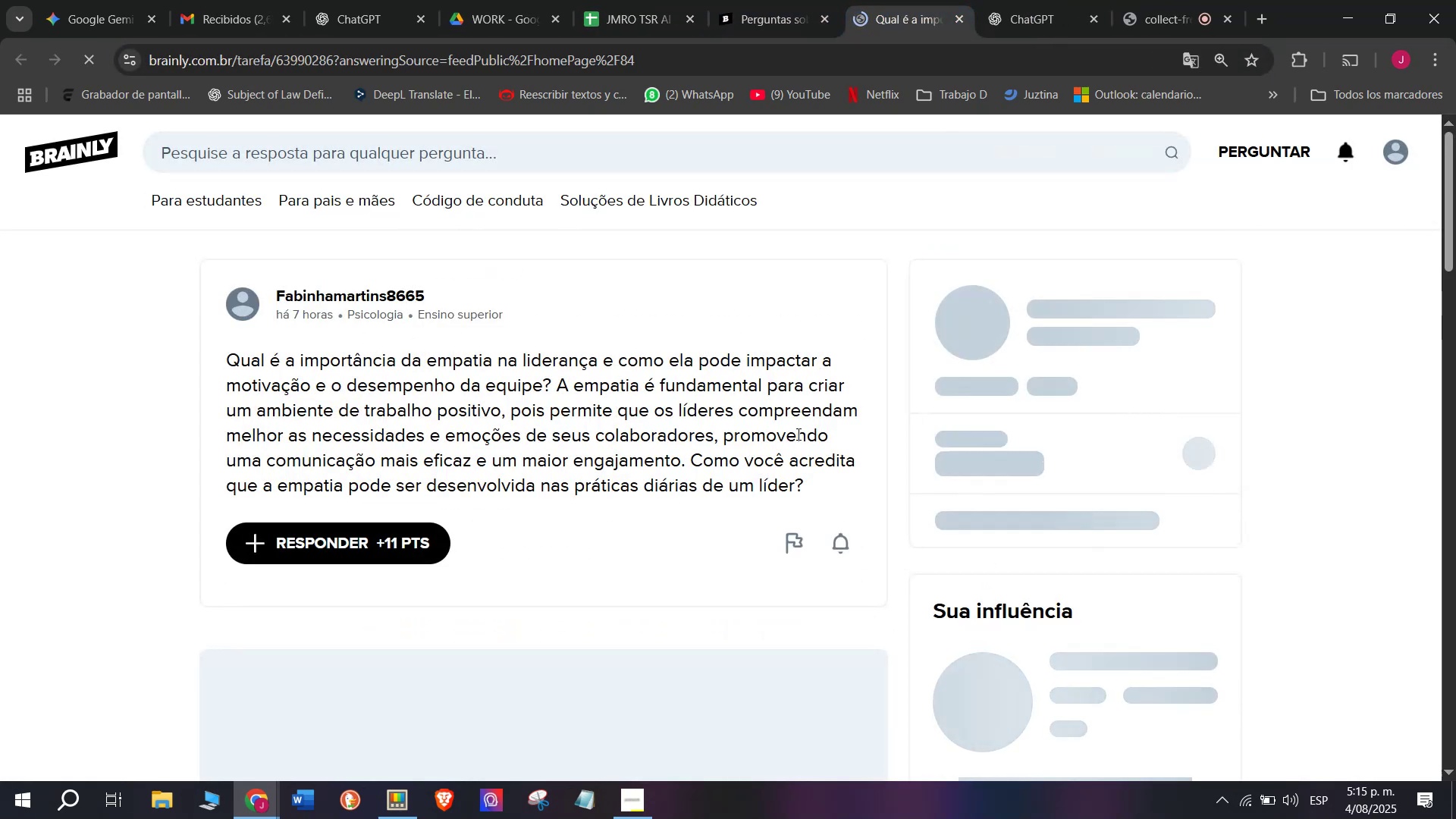 
left_click_drag(start_coordinate=[820, 497], to_coordinate=[218, 371])
 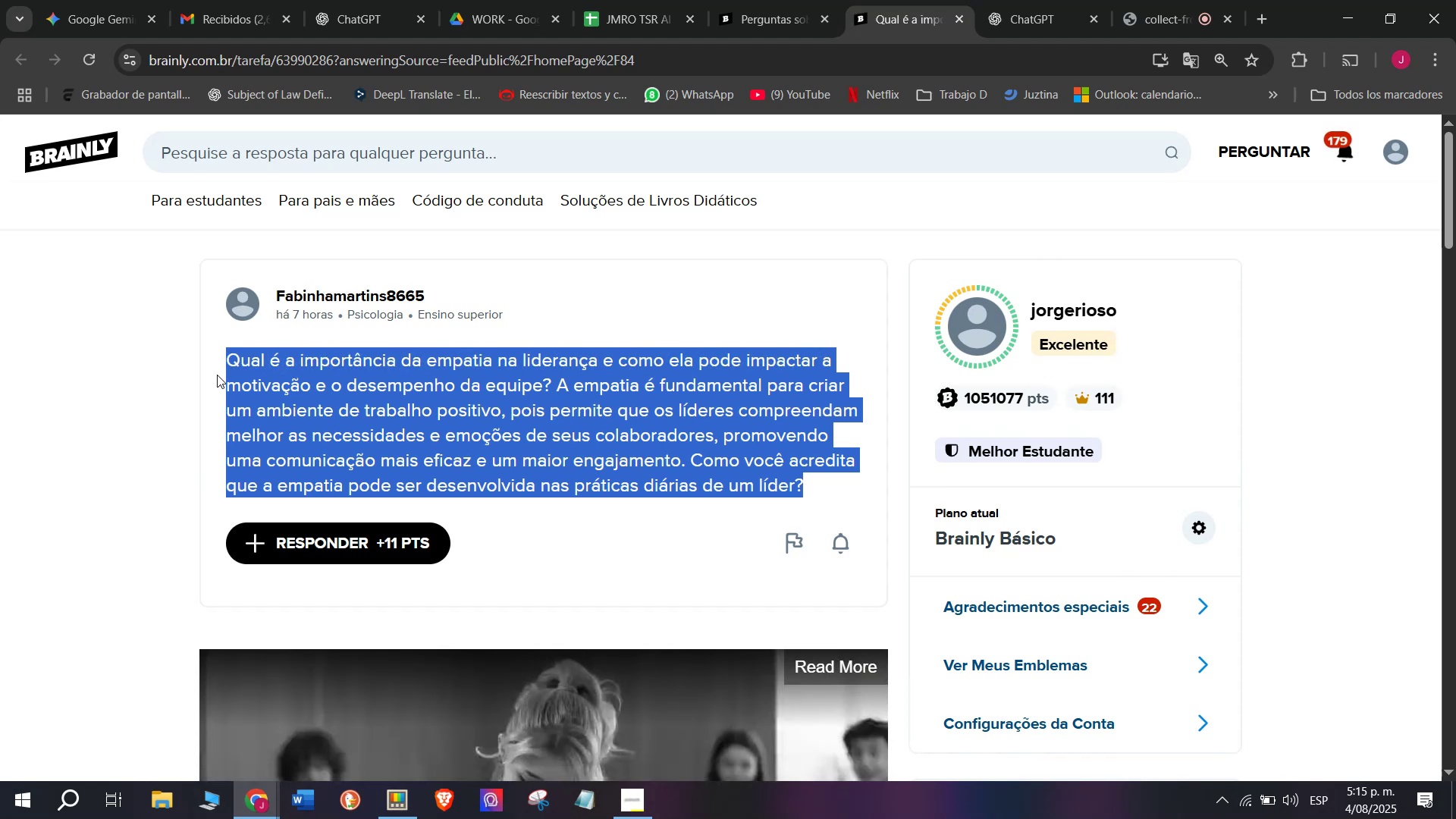 
key(Control+C)
 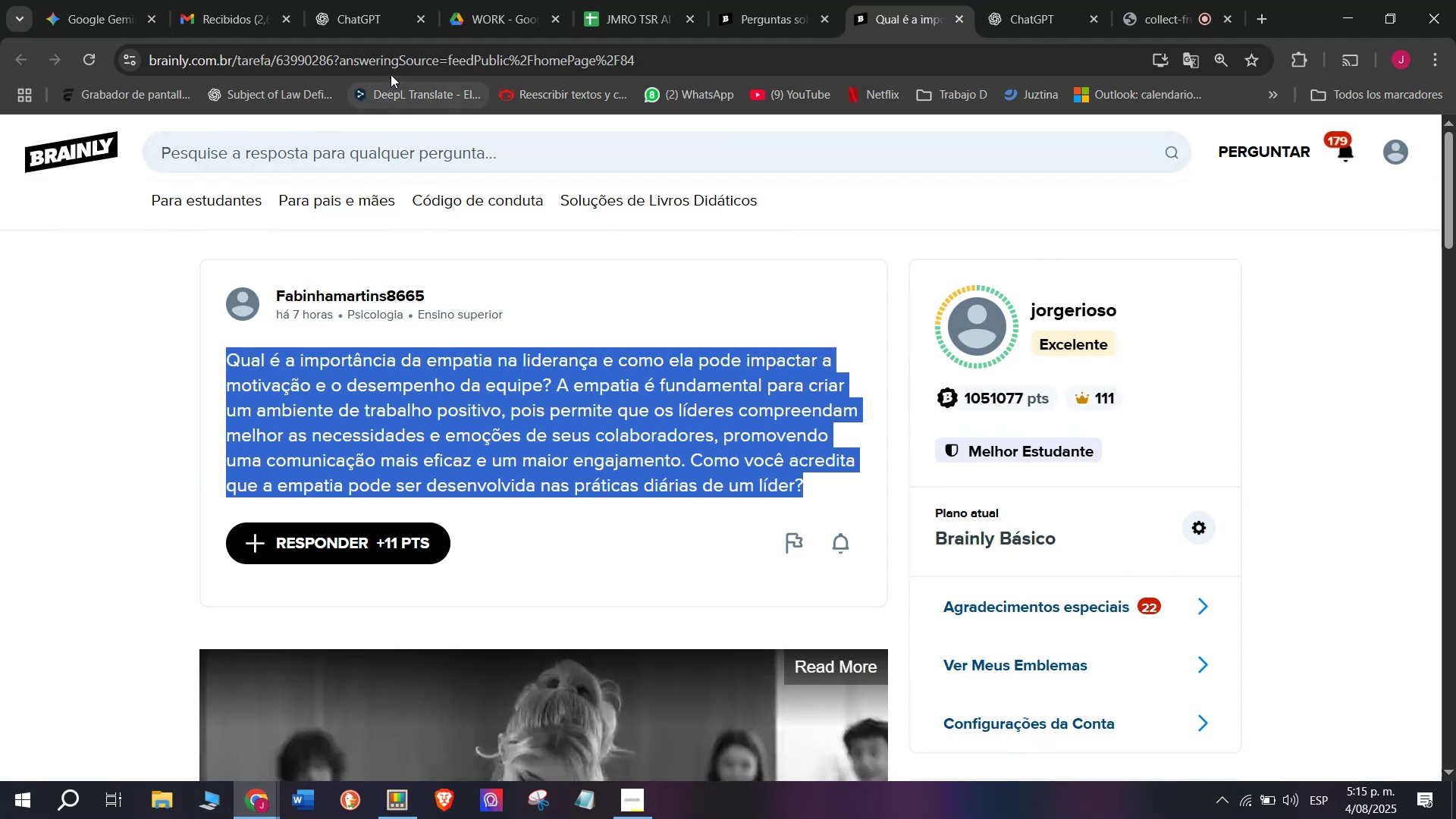 
left_click([393, 55])
 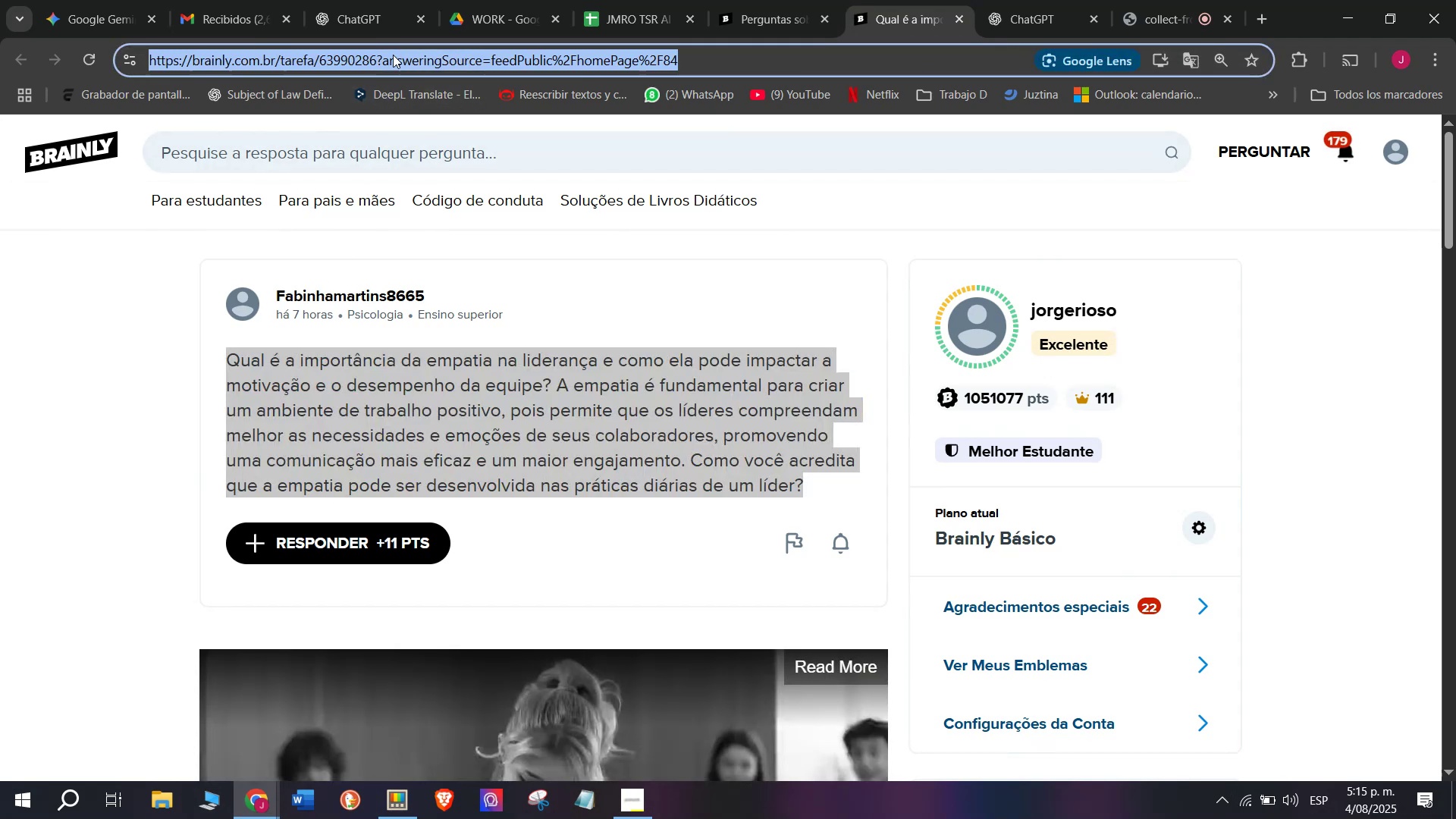 
triple_click([393, 55])
 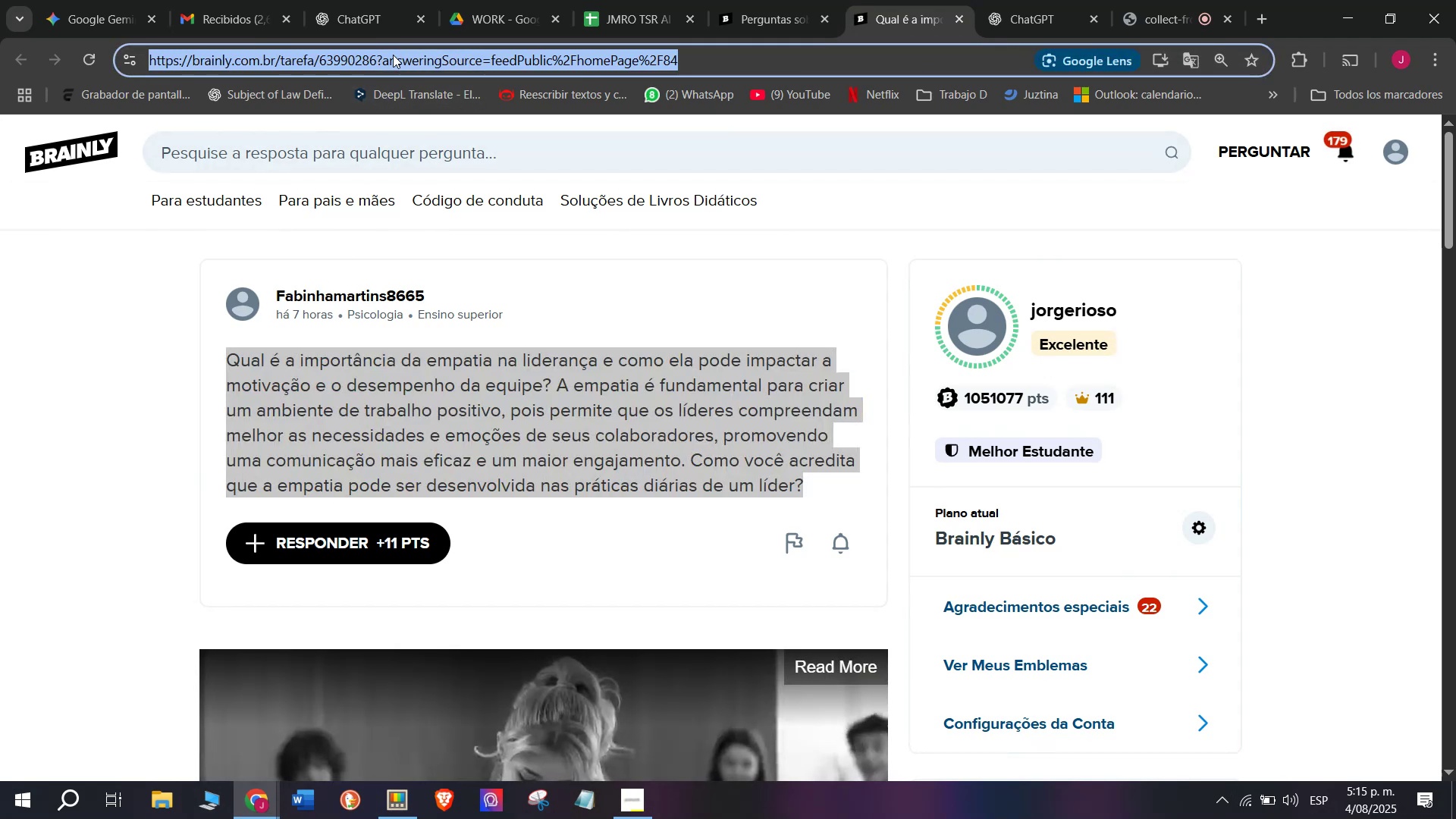 
key(Control+C)
 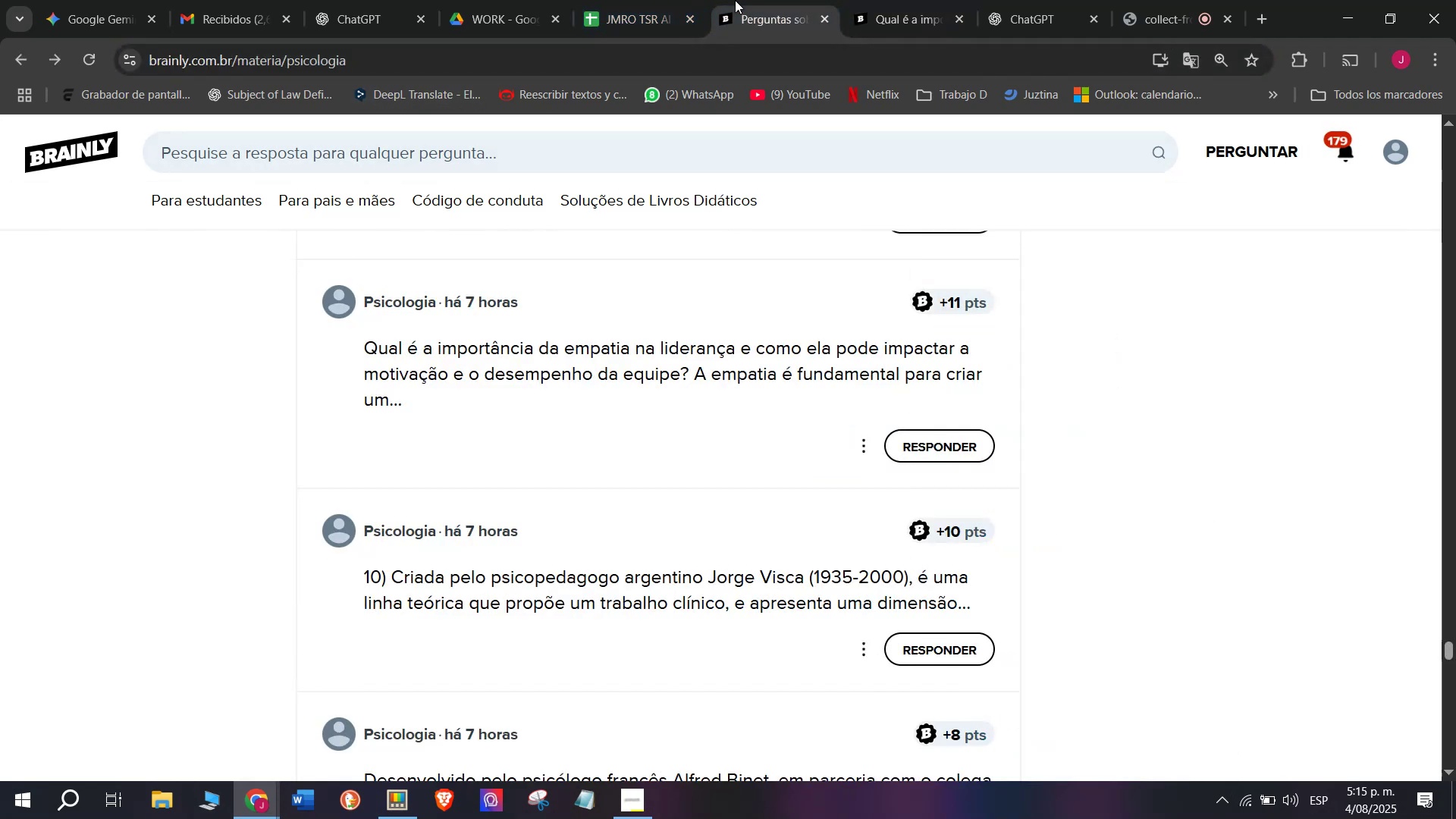 
left_click([632, 0])
 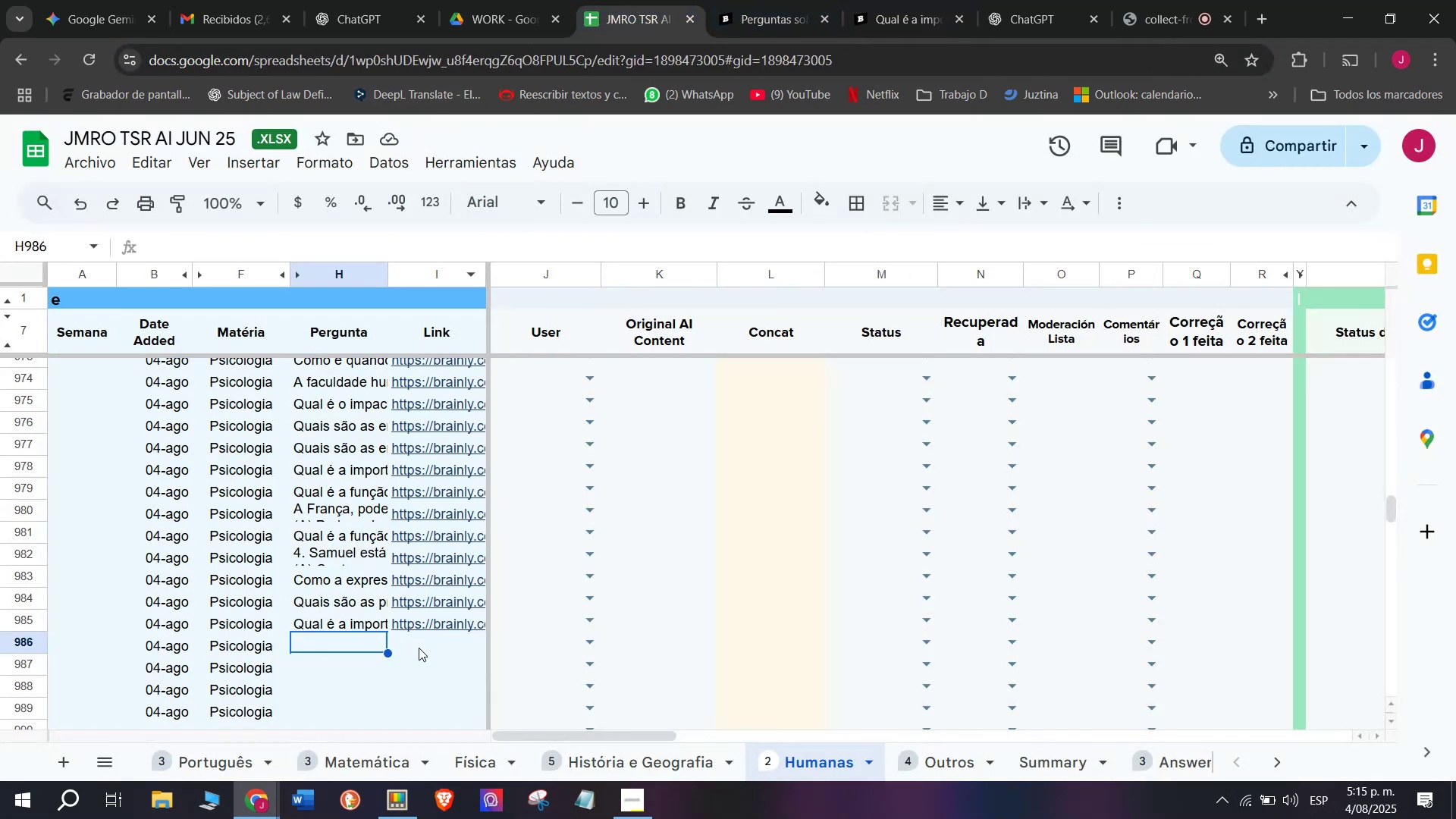 
double_click([419, 645])
 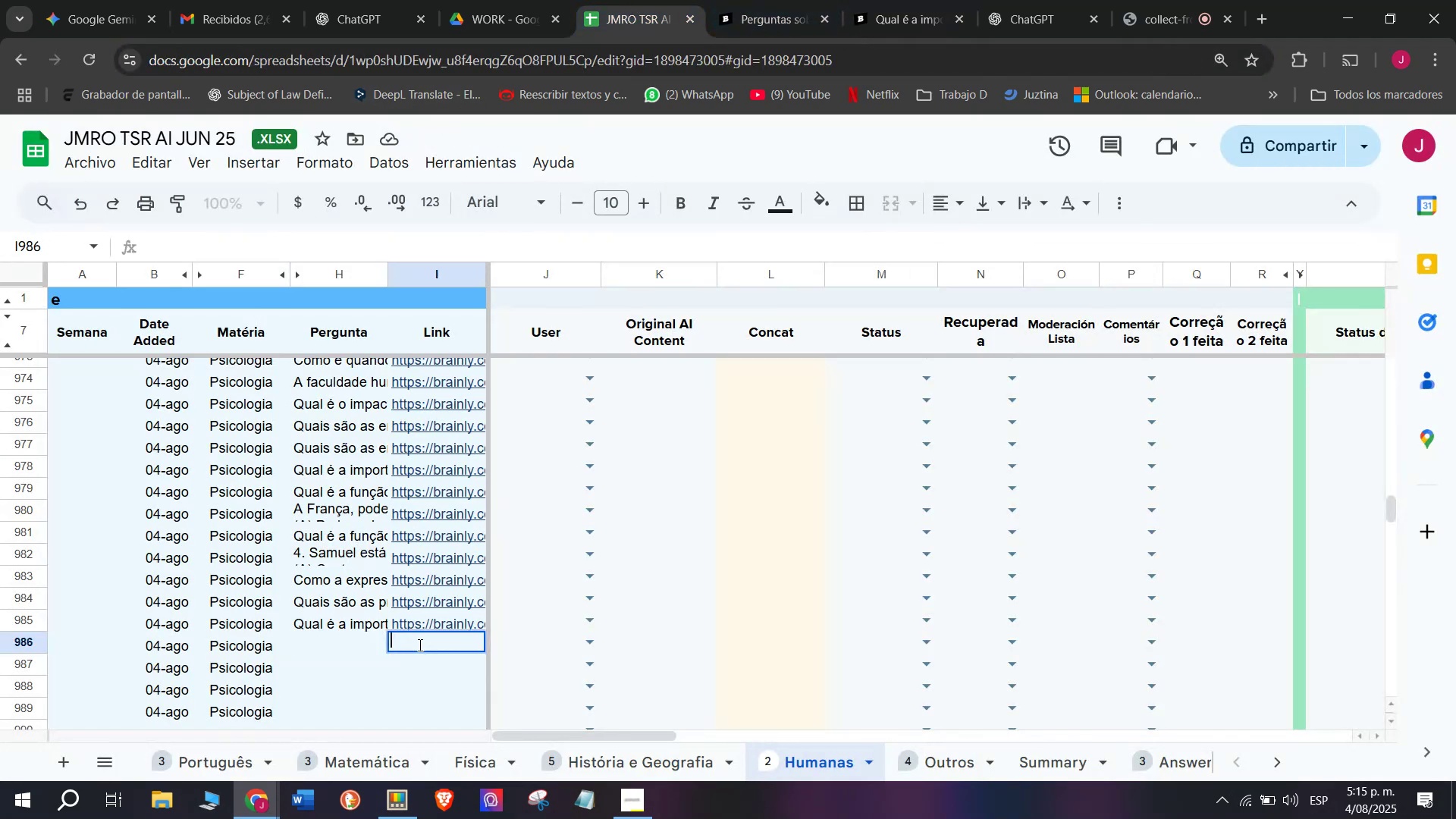 
key(Control+V)
 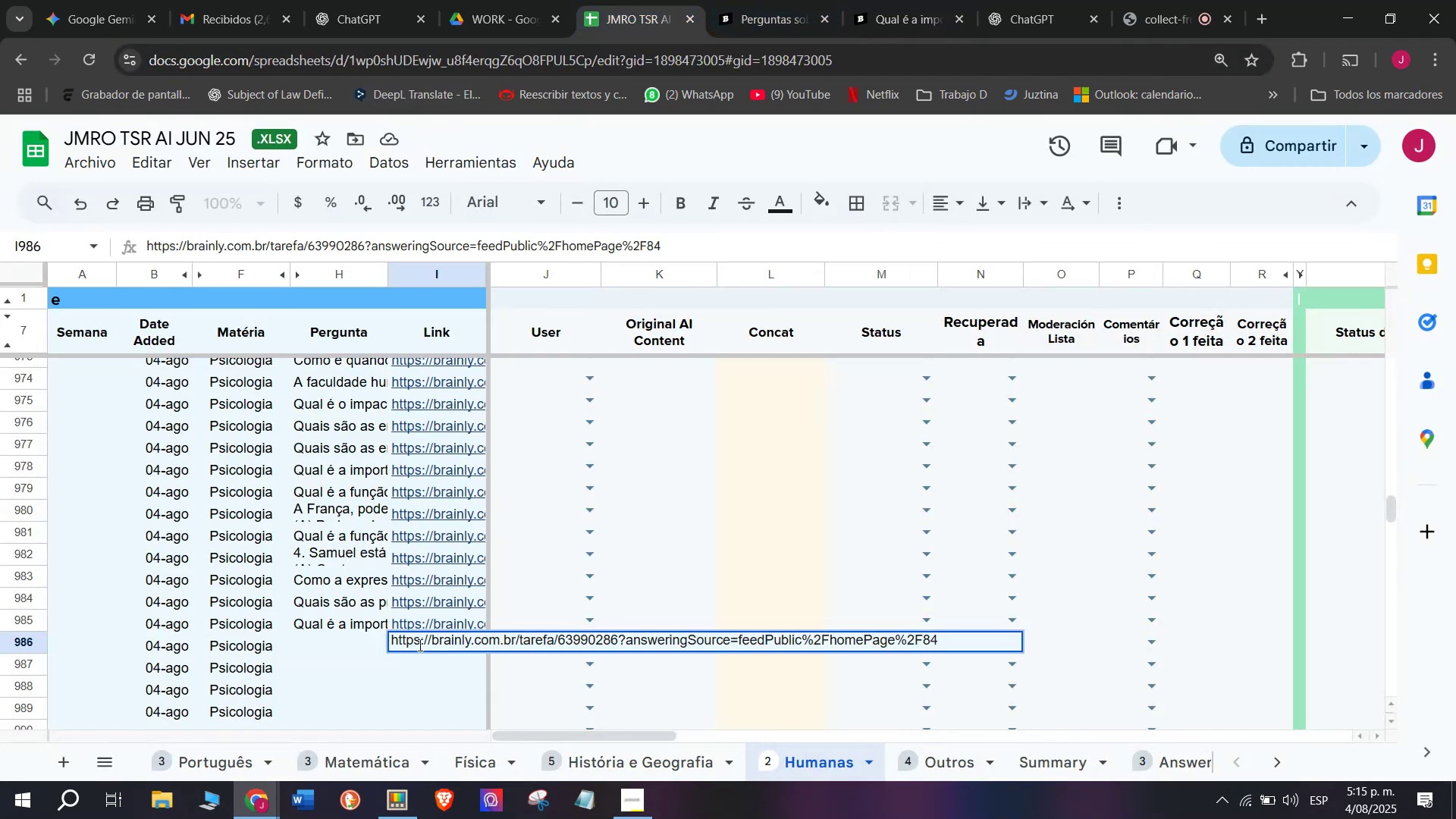 
key(Enter)
 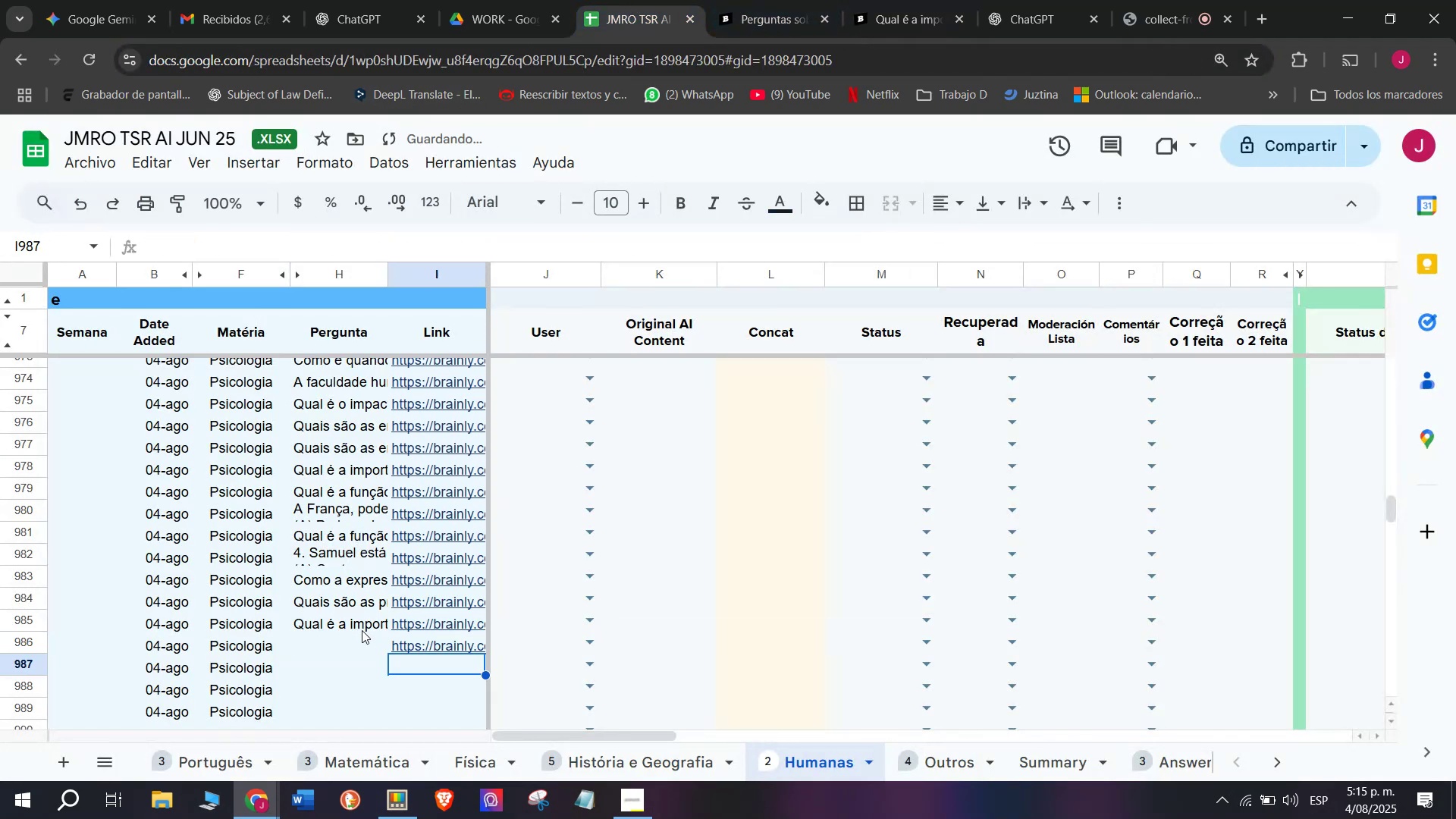 
left_click([348, 638])
 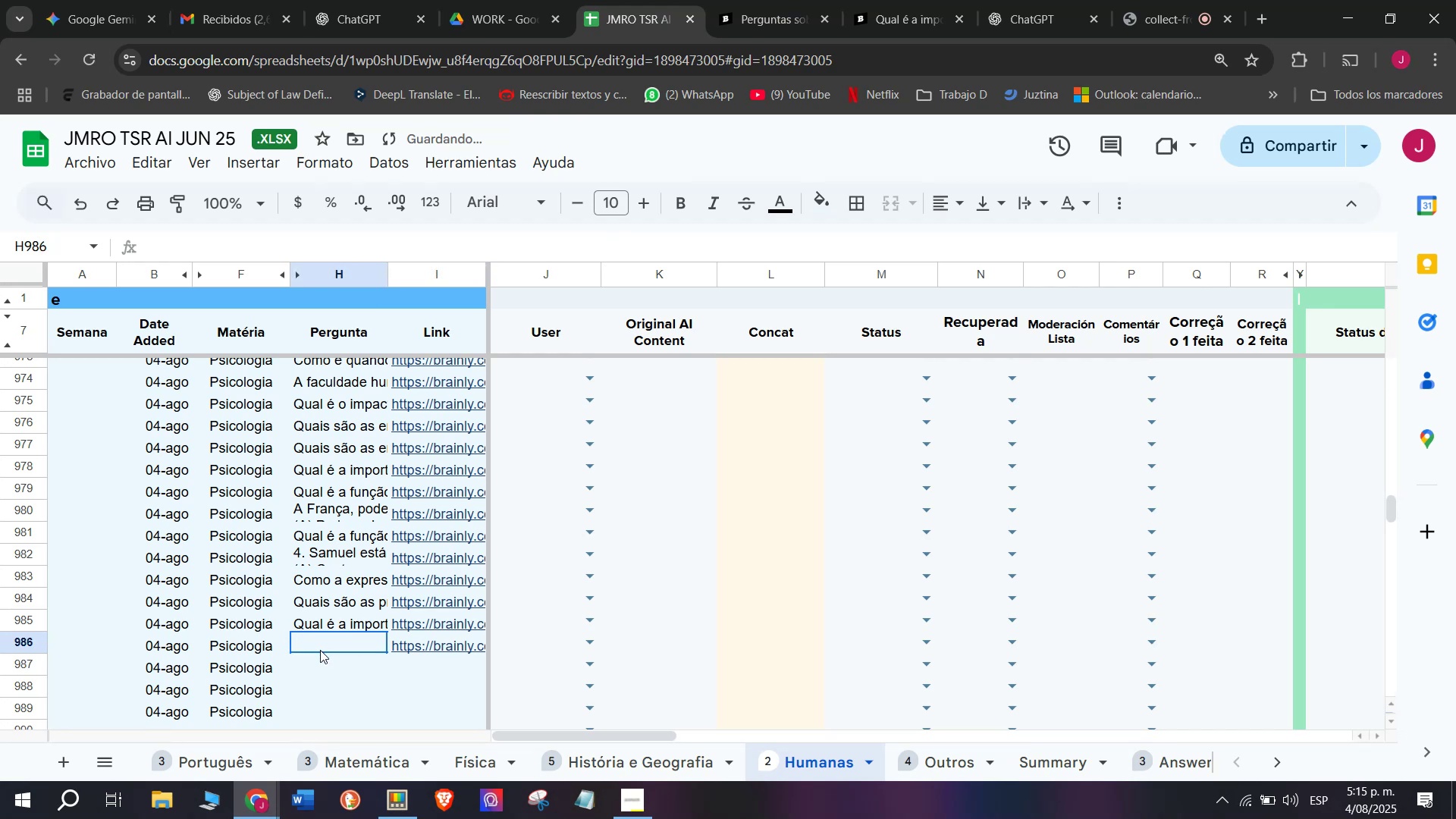 
triple_click([320, 650])
 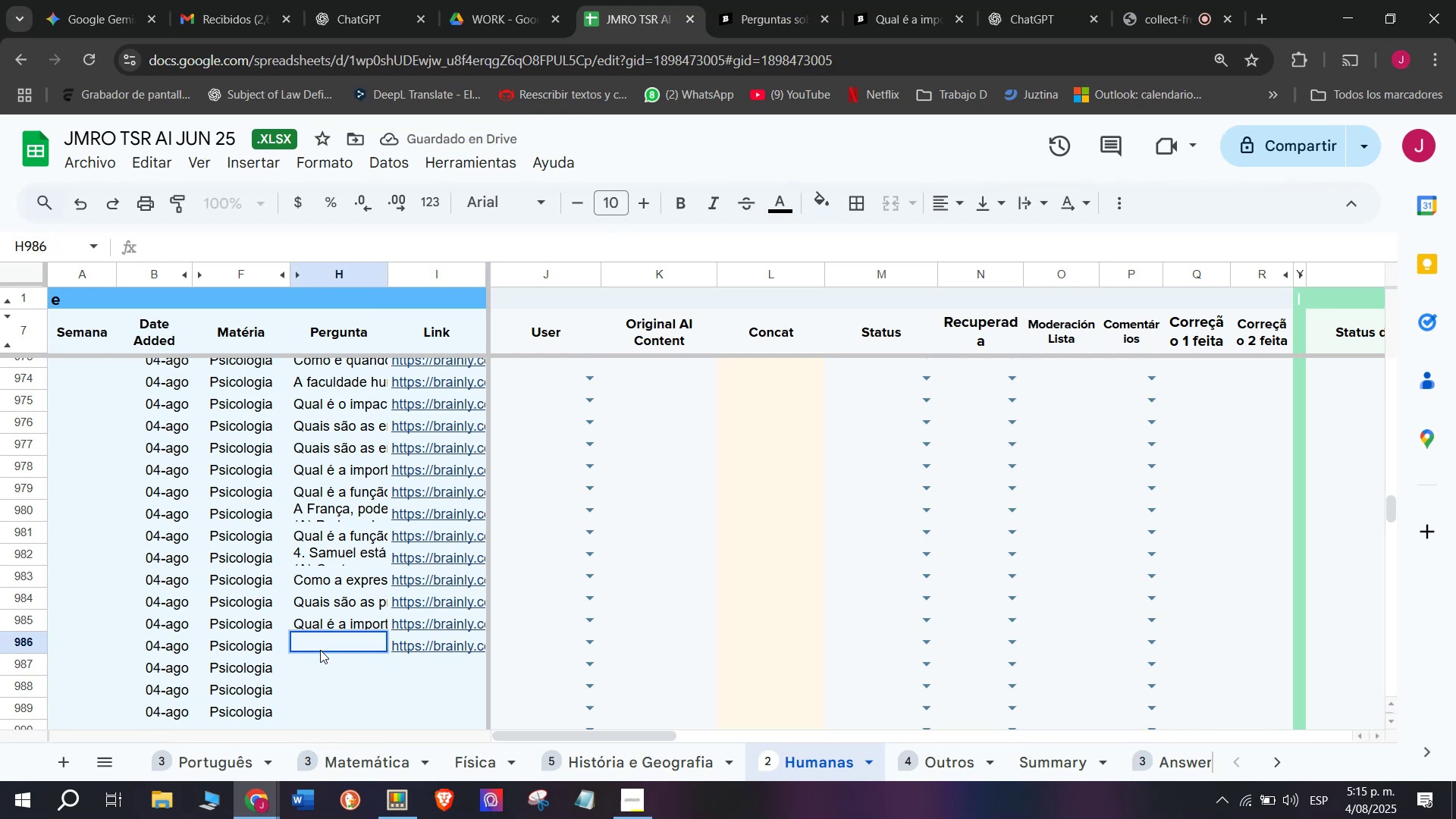 
key(Meta+MetaLeft)
 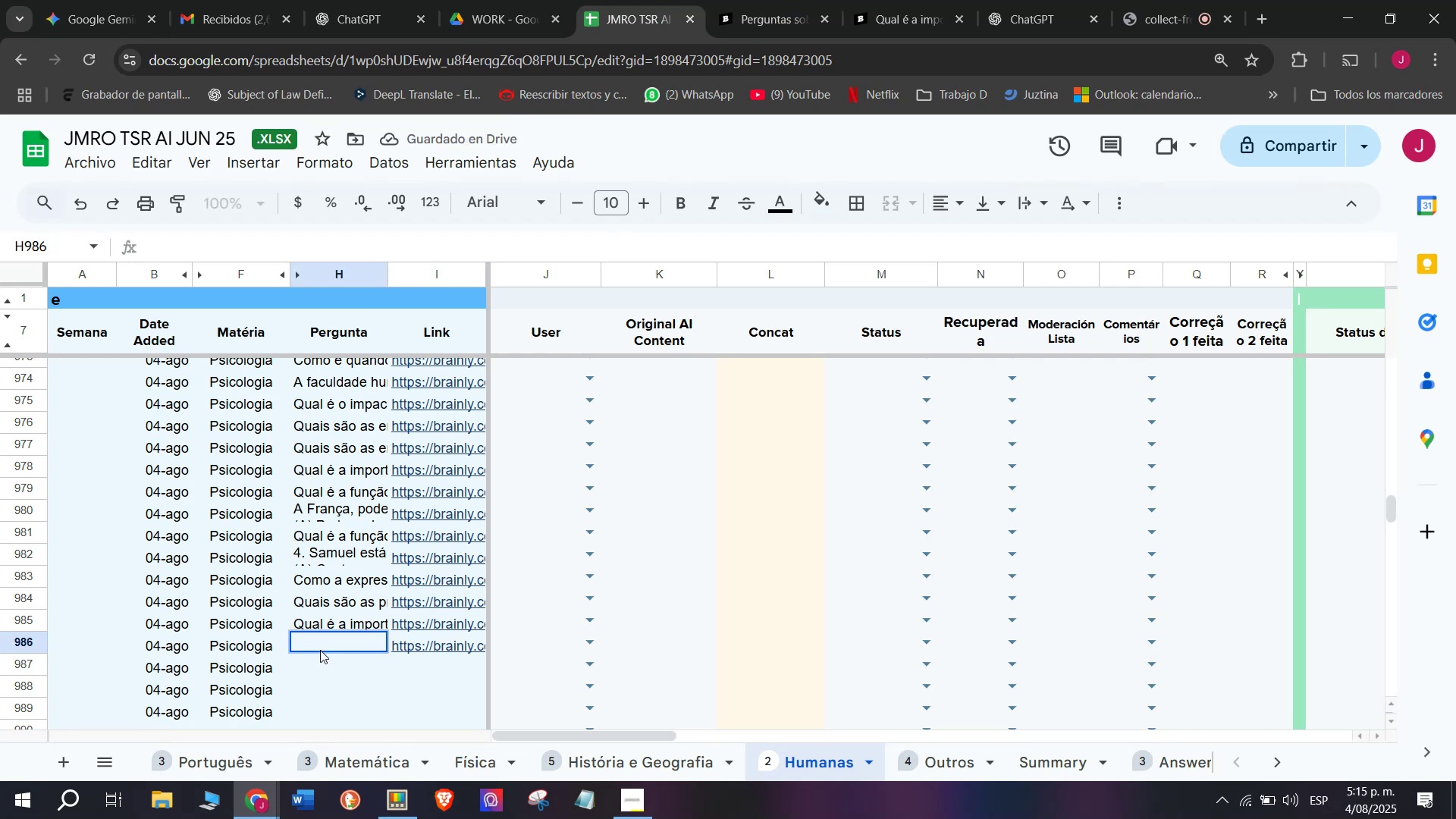 
key(Meta+V)
 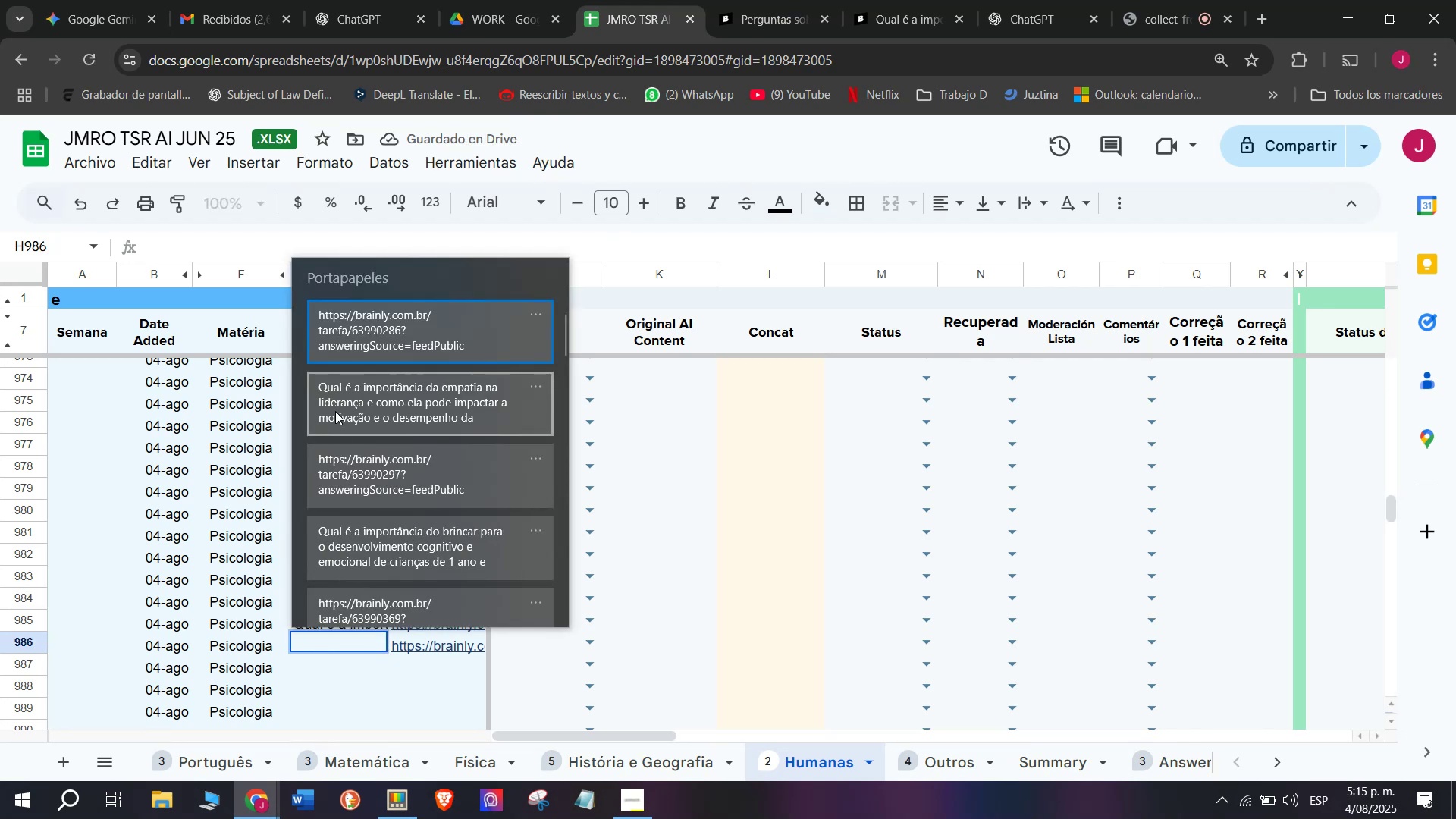 
key(Control+ControlLeft)
 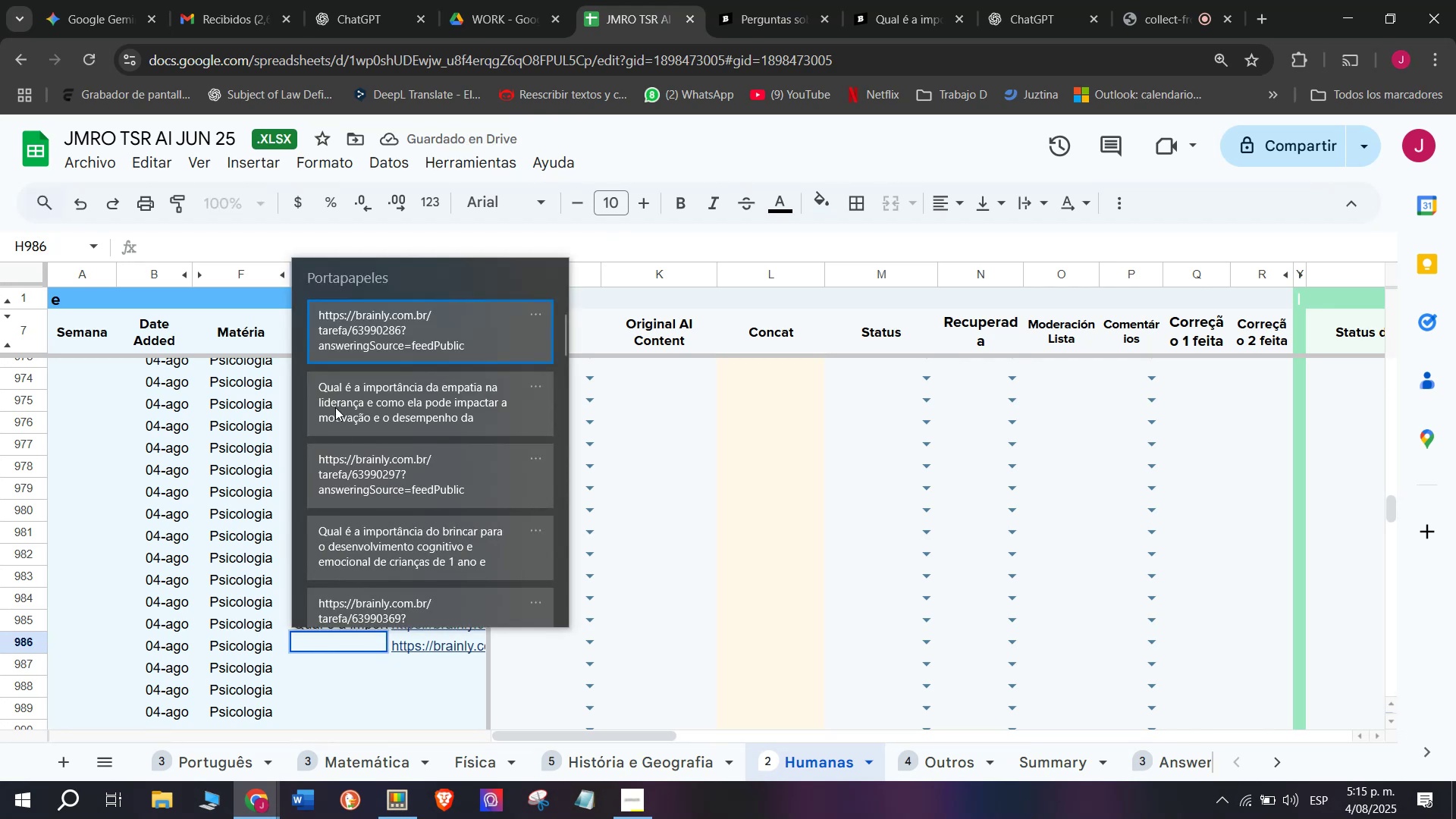 
key(Control+V)
 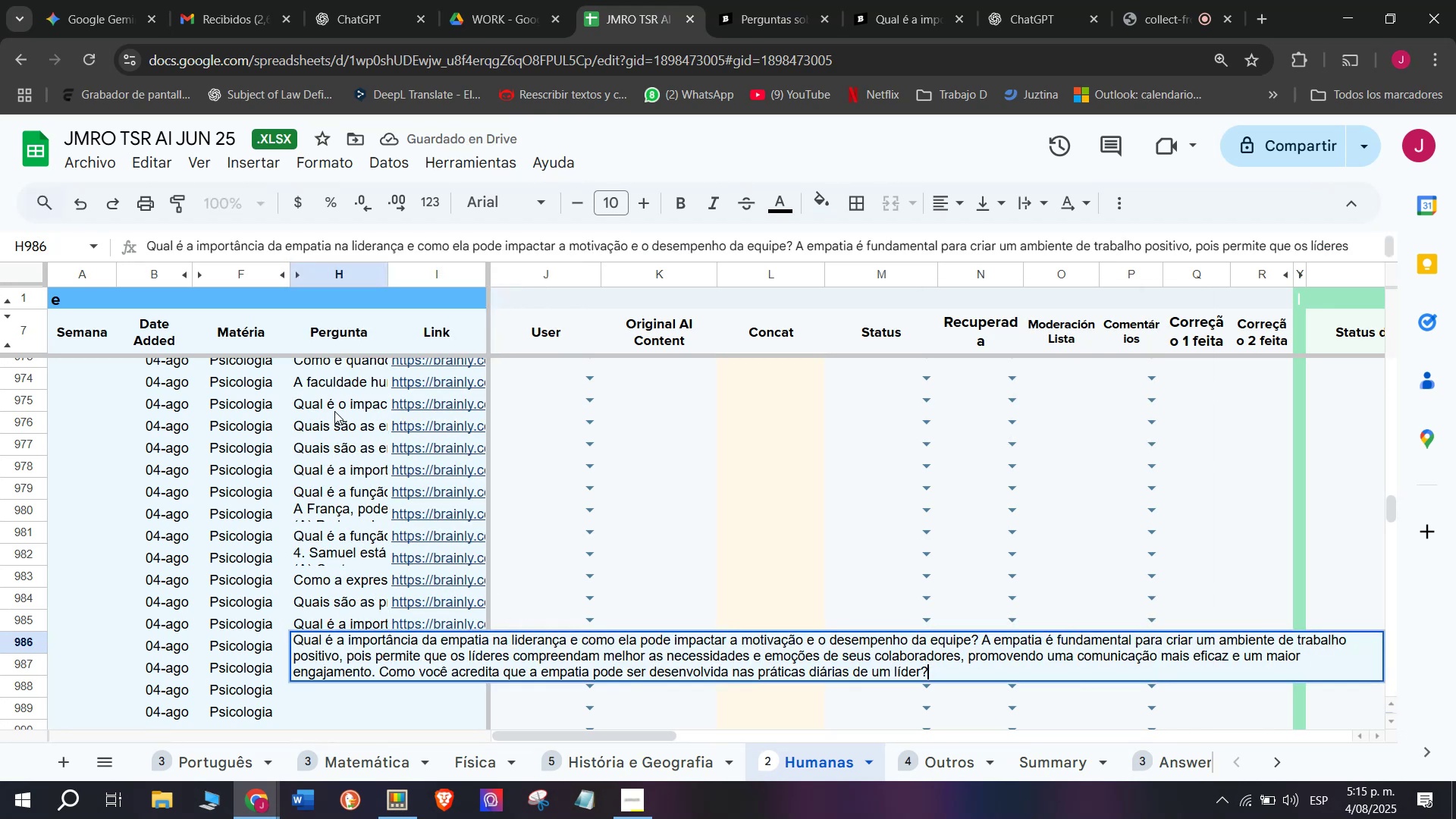 
key(Enter)
 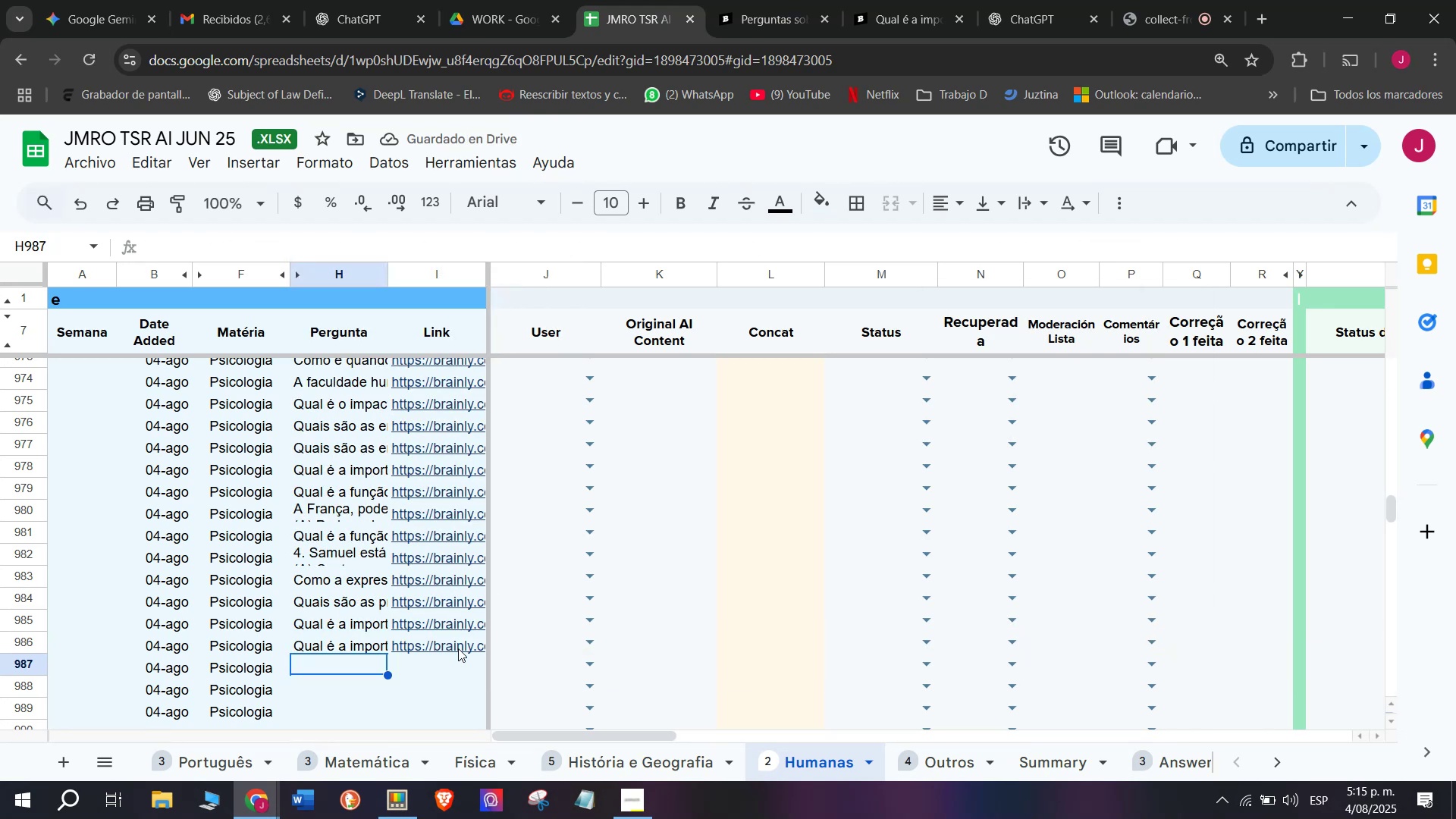 
key(Backspace)
 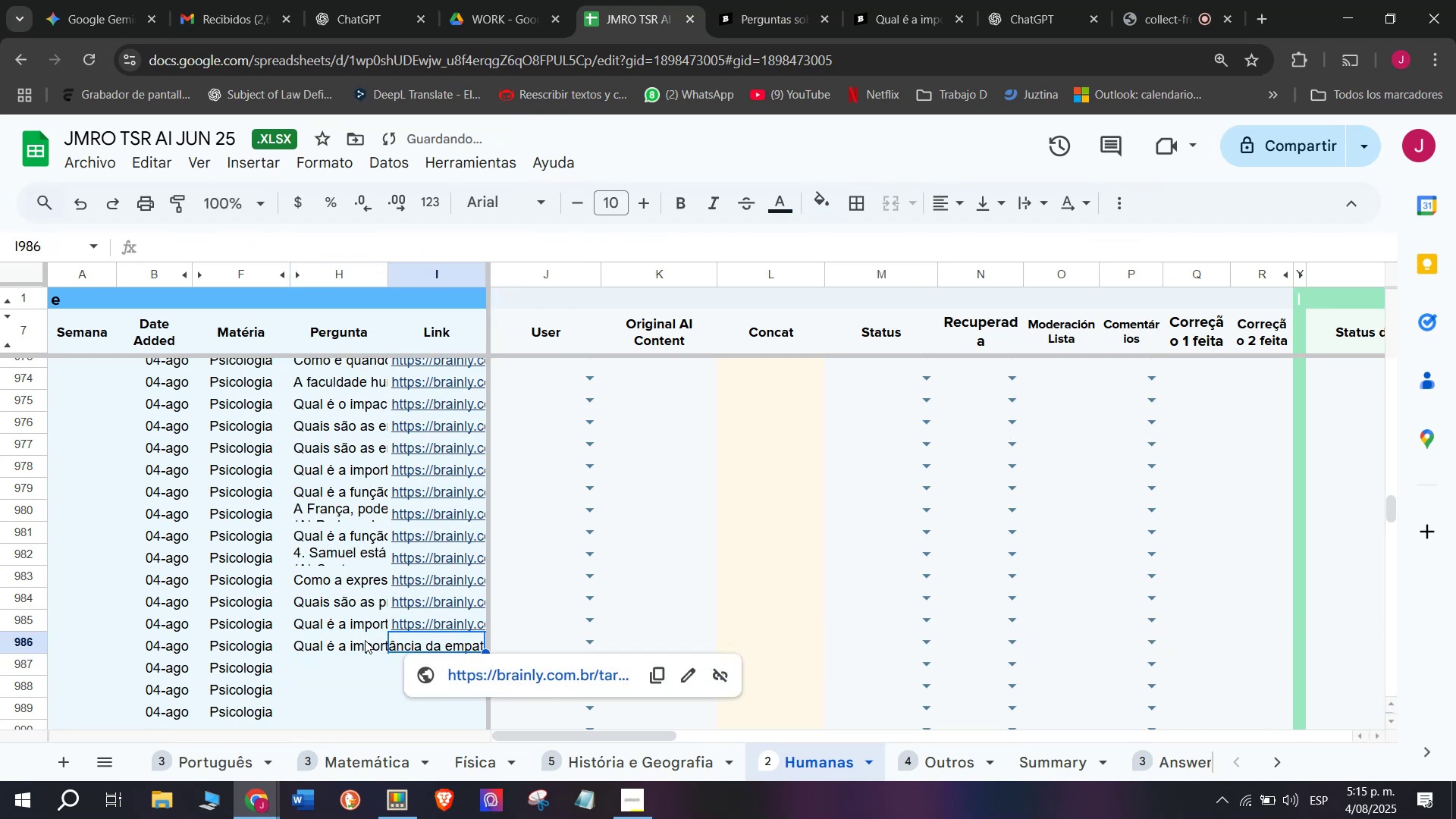 
key(Backspace)
 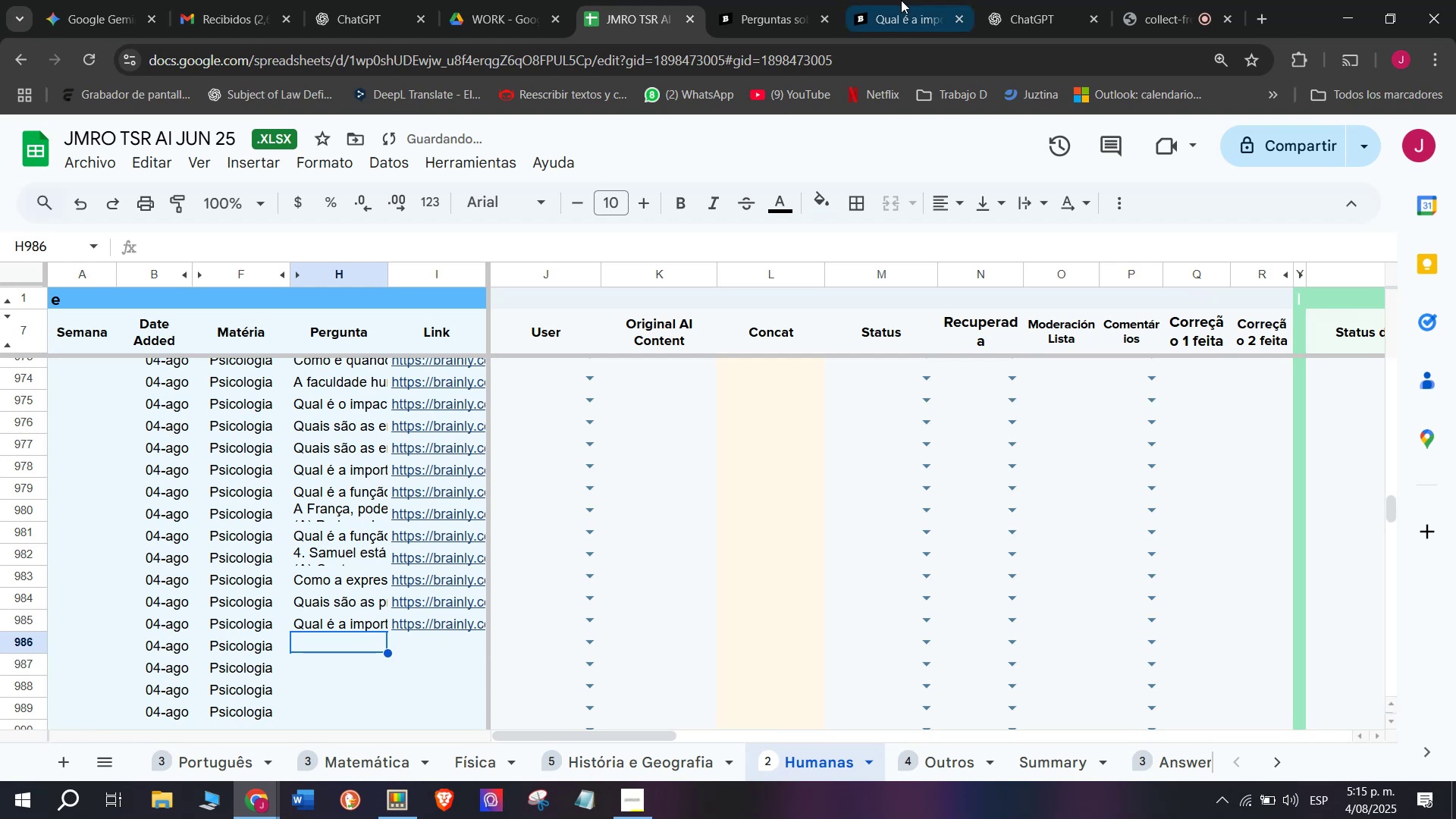 
left_click([932, 0])
 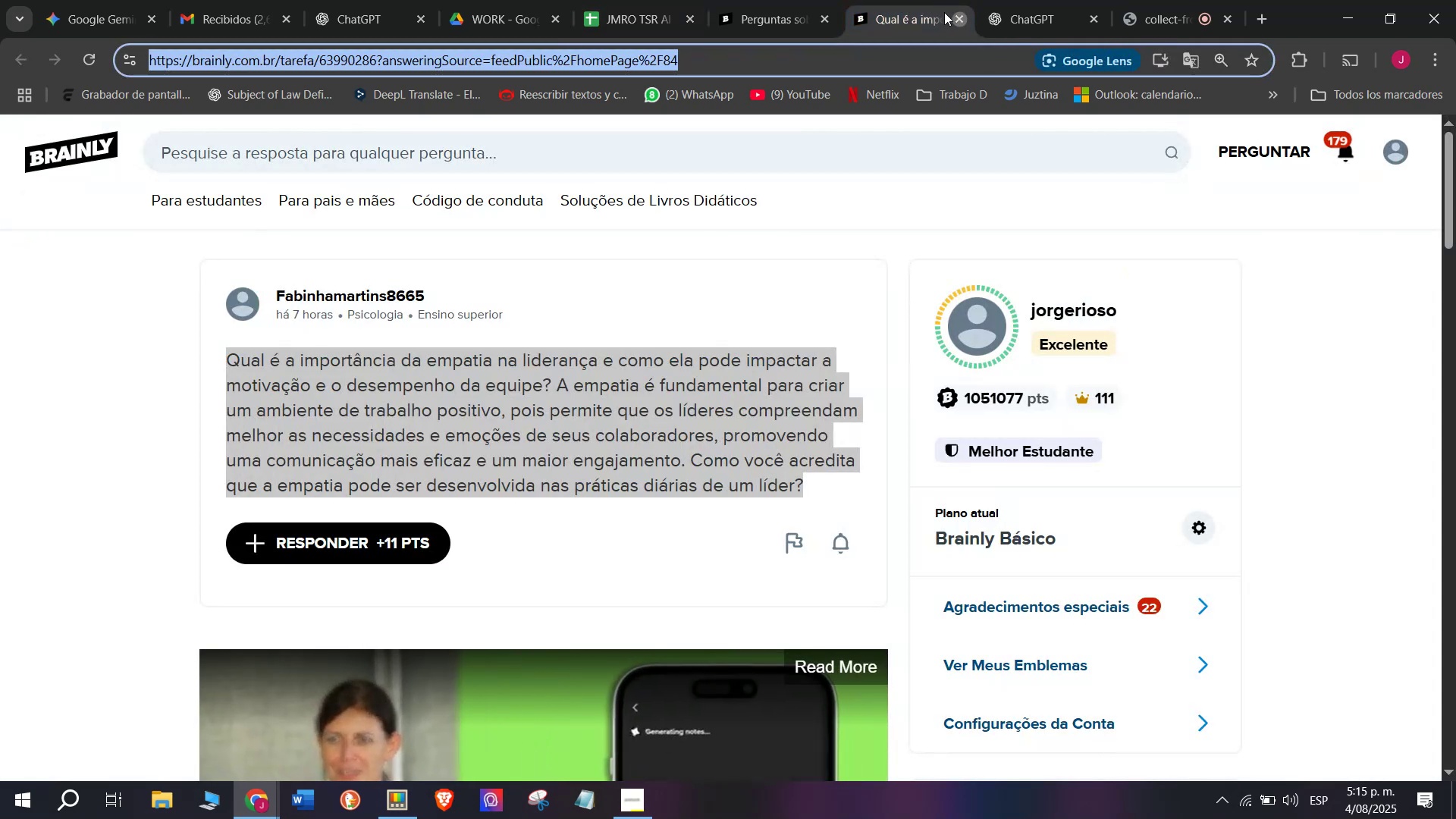 
double_click([800, 0])
 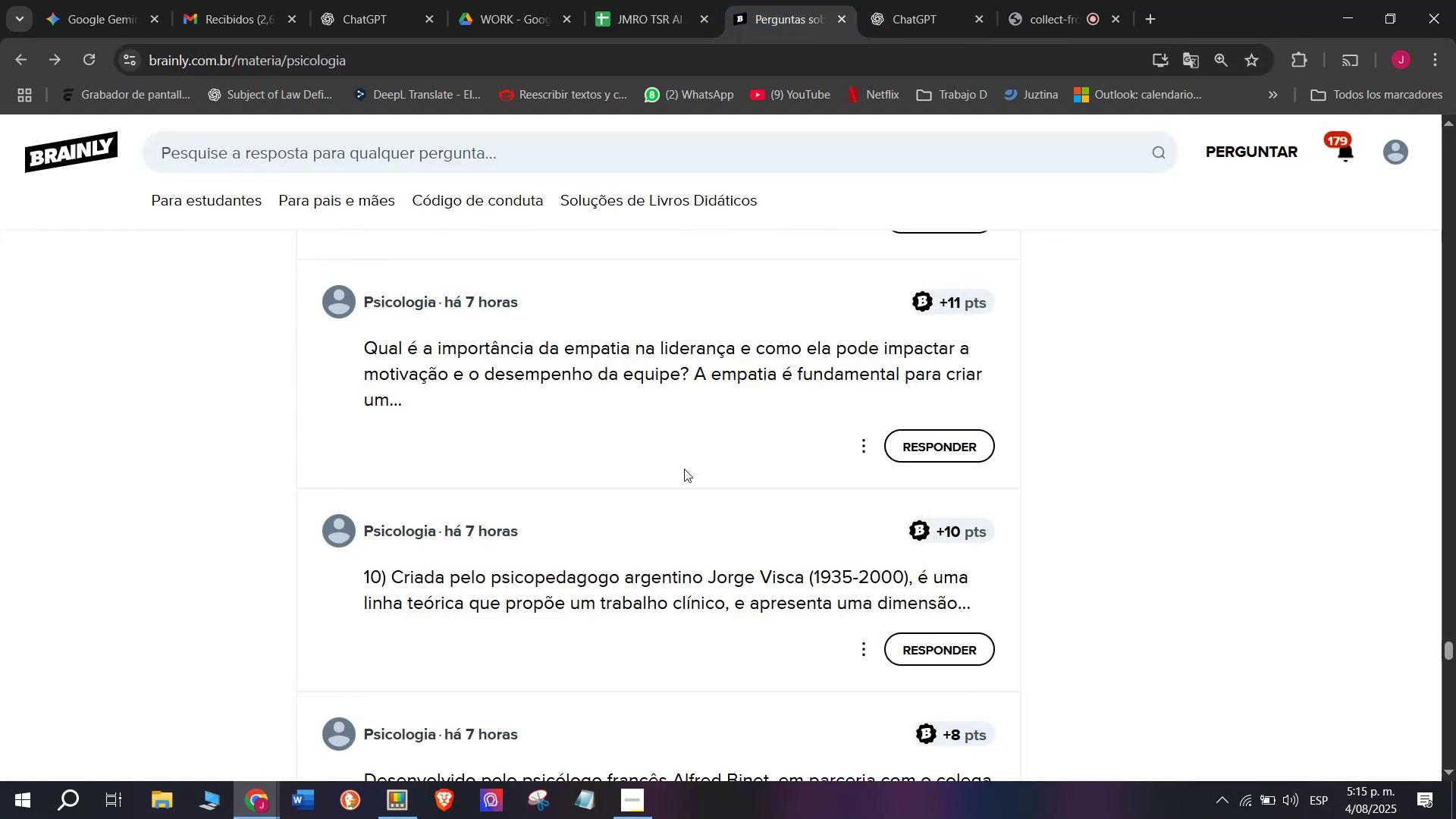 
scroll: coordinate [684, 469], scroll_direction: down, amount: 1.0
 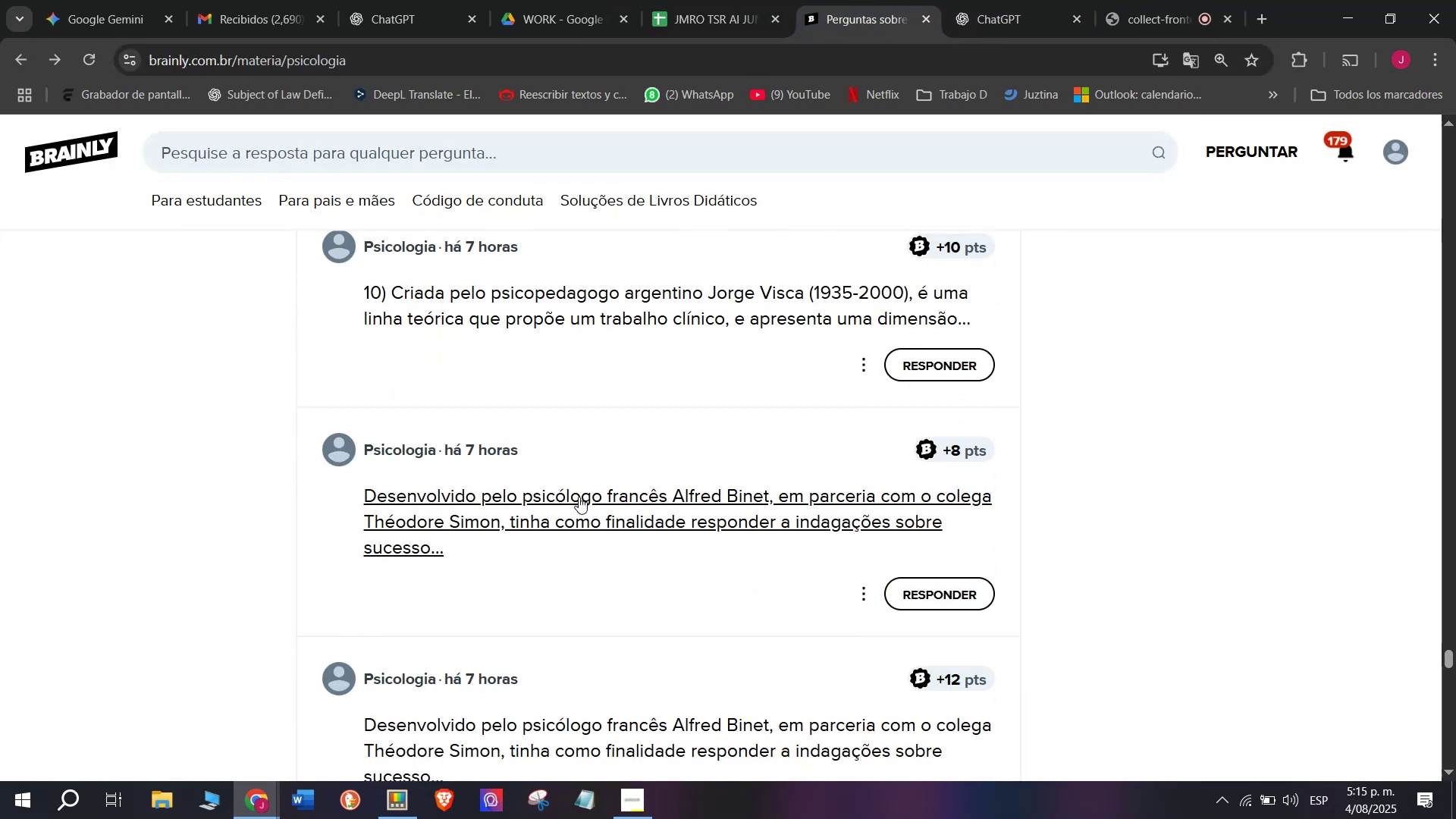 
right_click([579, 497])
 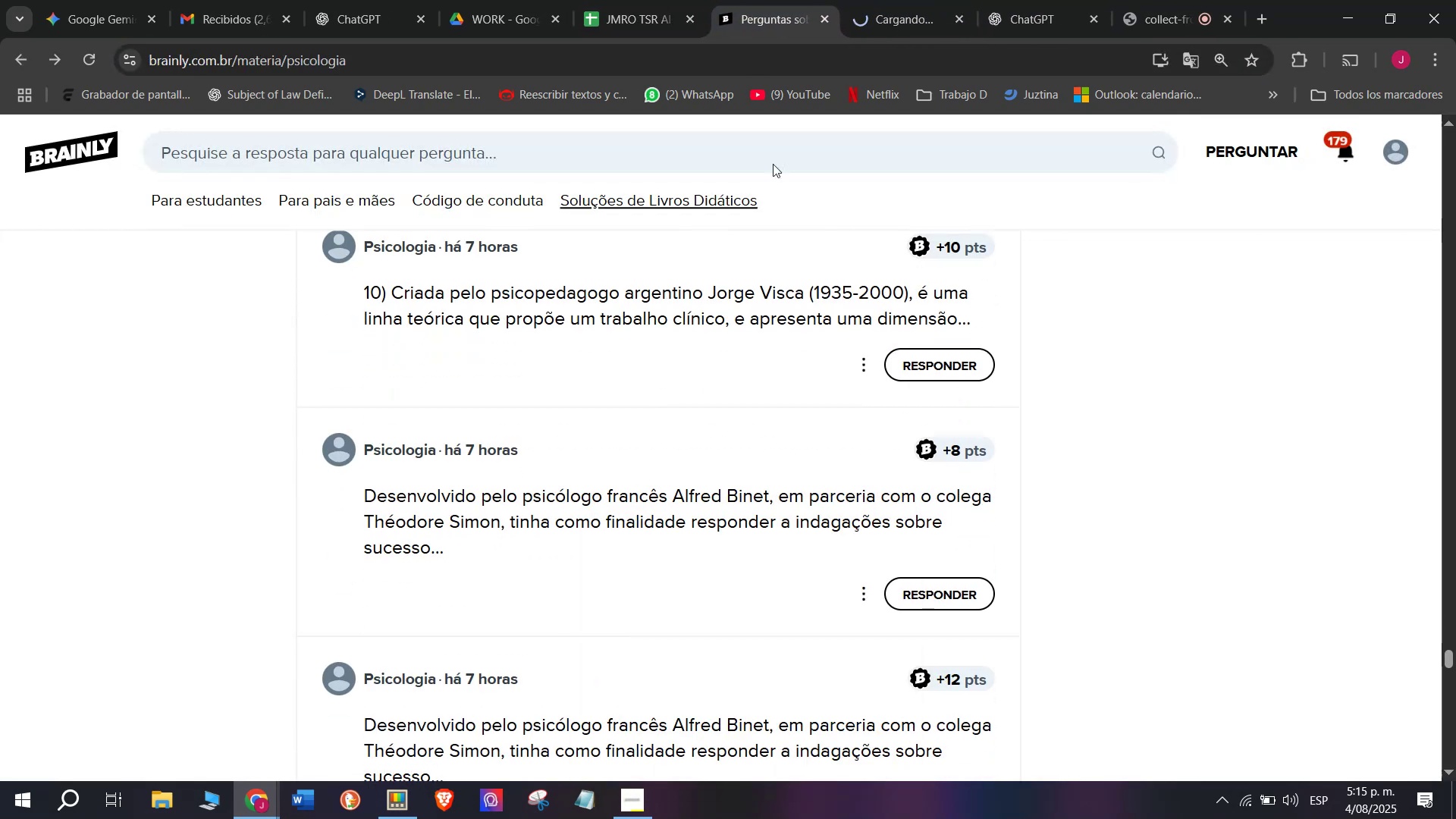 
left_click([907, 0])
 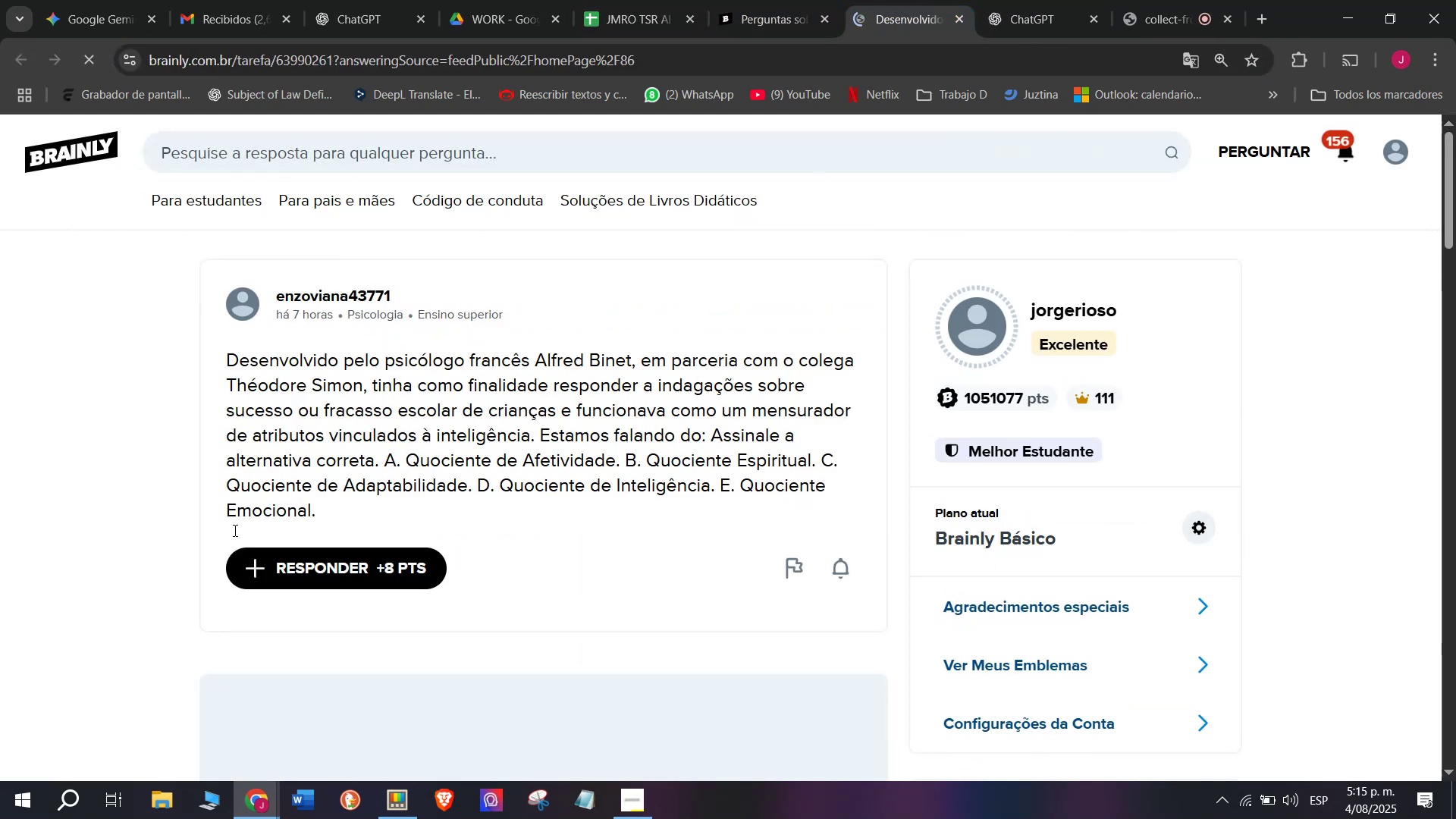 
left_click_drag(start_coordinate=[322, 516], to_coordinate=[192, 359])
 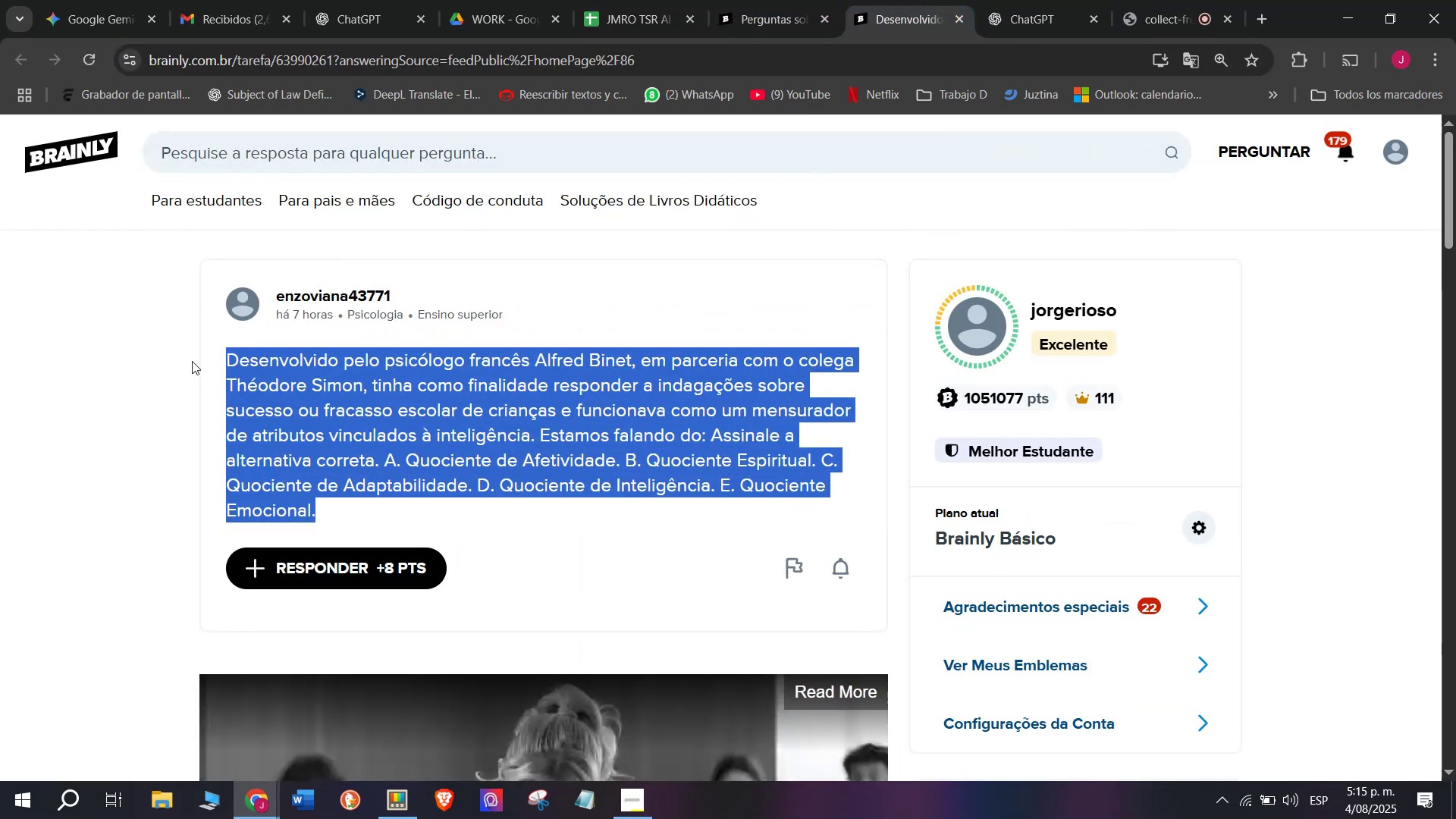 
key(Control+C)
 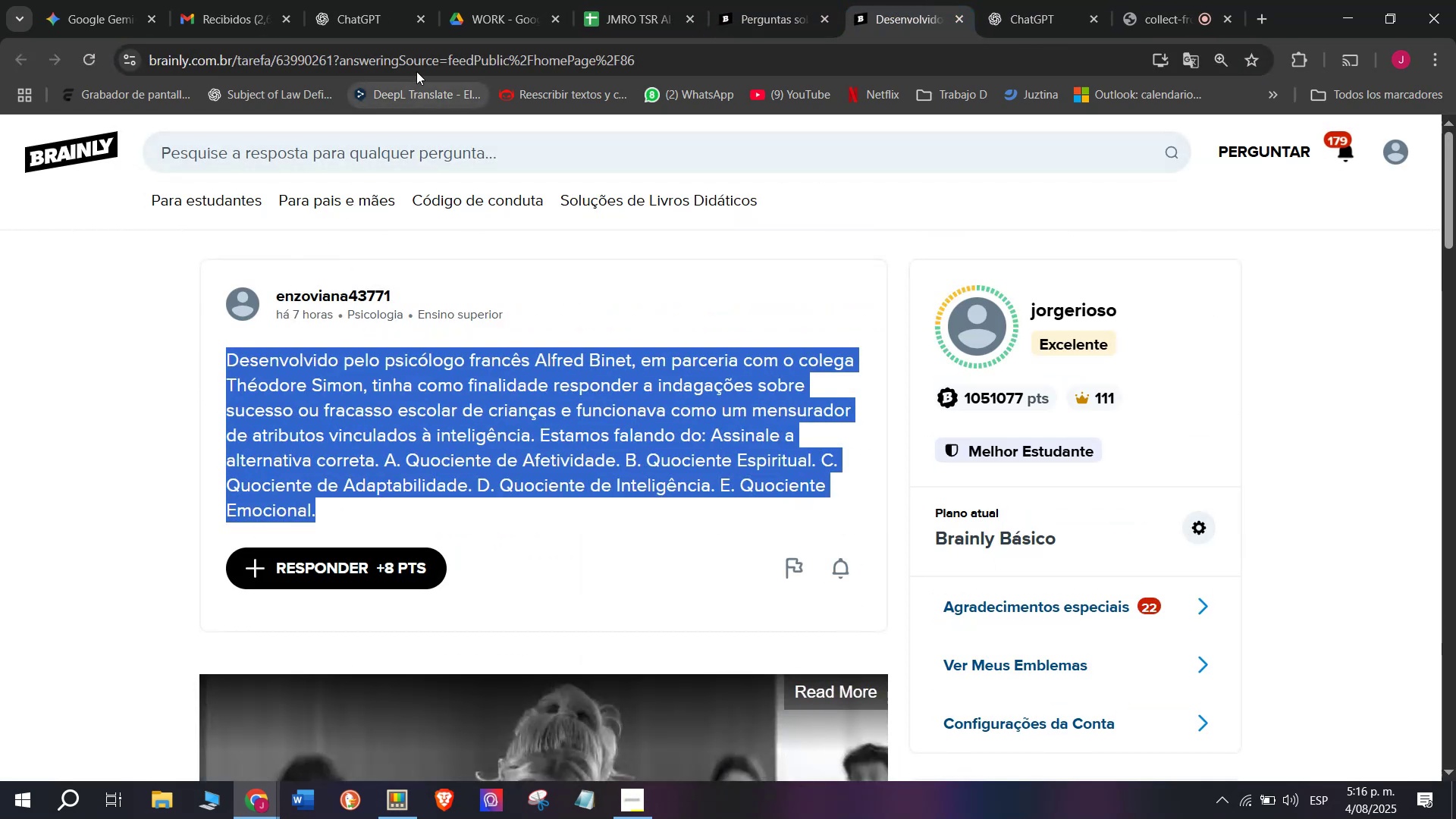 
double_click([416, 64])
 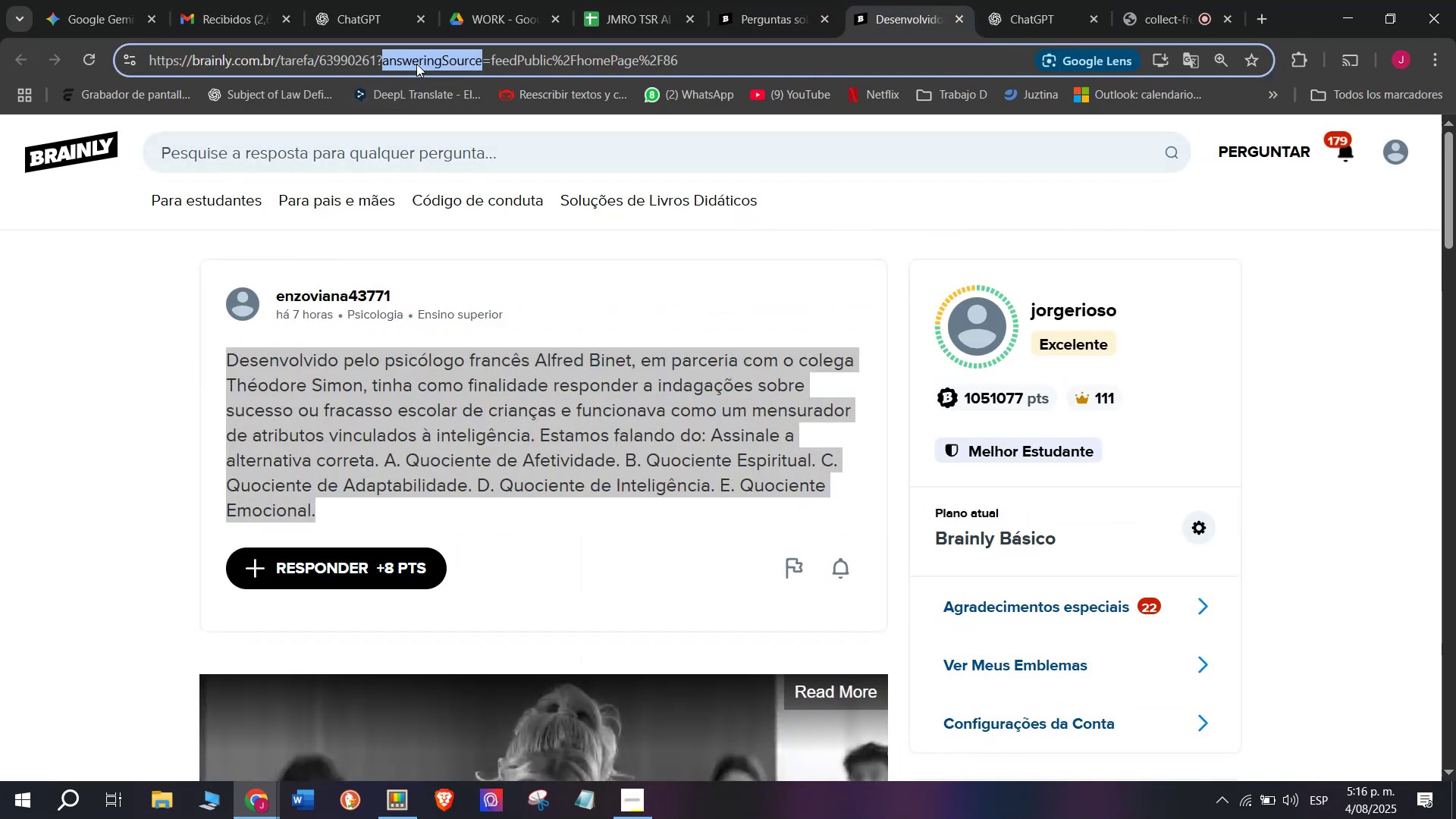 
triple_click([416, 64])
 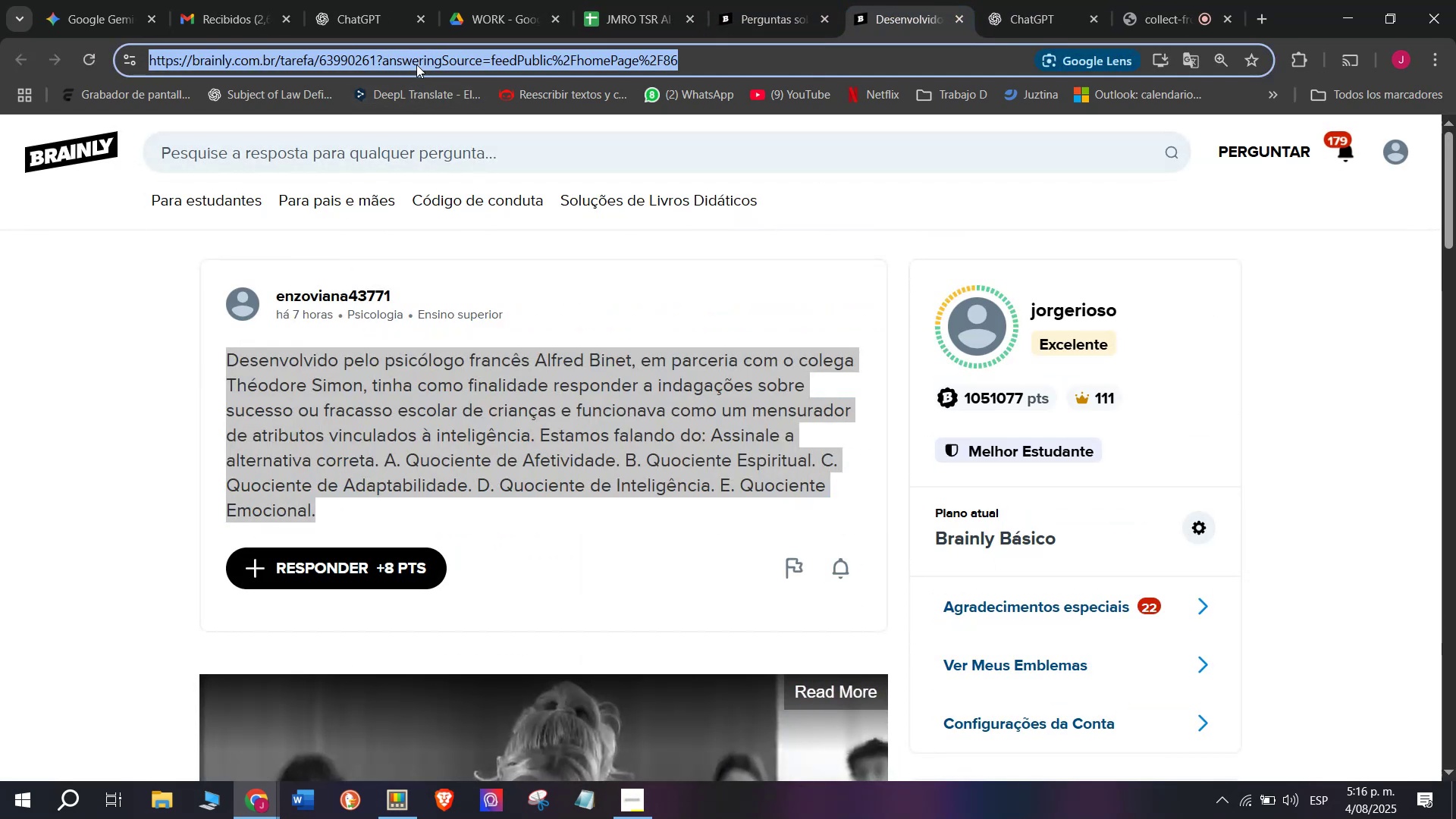 
key(Control+C)
 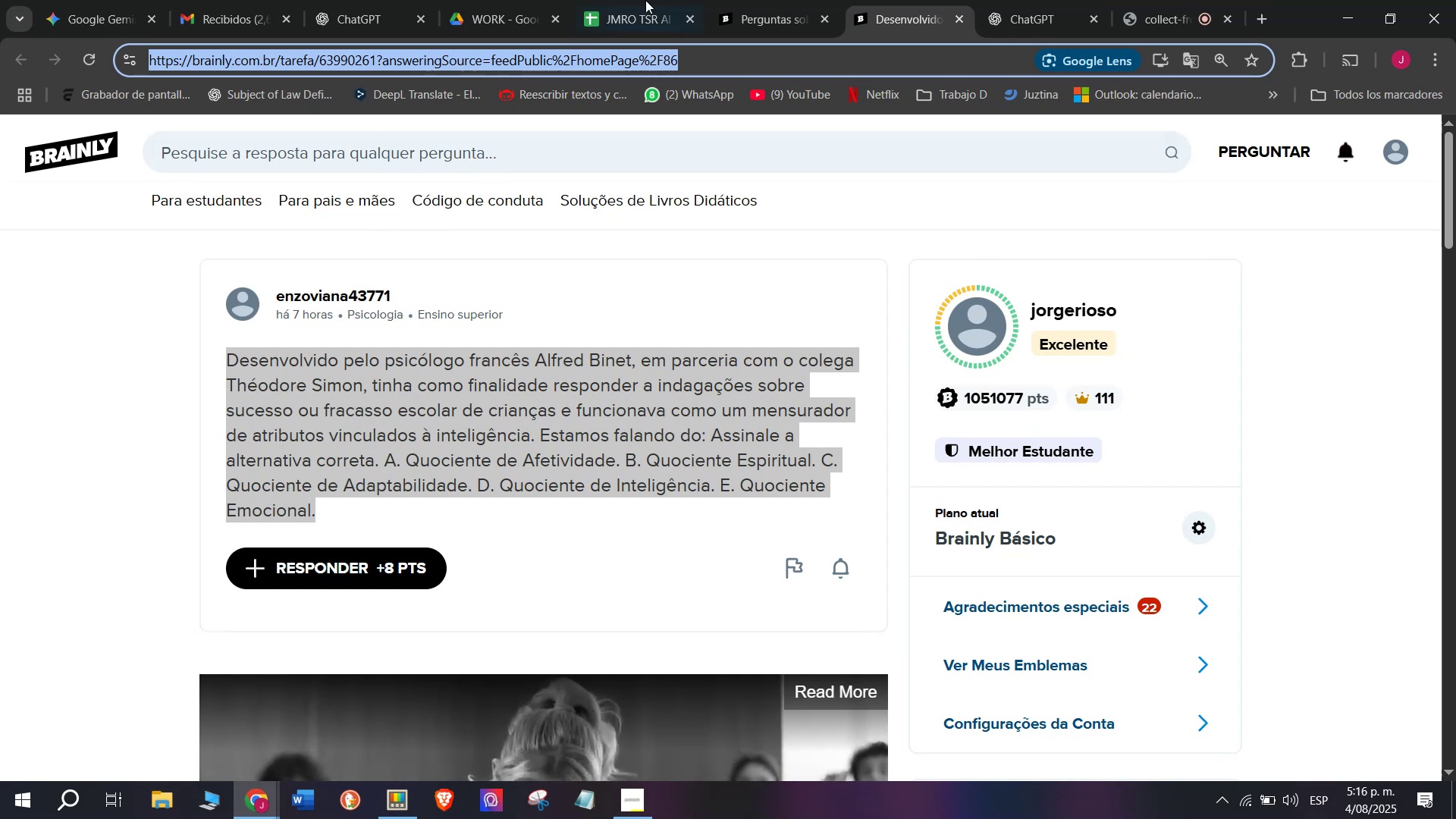 
left_click([642, 0])
 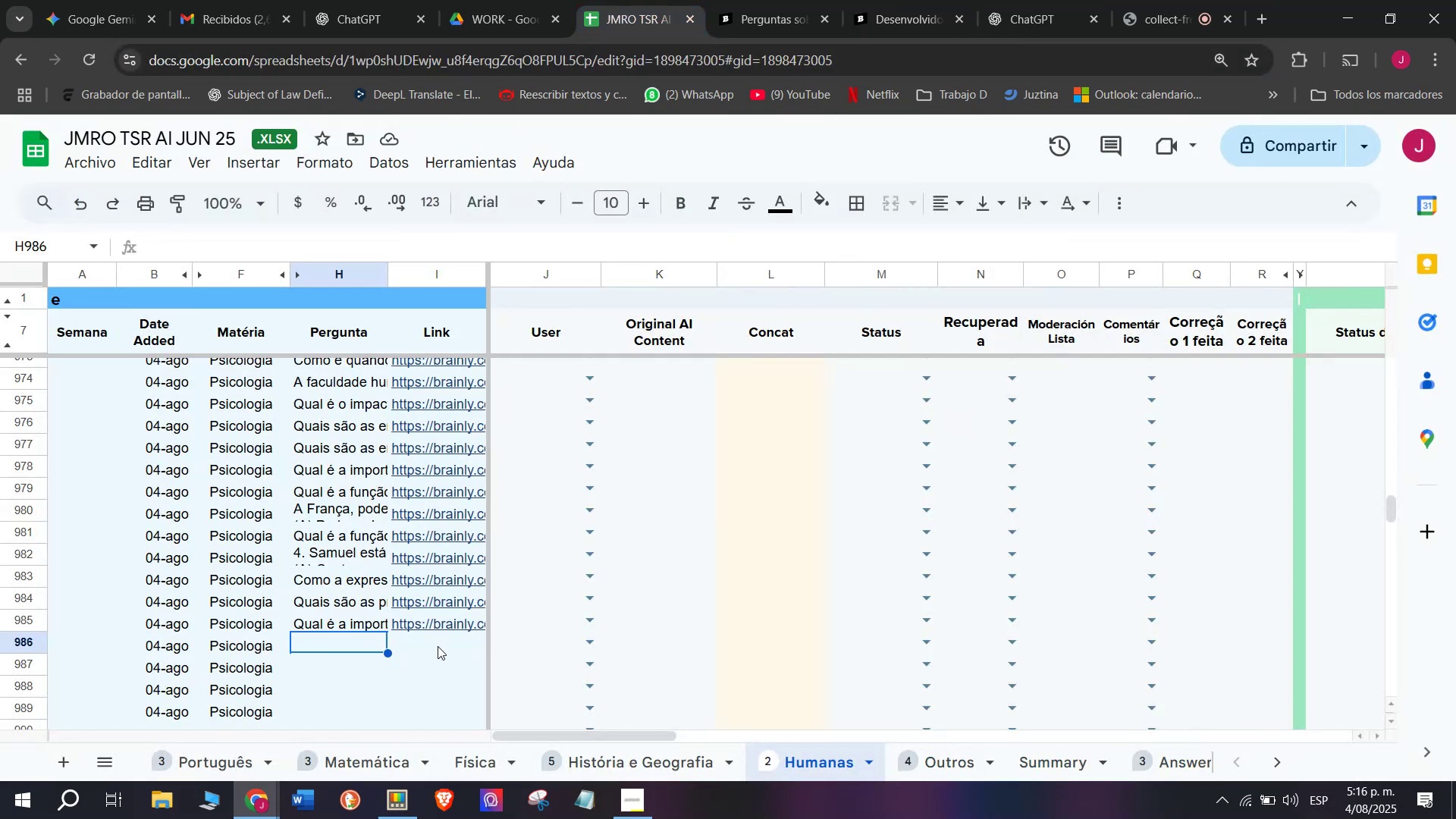 
double_click([438, 646])
 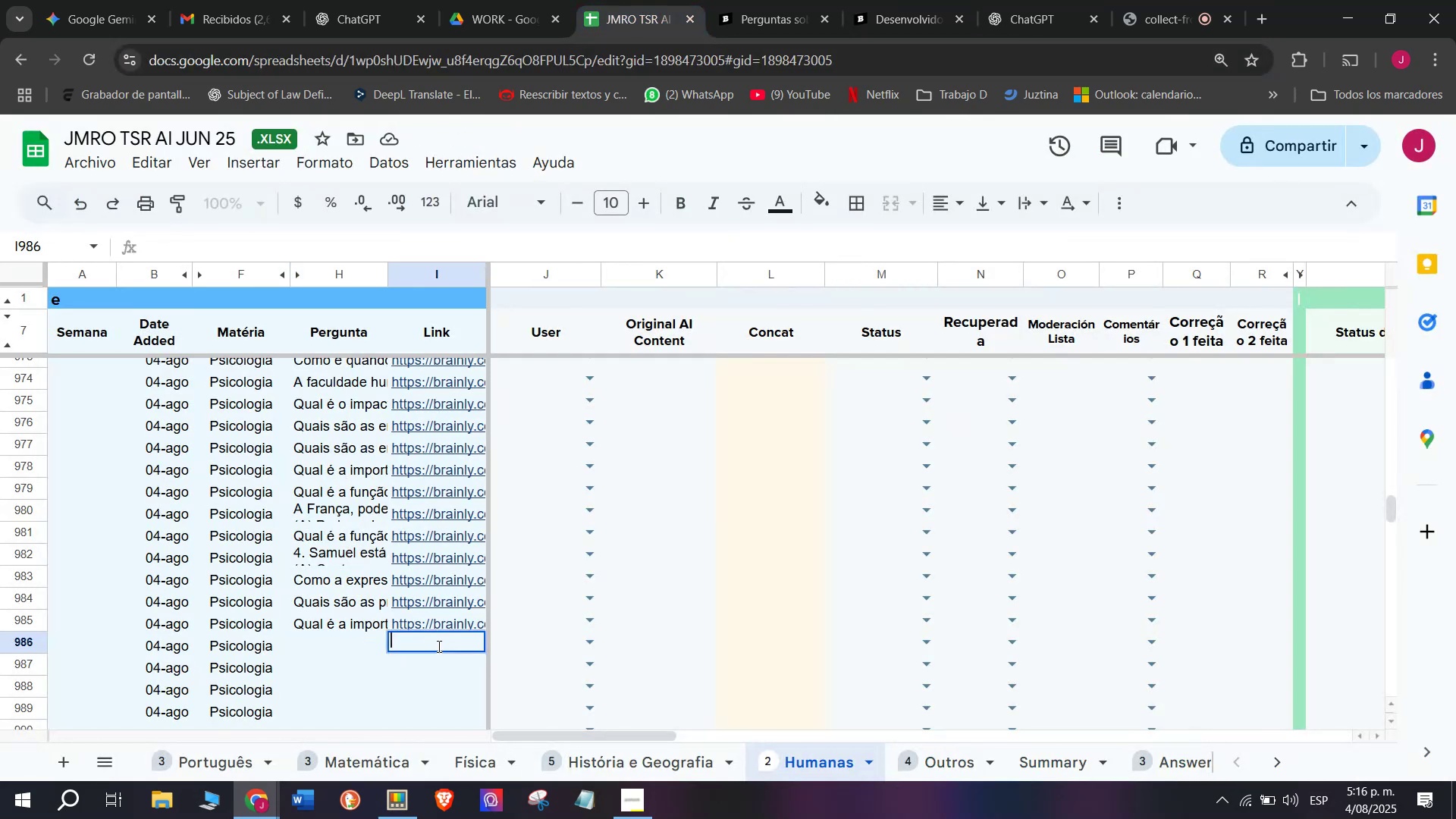 
key(Control+V)
 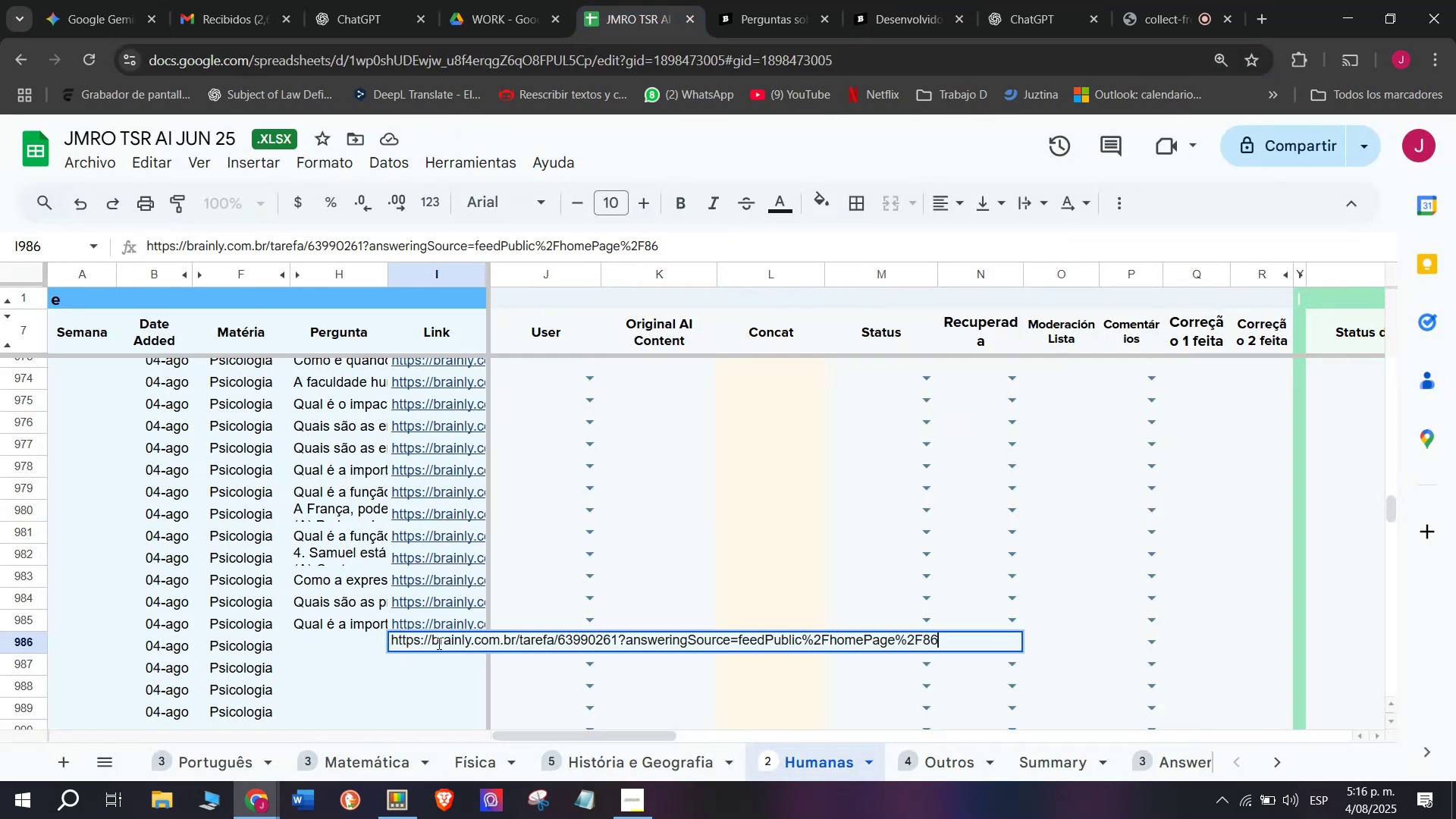 
key(Enter)
 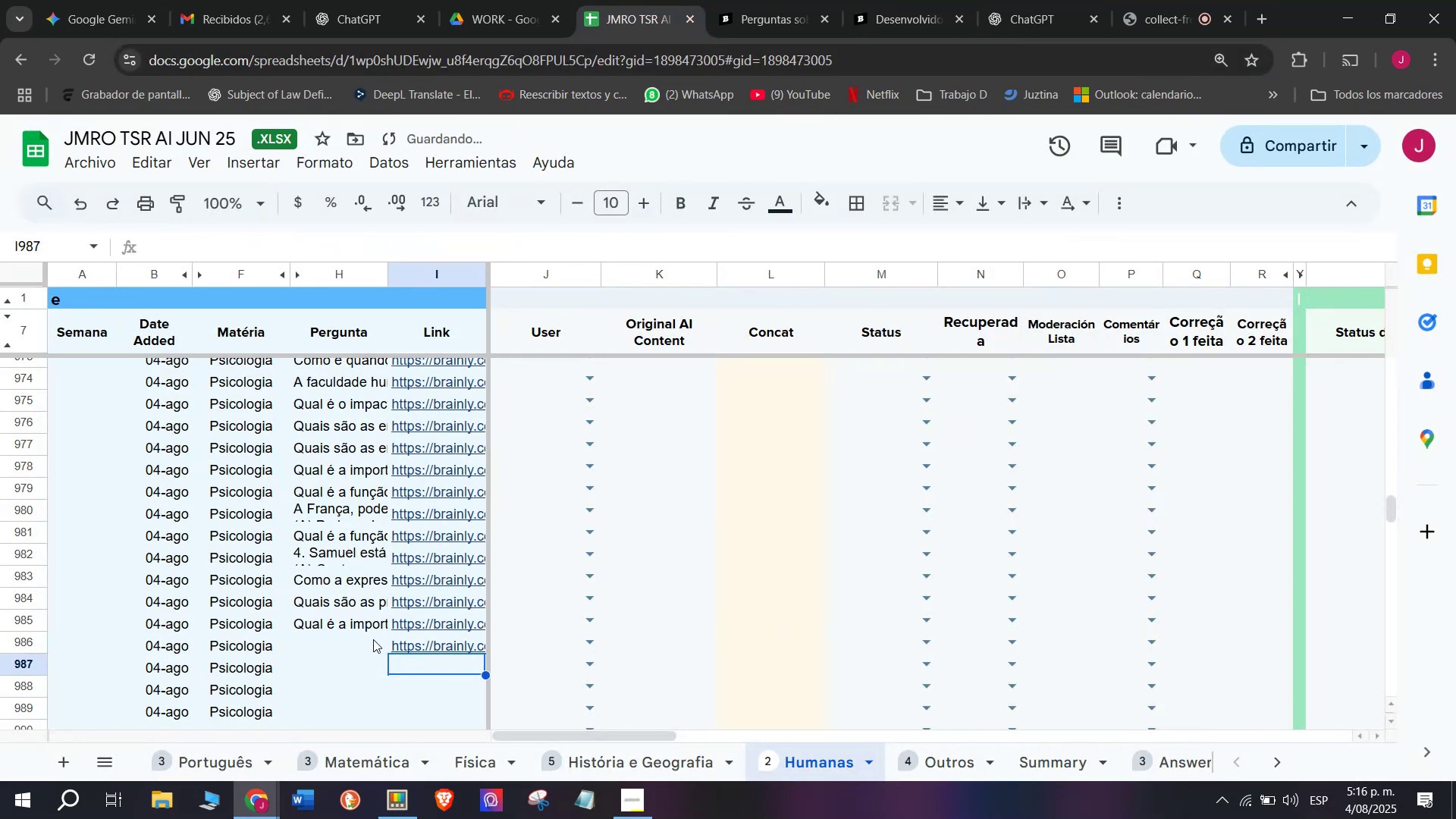 
double_click([364, 646])
 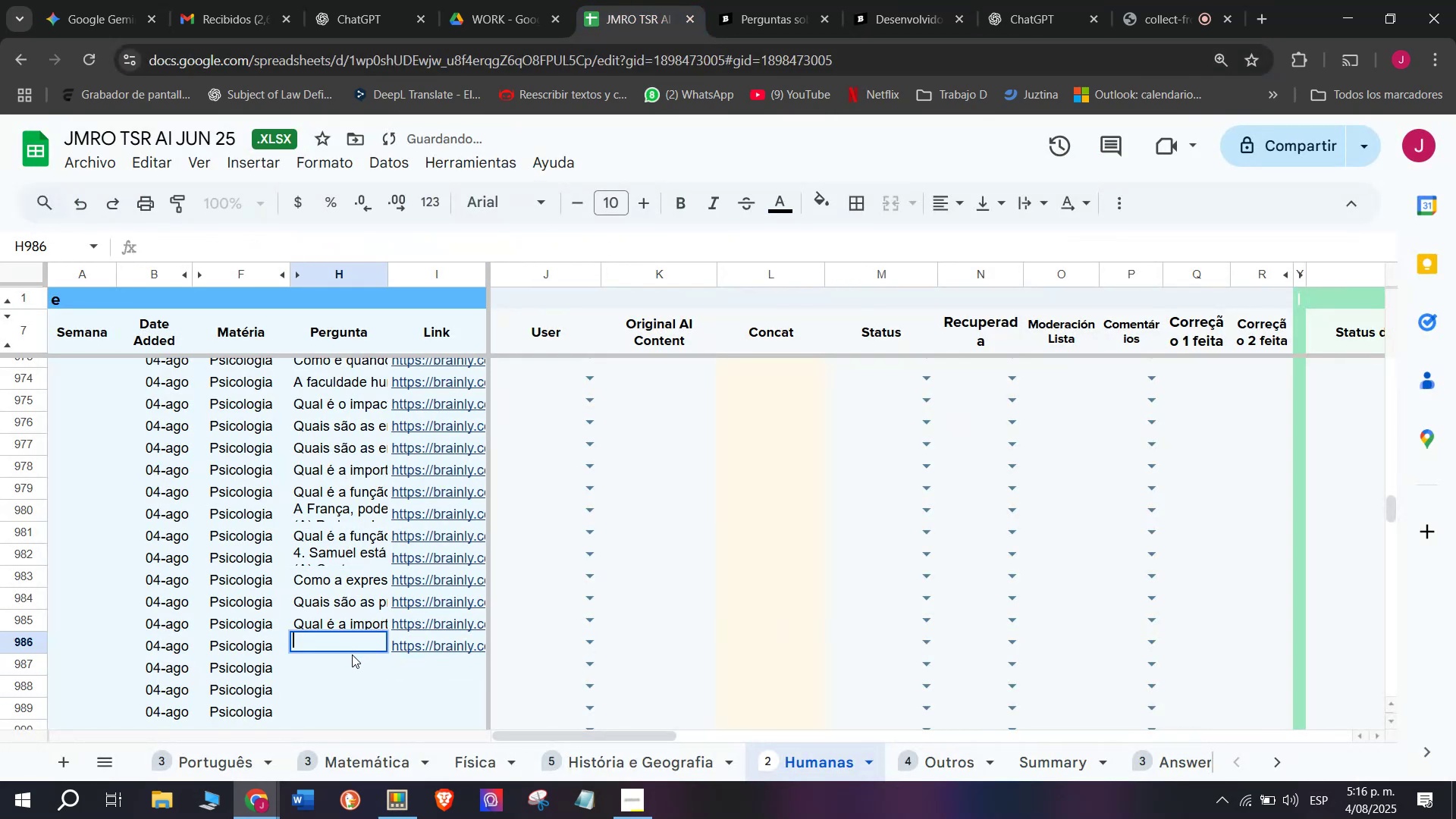 
key(Meta+V)
 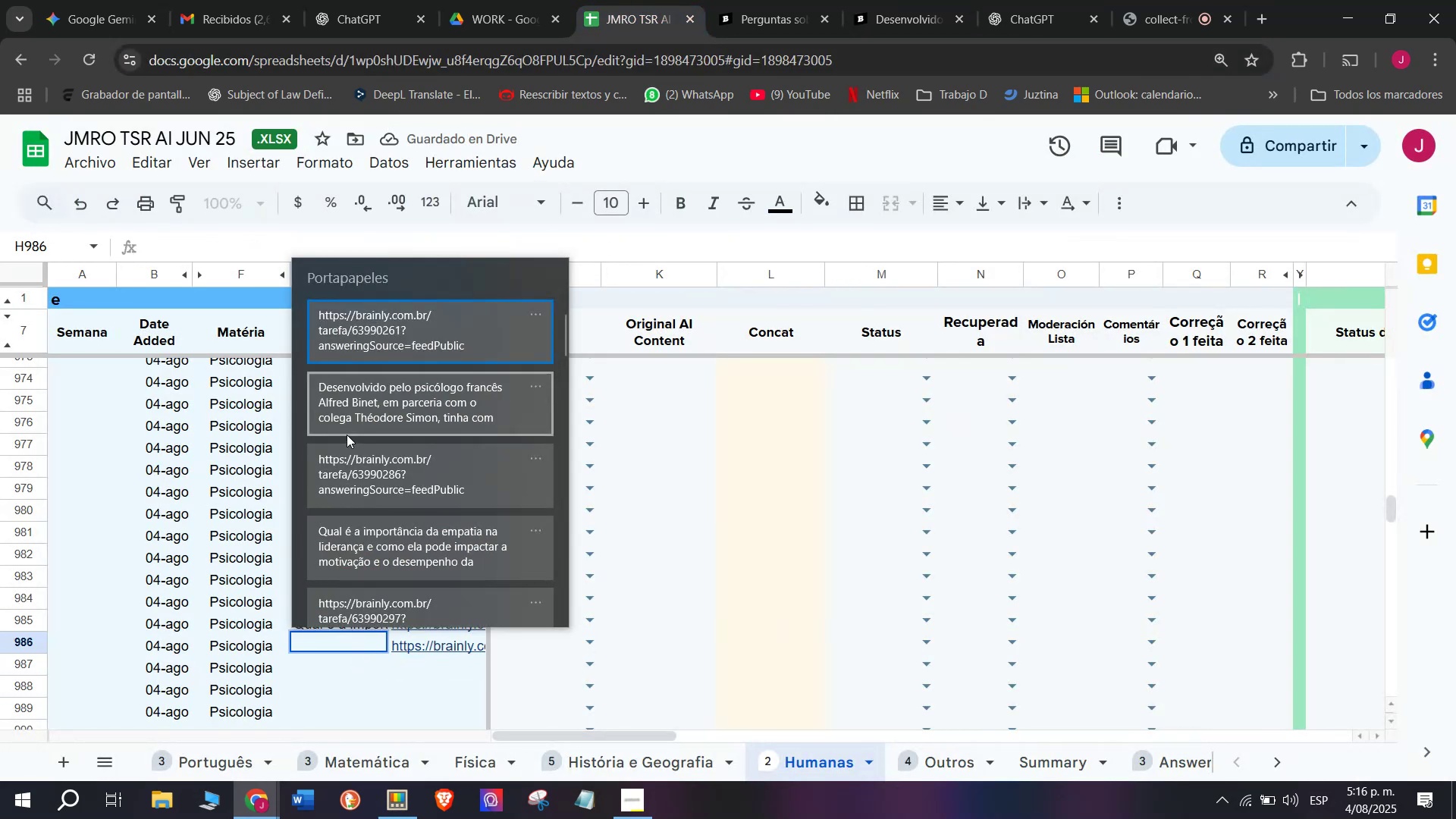 
key(Control+ControlLeft)
 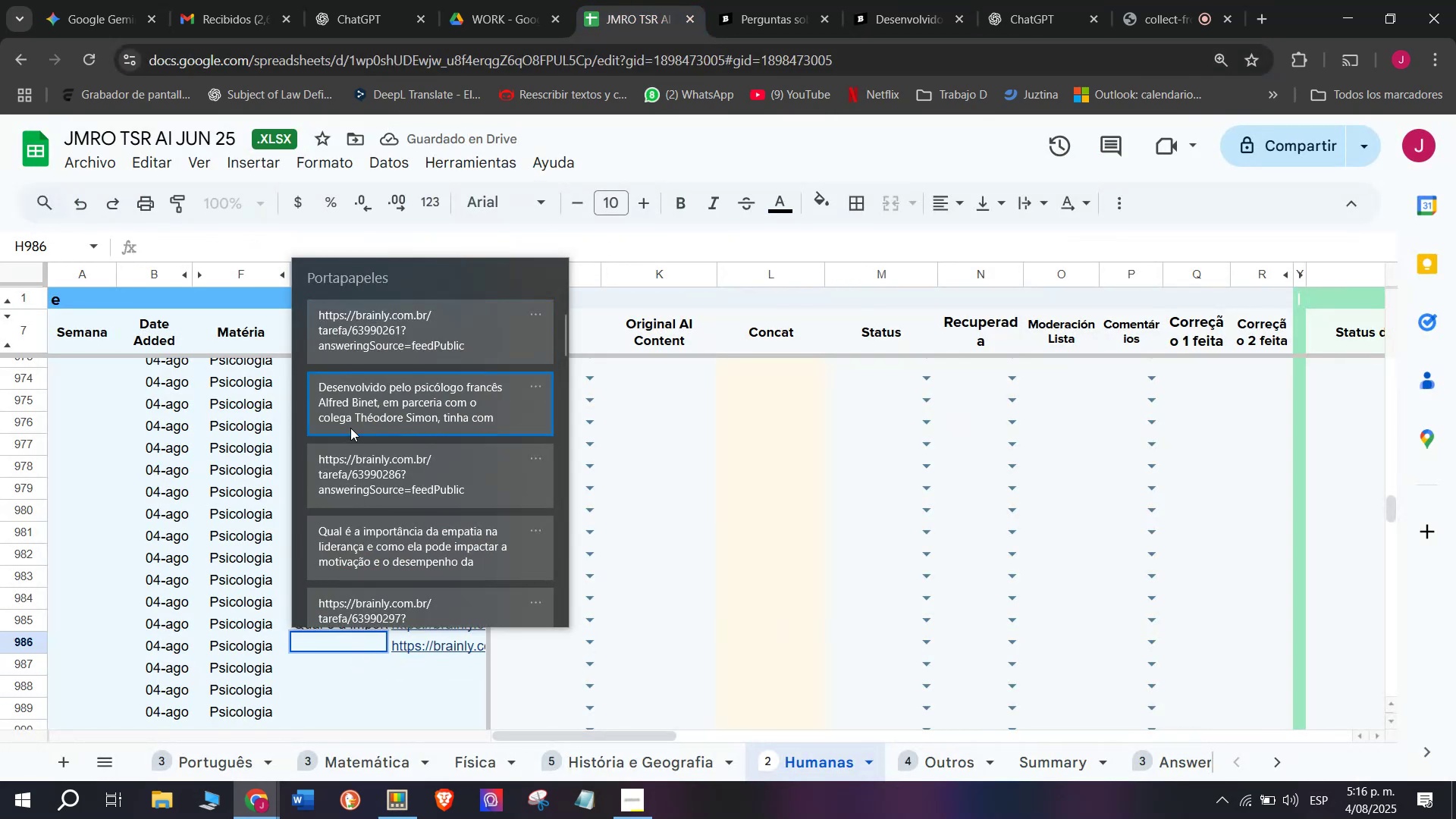 
key(Control+V)
 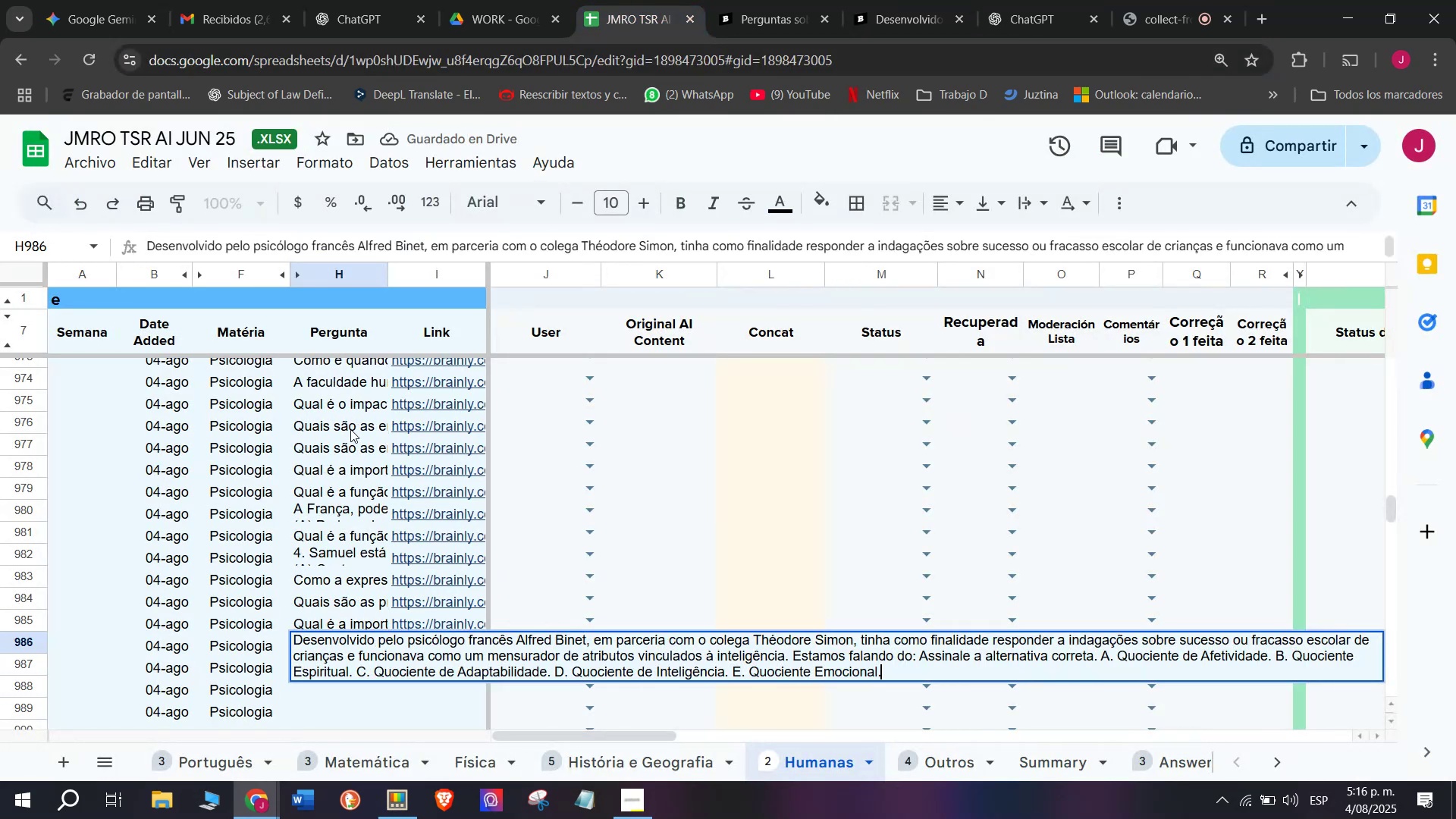 
key(Enter)
 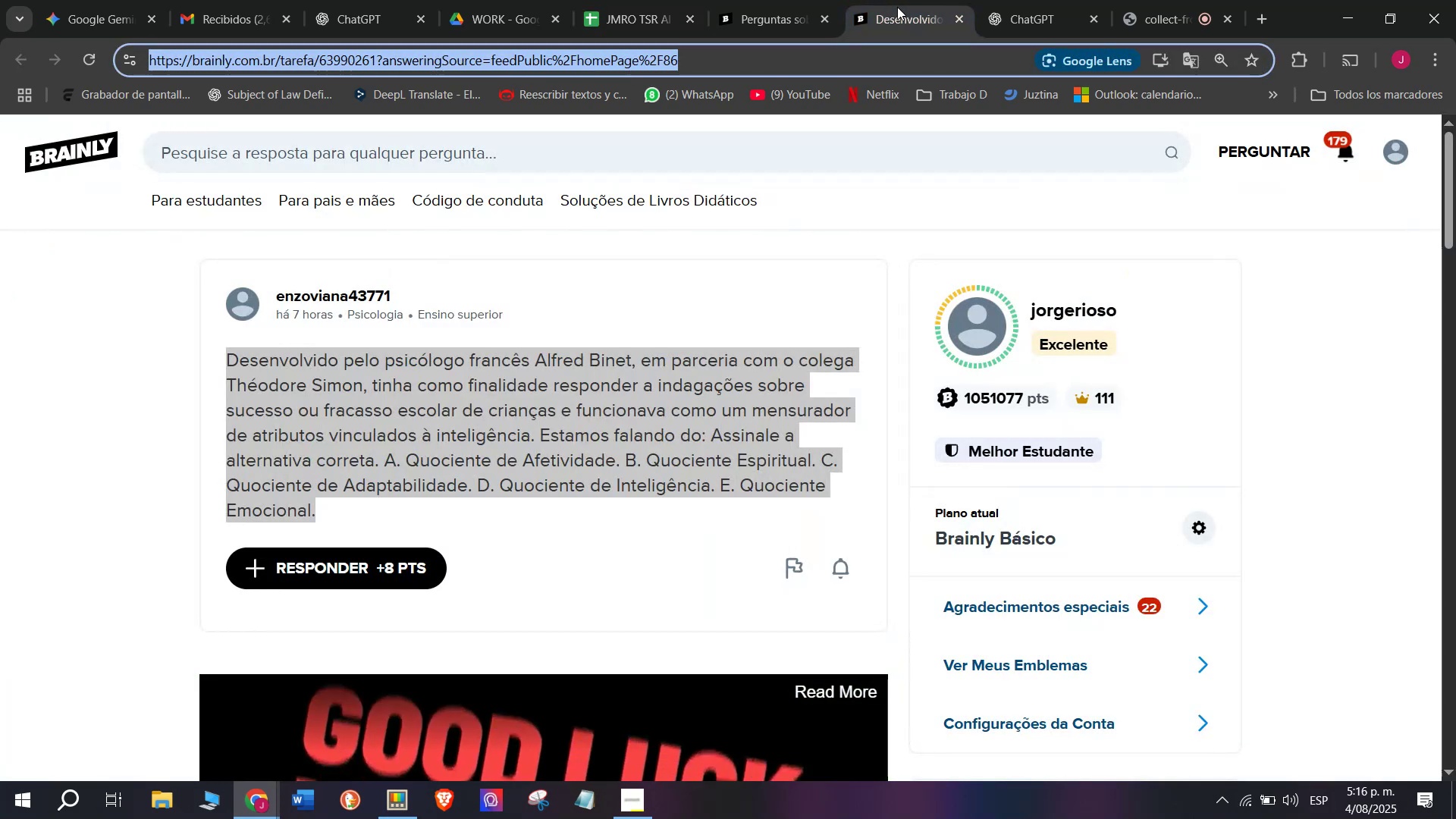 
wait(7.54)
 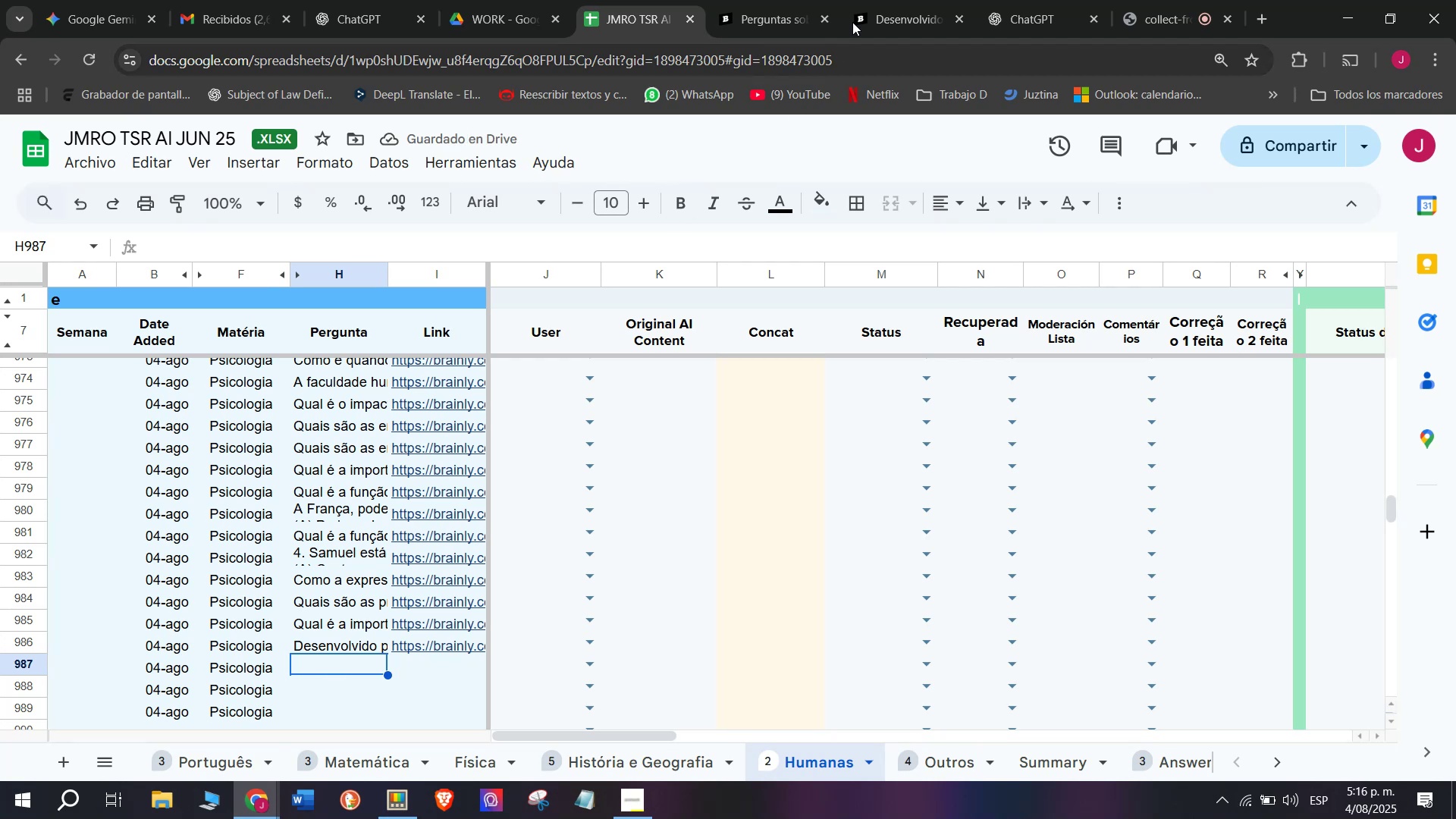 
double_click([771, 0])
 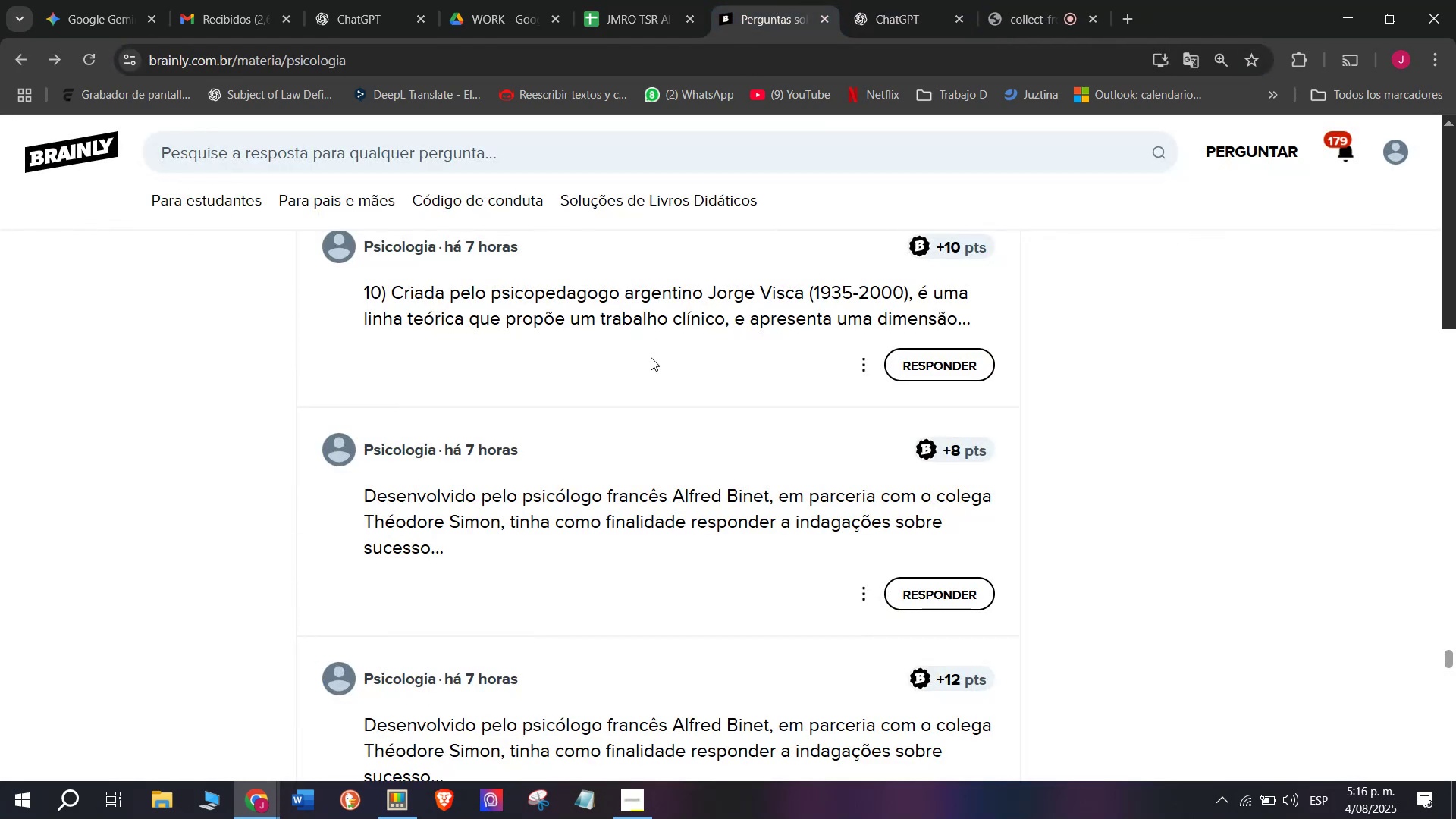 
scroll: coordinate [652, 359], scroll_direction: down, amount: 1.0
 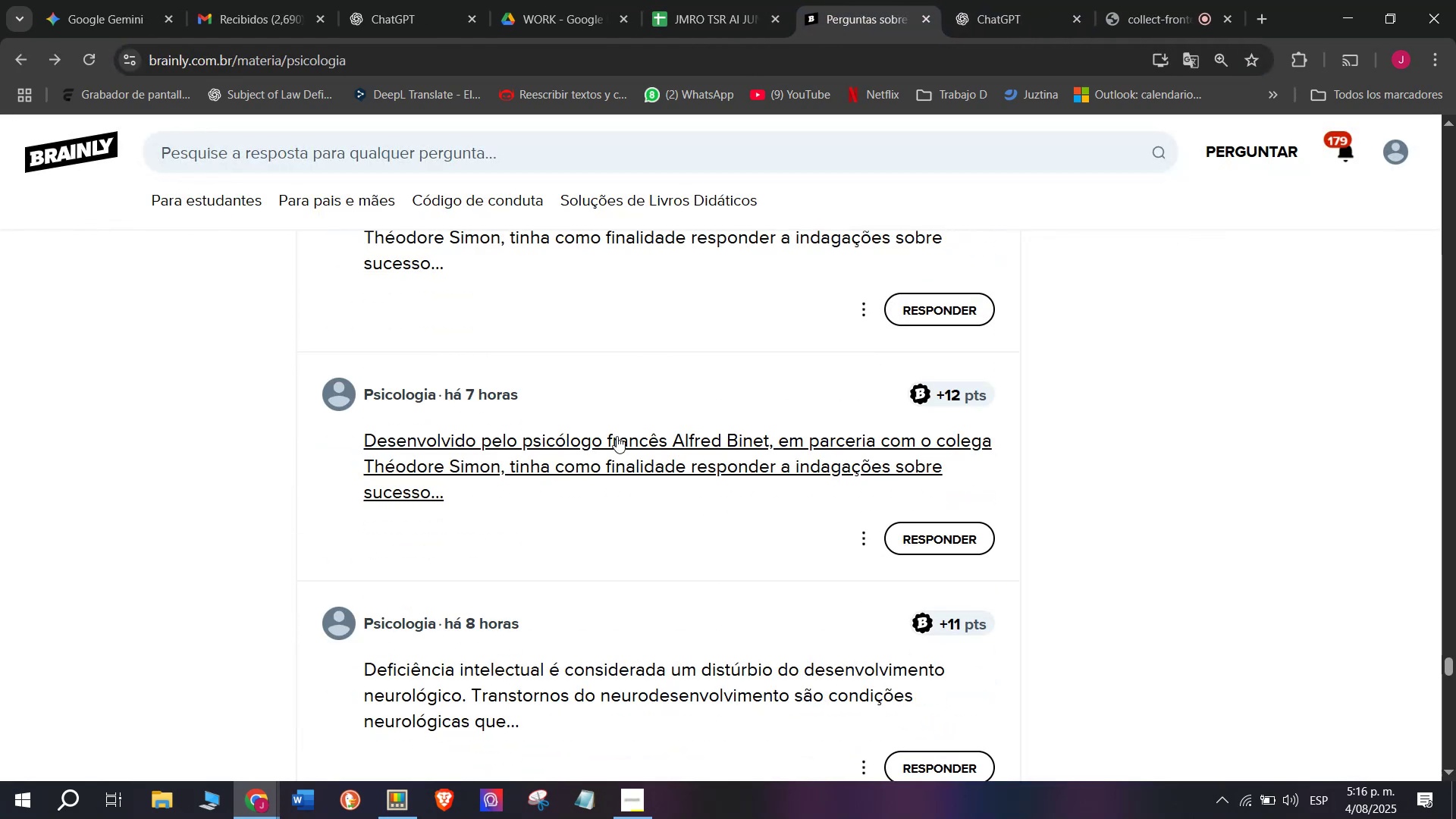 
right_click([617, 438])
 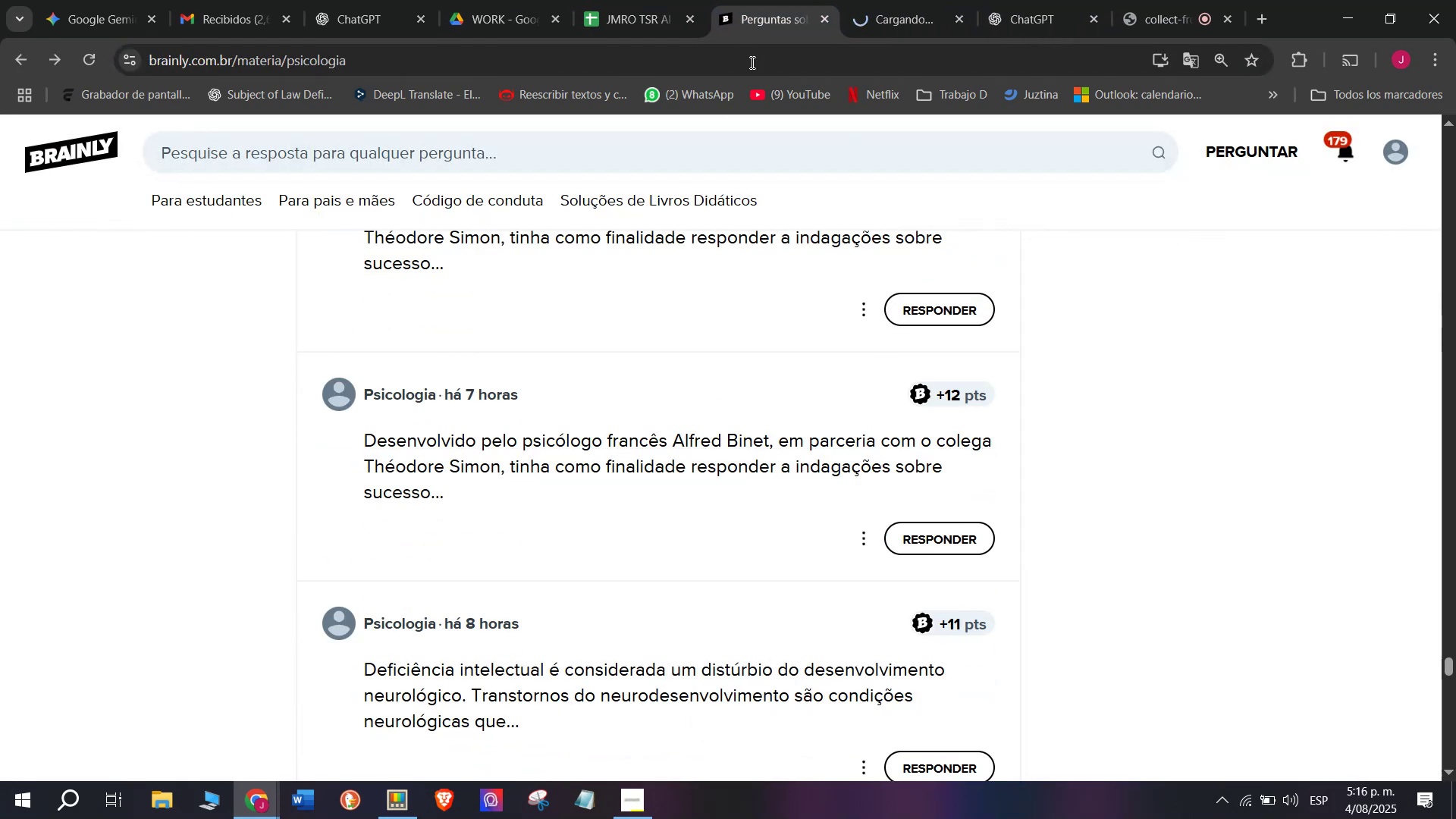 
left_click([882, 0])
 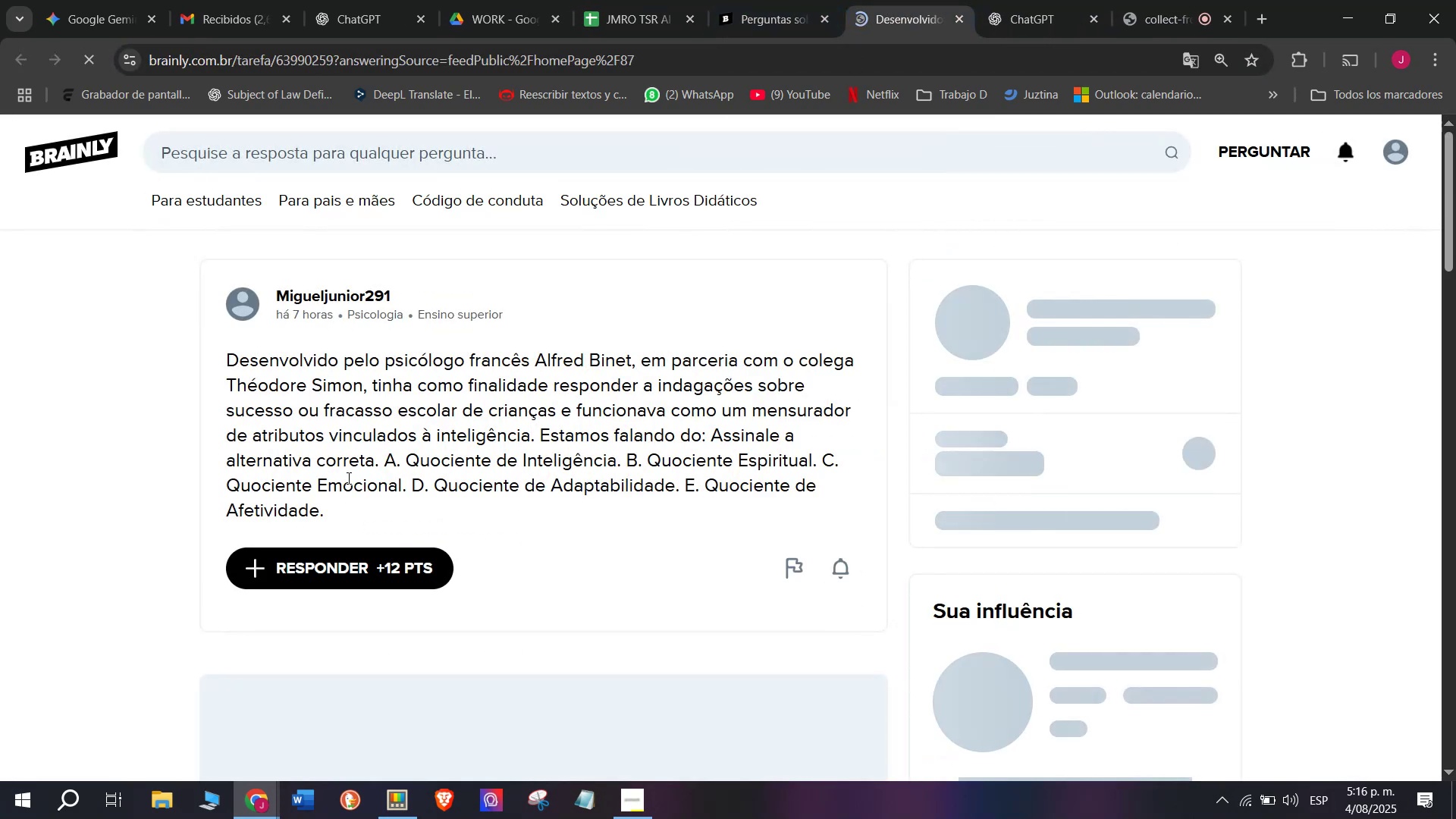 
left_click_drag(start_coordinate=[338, 513], to_coordinate=[177, 335])
 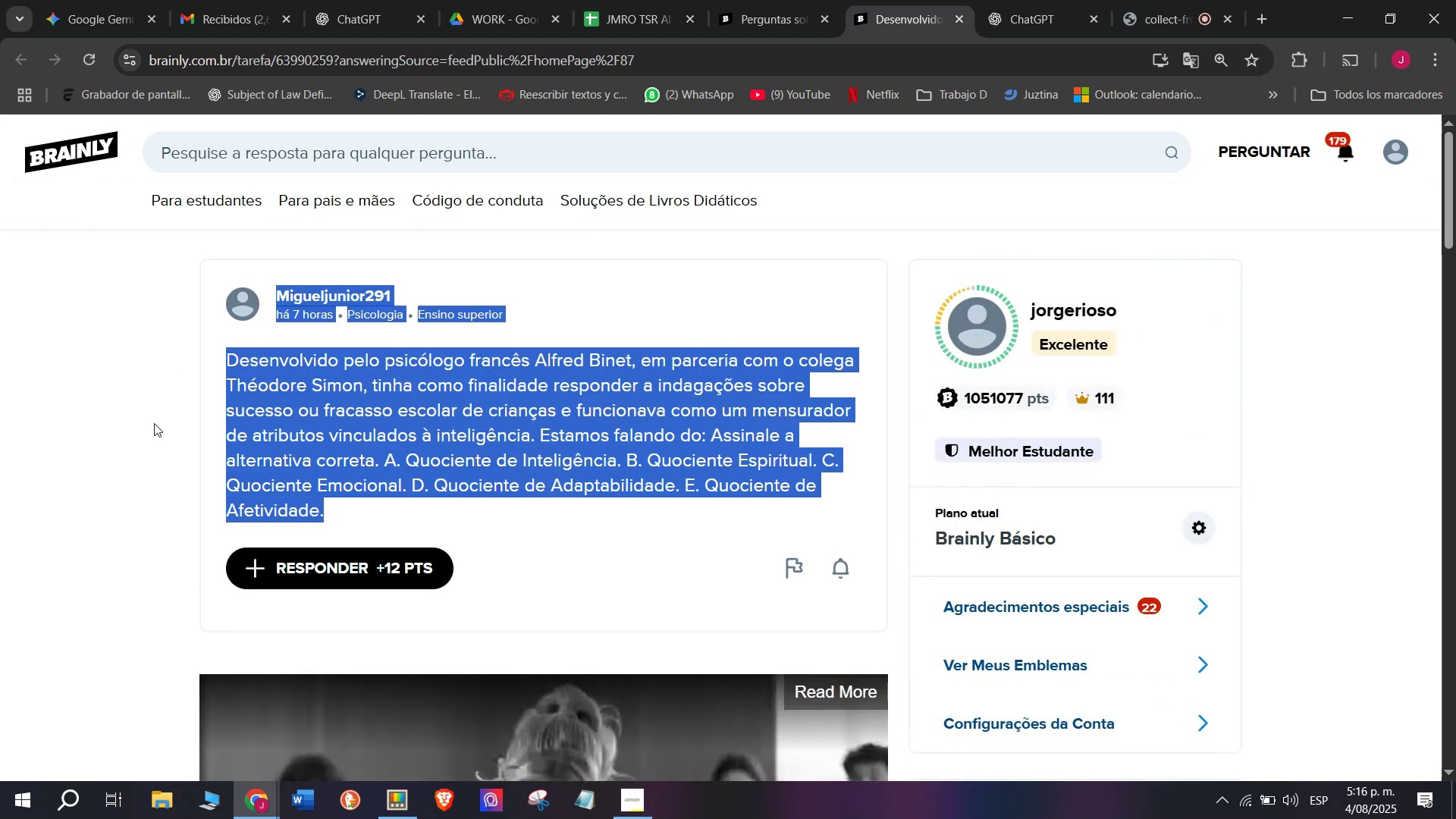 
left_click([146, 433])
 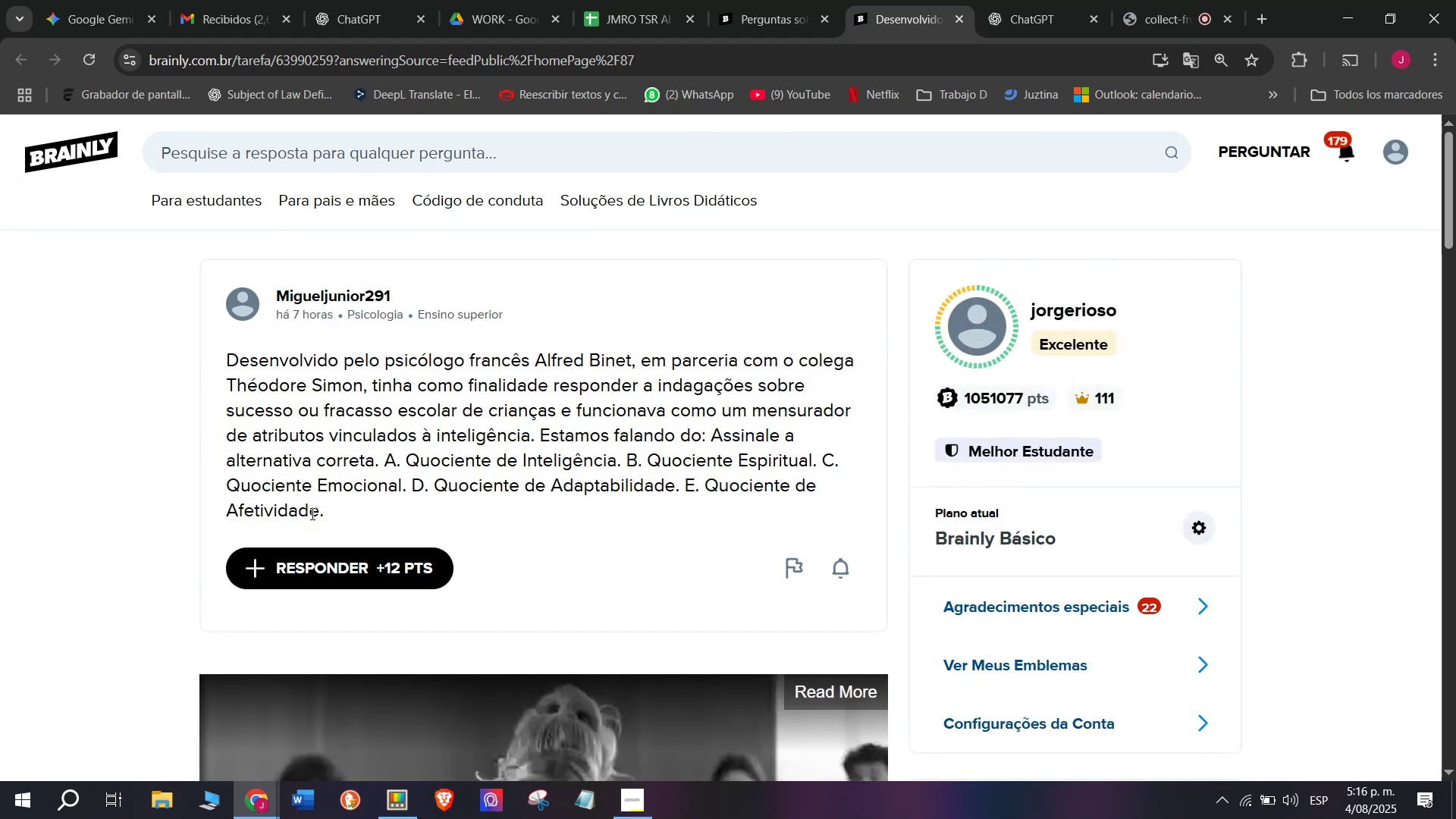 
left_click_drag(start_coordinate=[328, 516], to_coordinate=[190, 358])
 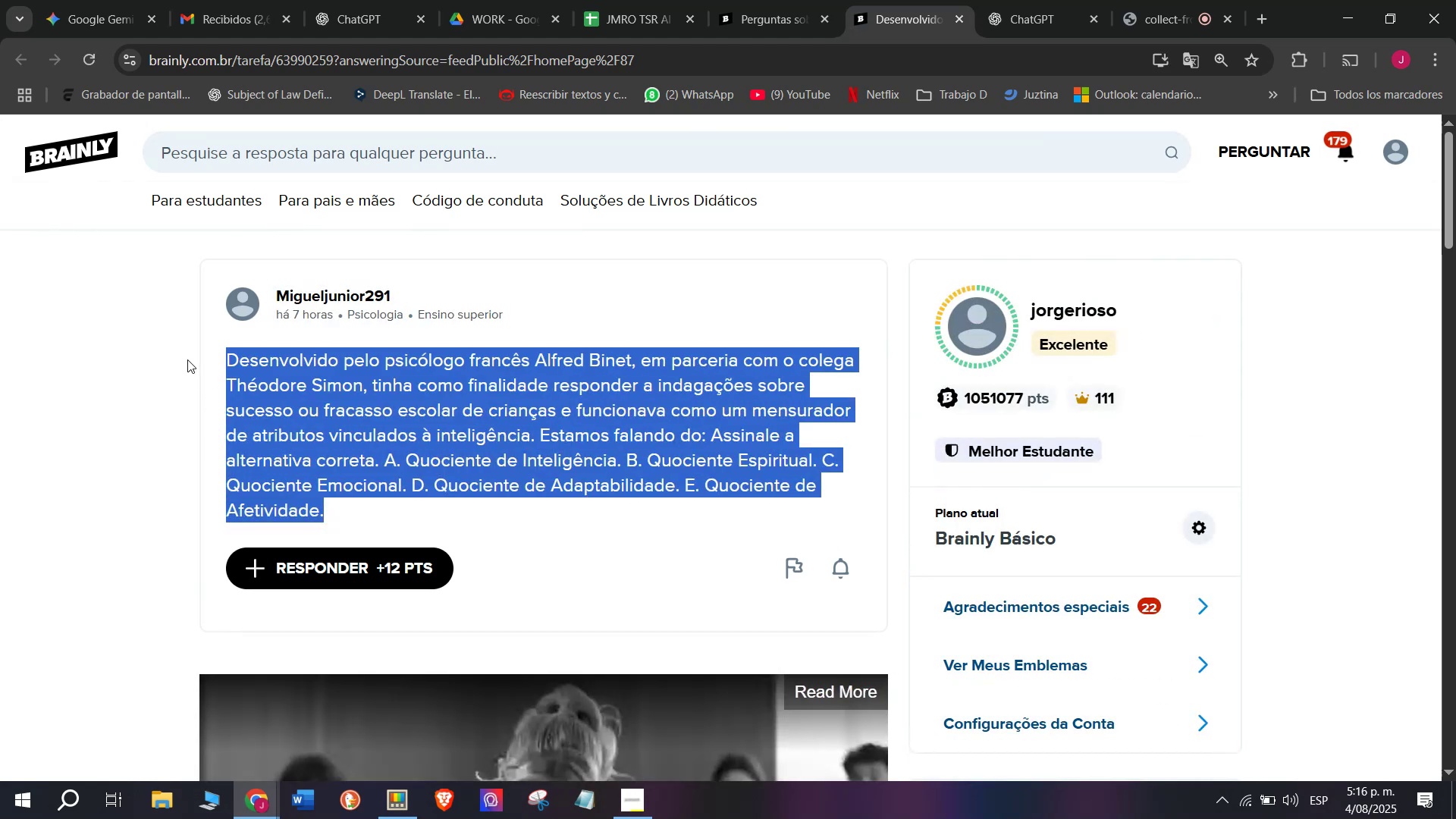 
key(Control+C)
 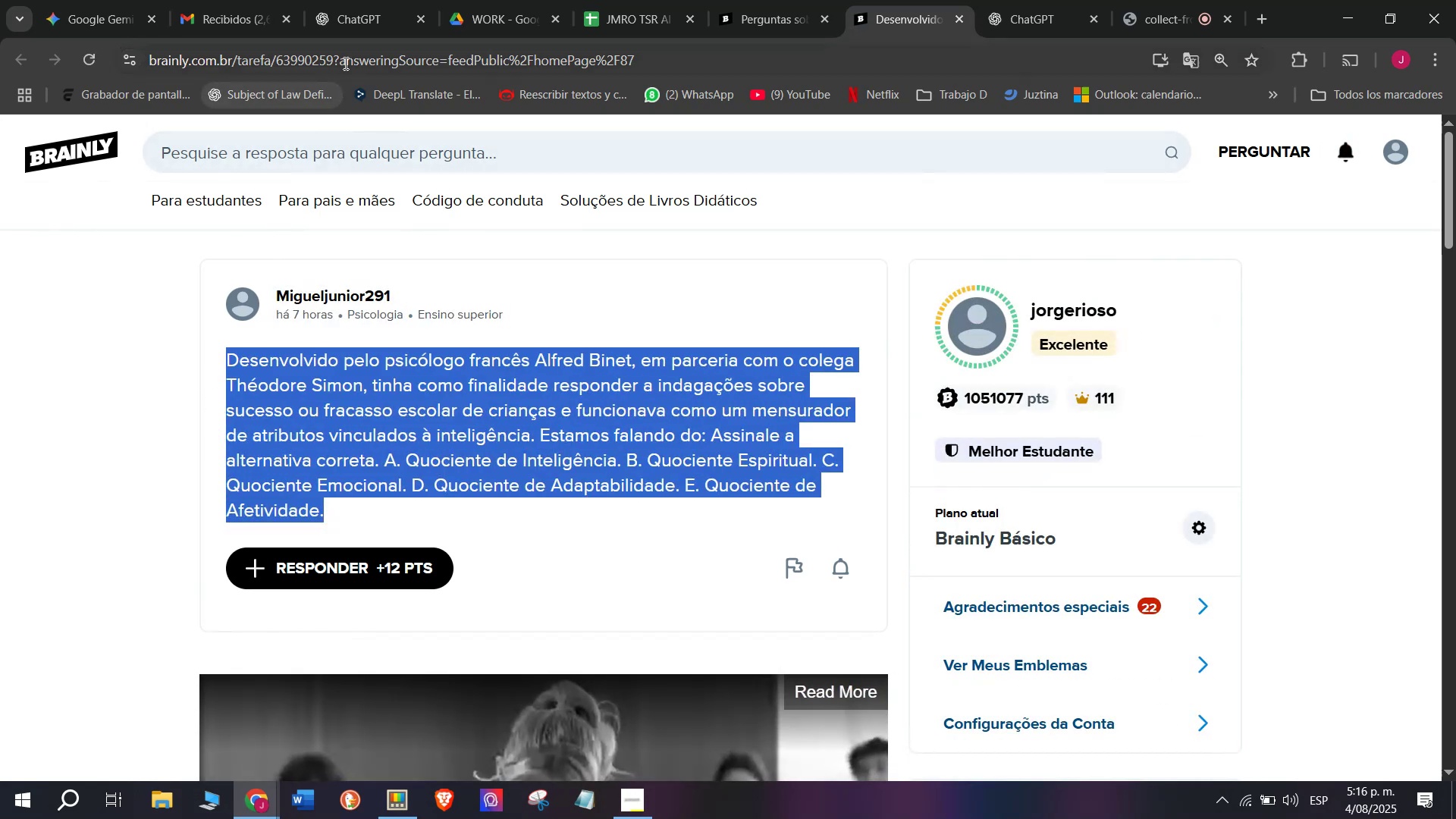 
double_click([344, 61])
 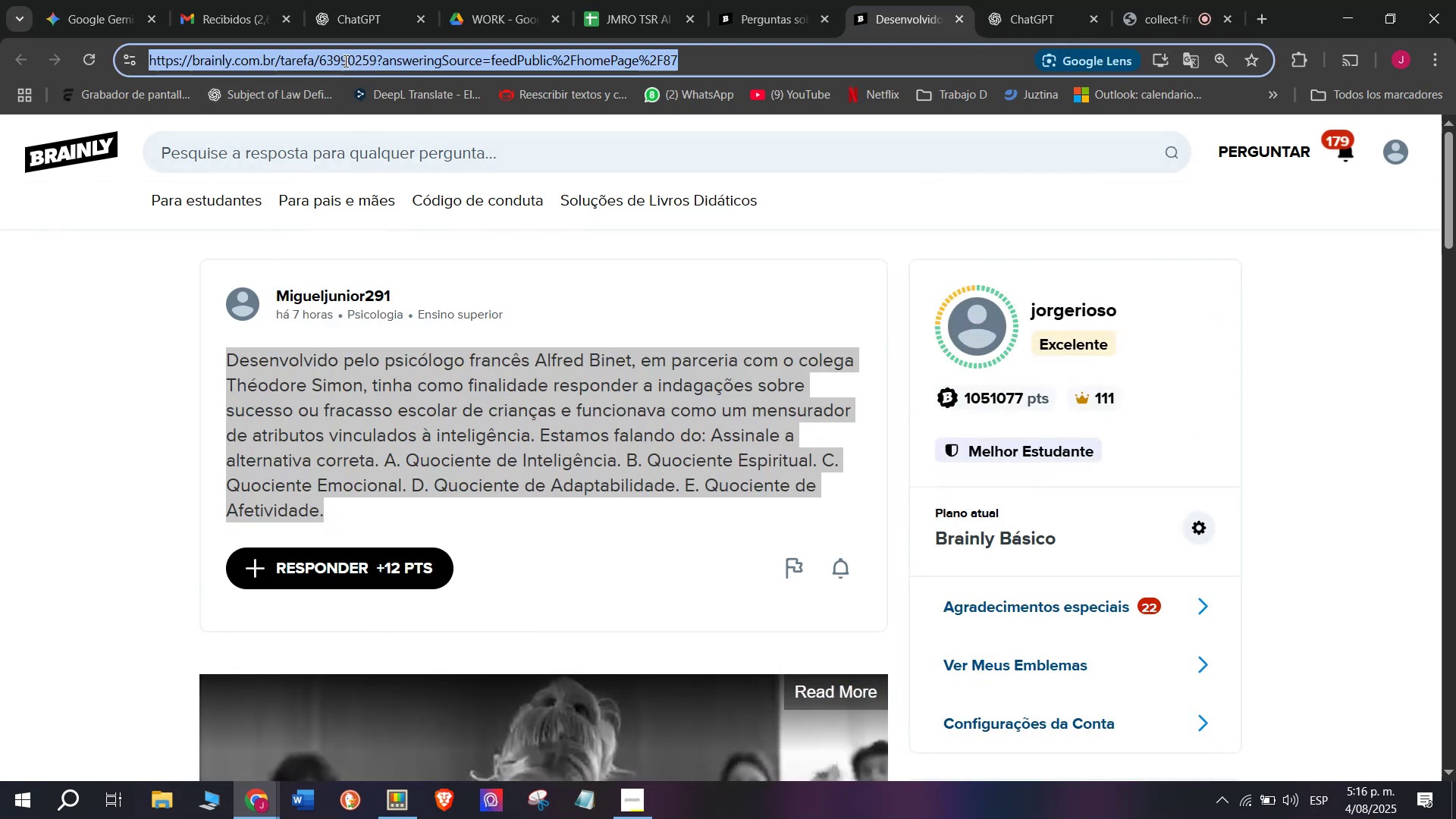 
triple_click([344, 61])
 